 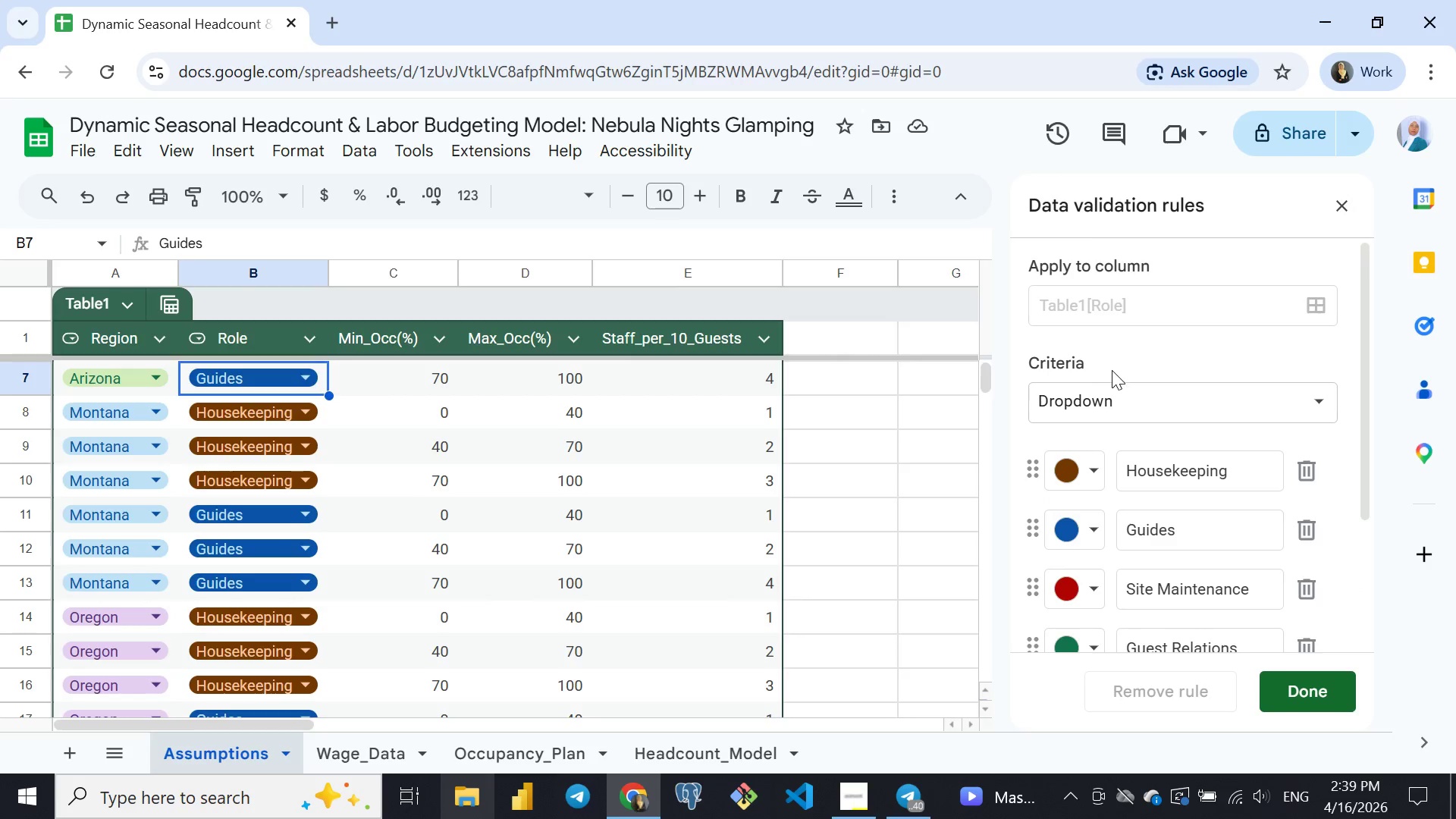 
double_click([1154, 348])
 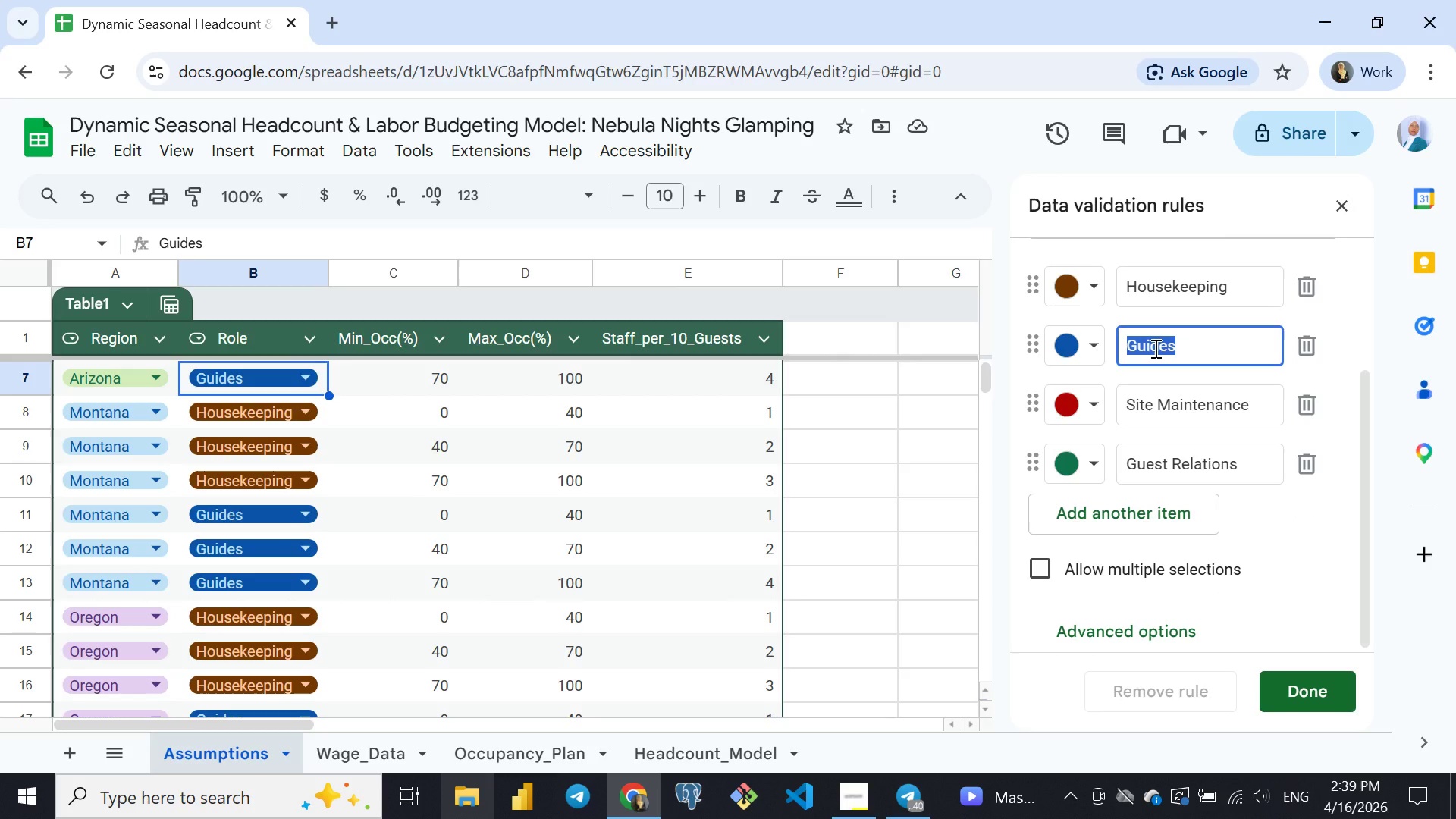 
triple_click([1154, 348])
 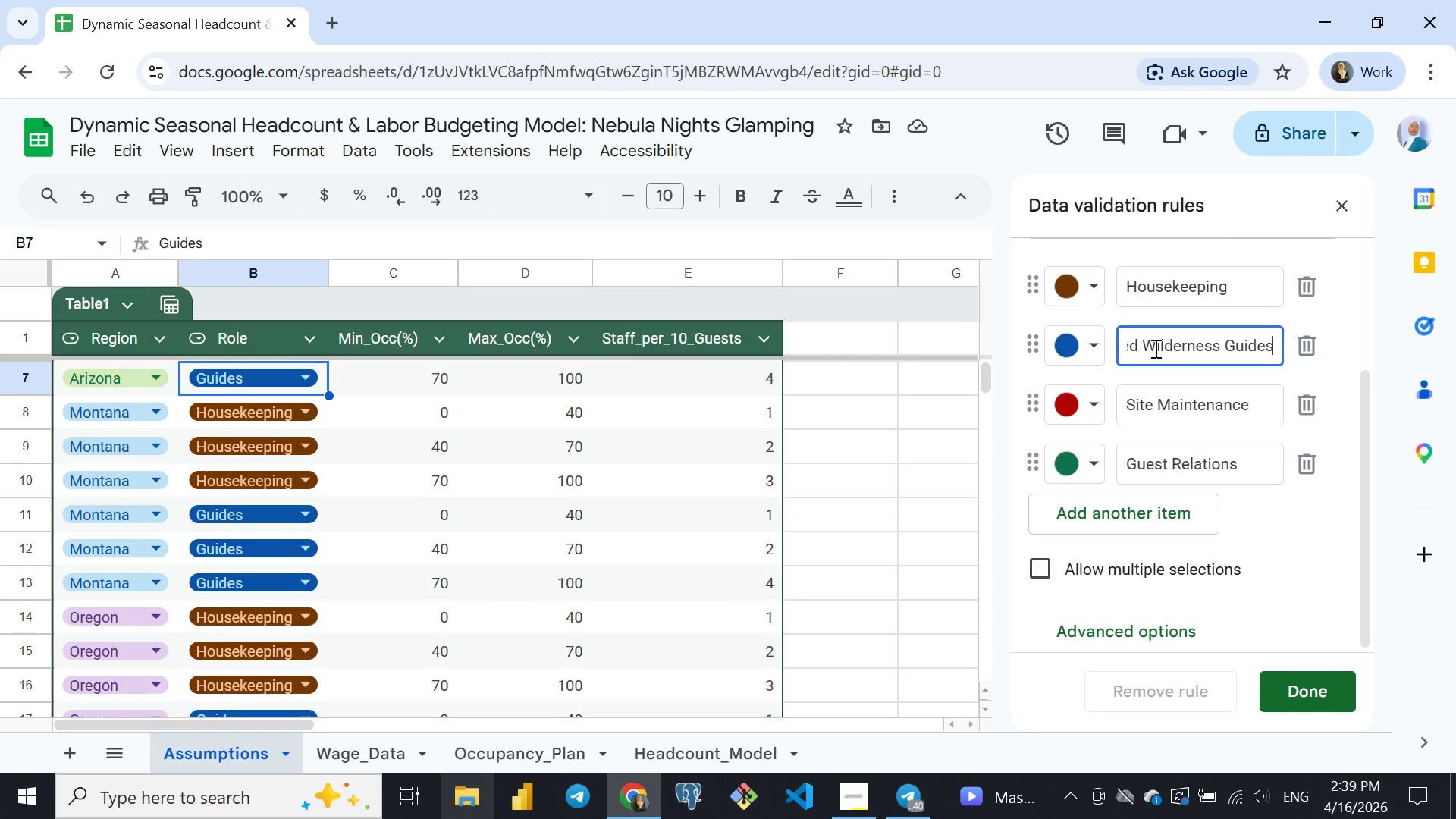 
key(Control+V)
 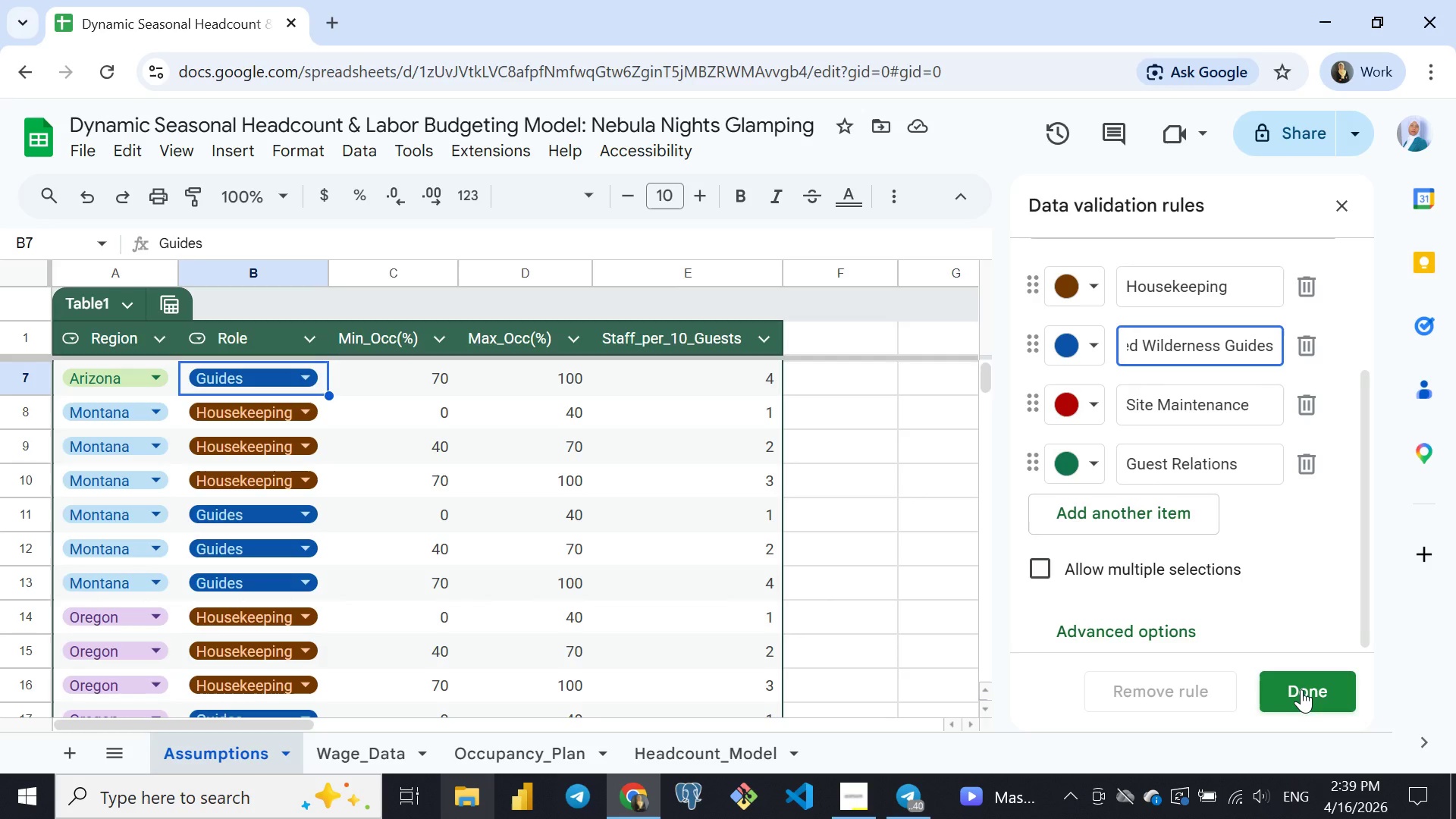 
wait(5.61)
 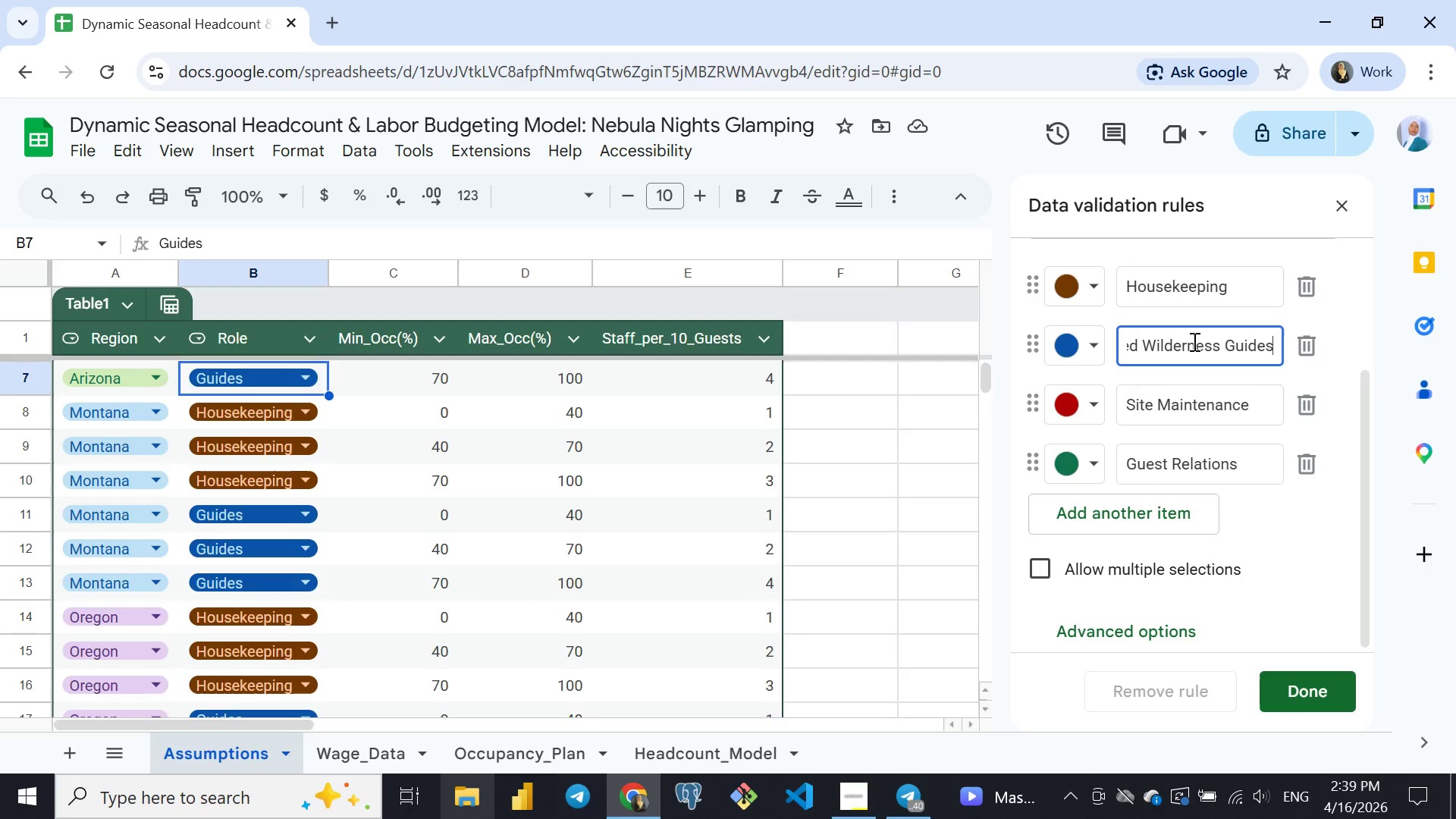 
left_click([1304, 689])
 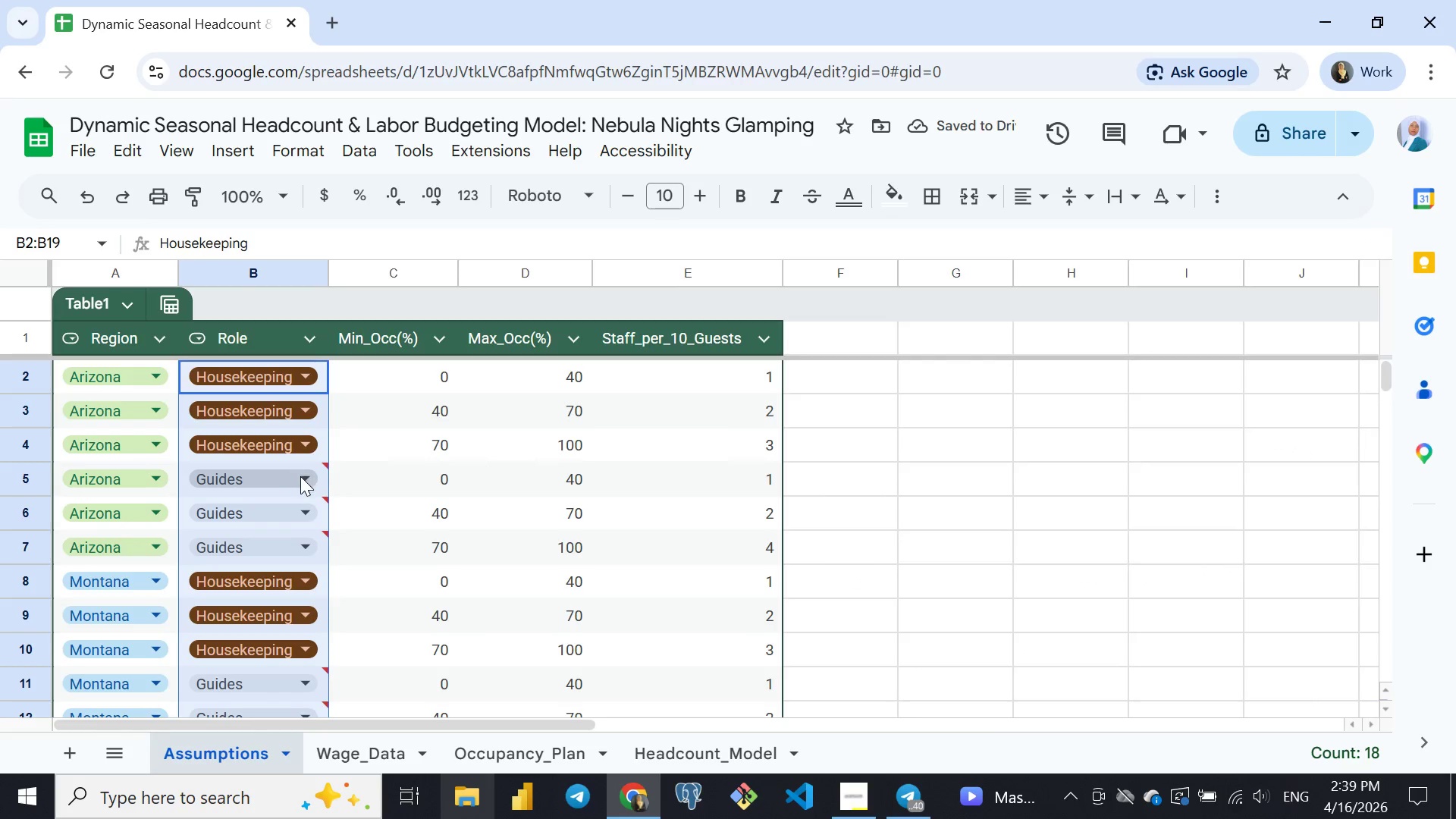 
wait(6.31)
 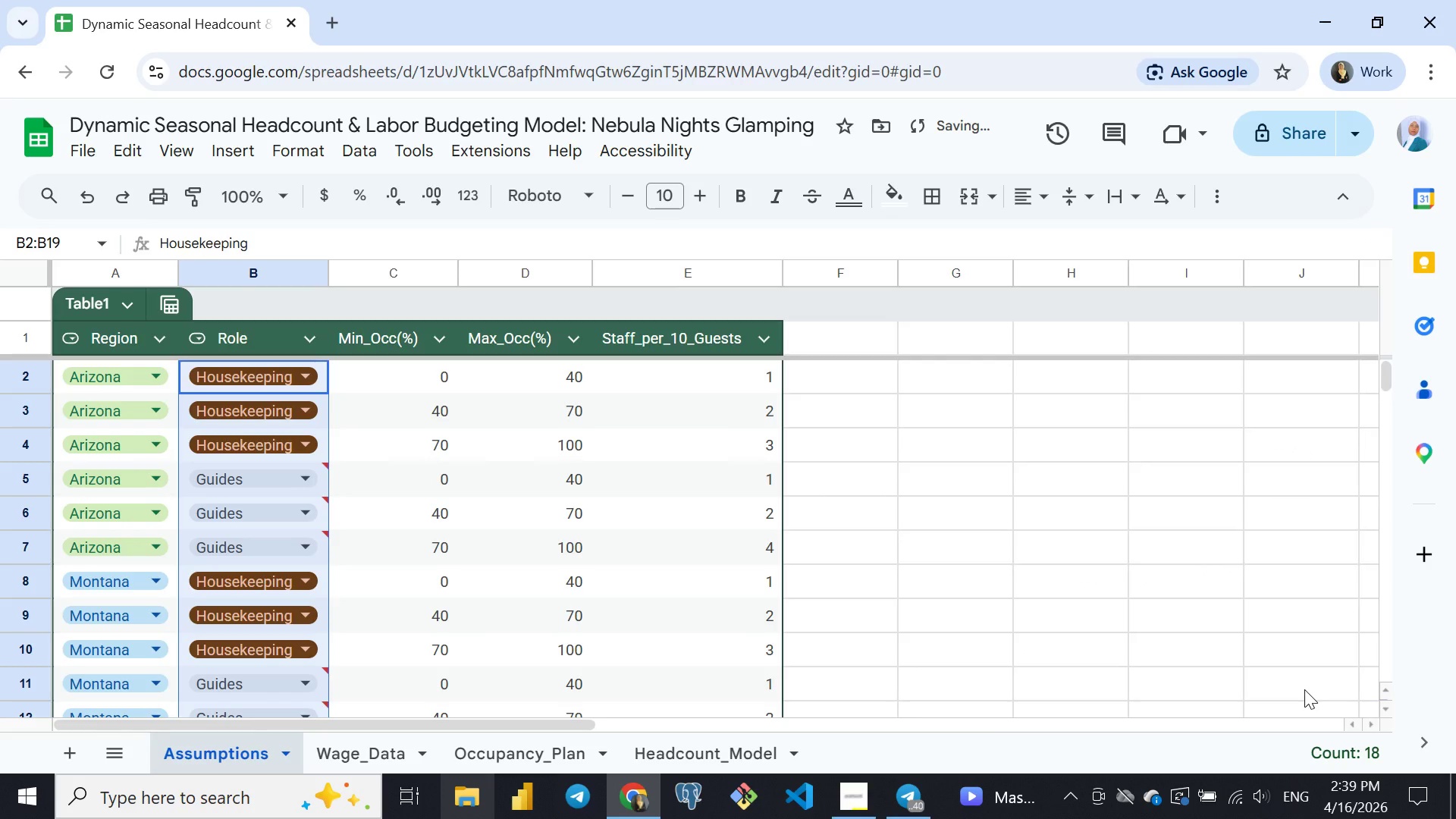 
left_click([302, 479])
 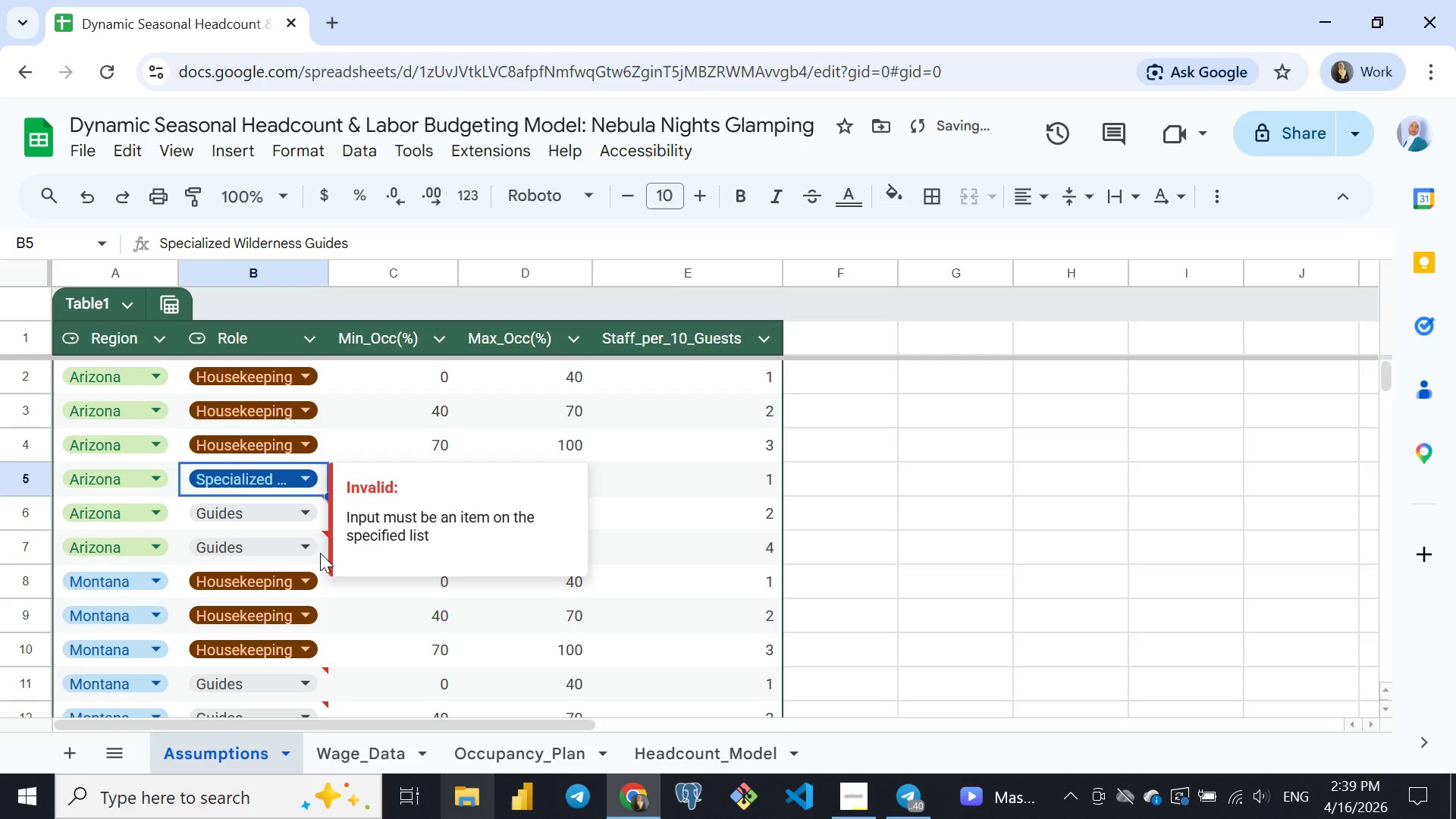 
left_click([320, 553])
 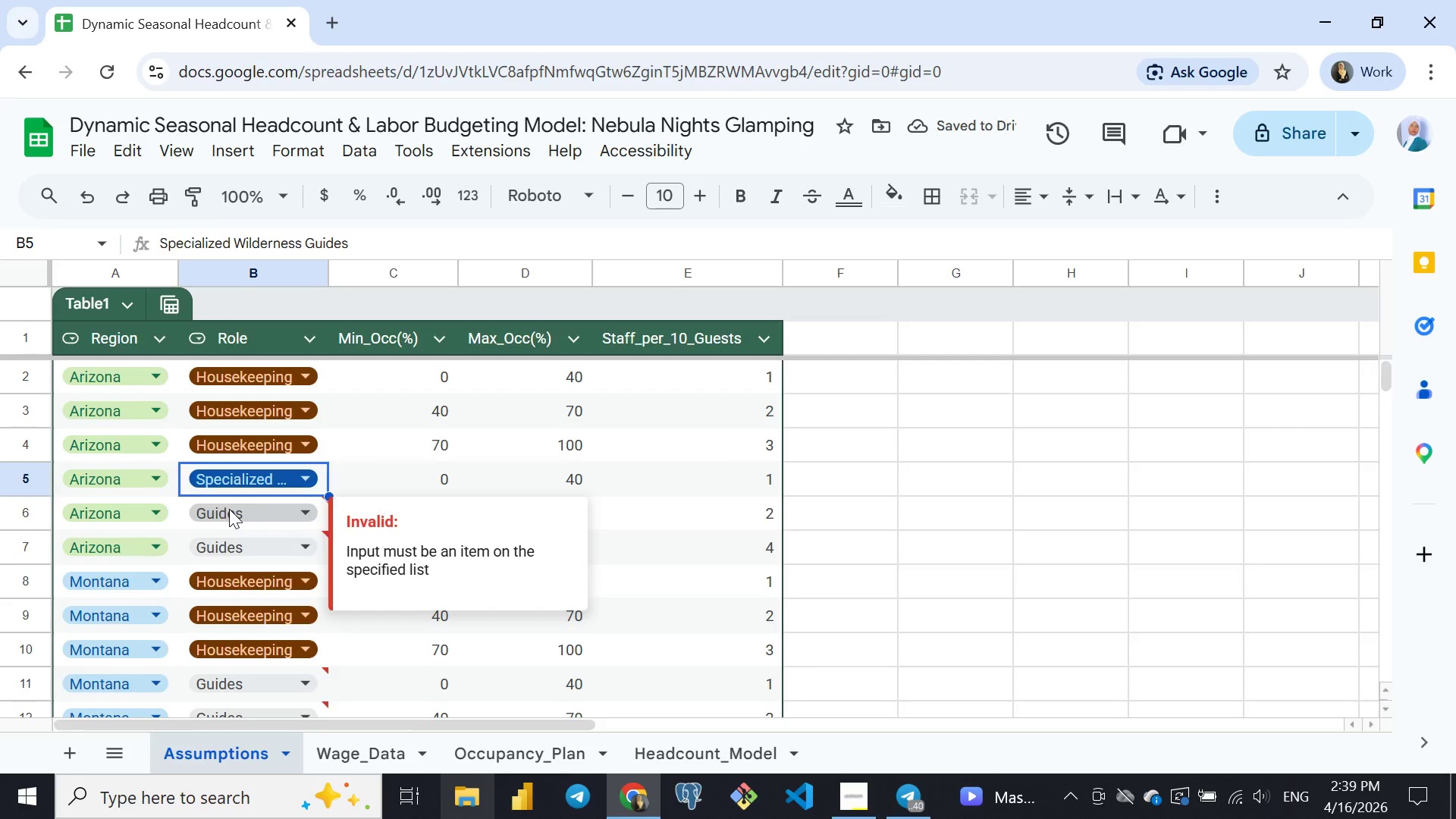 
left_click([229, 509])
 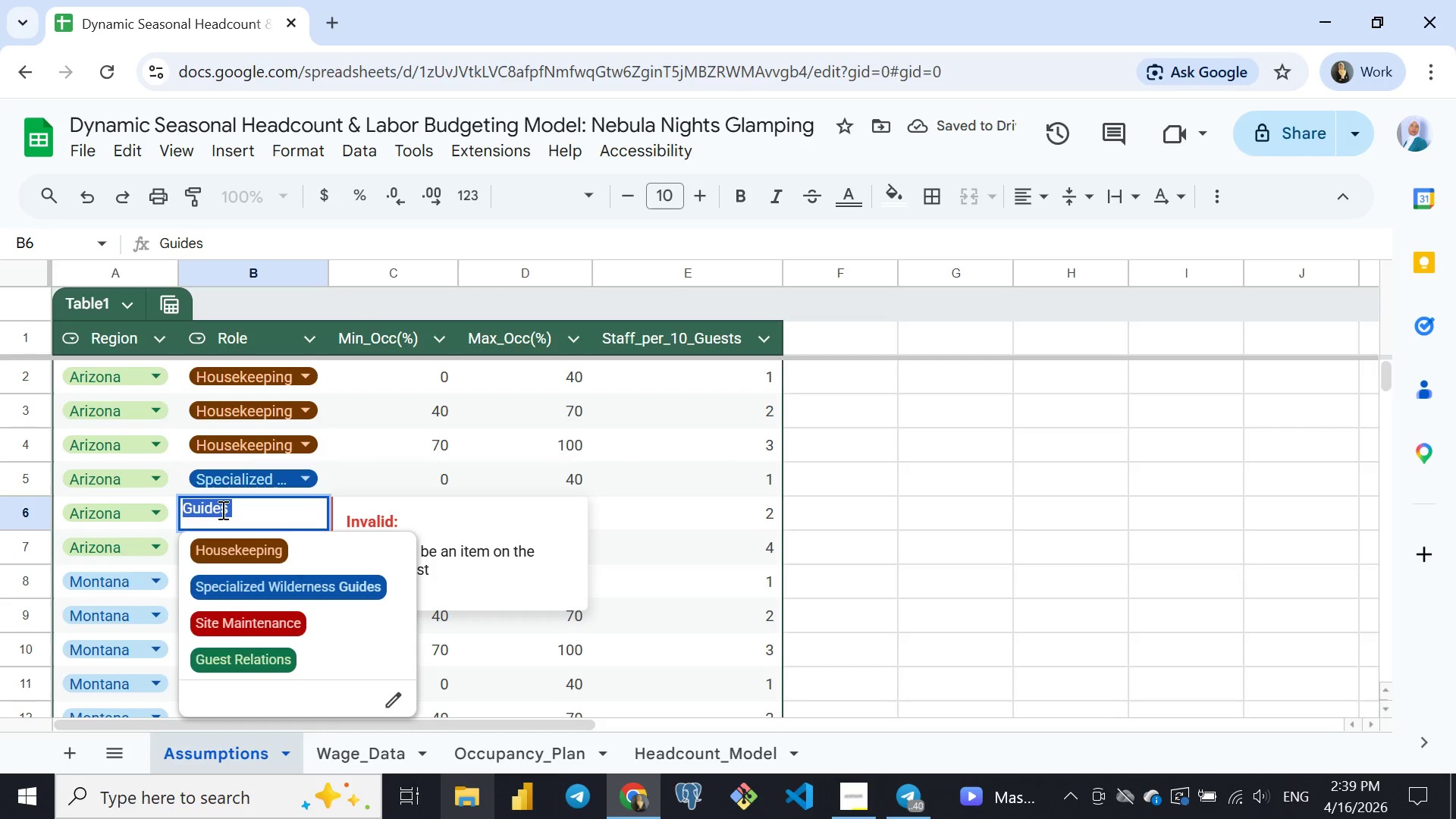 
key(Control+A)
 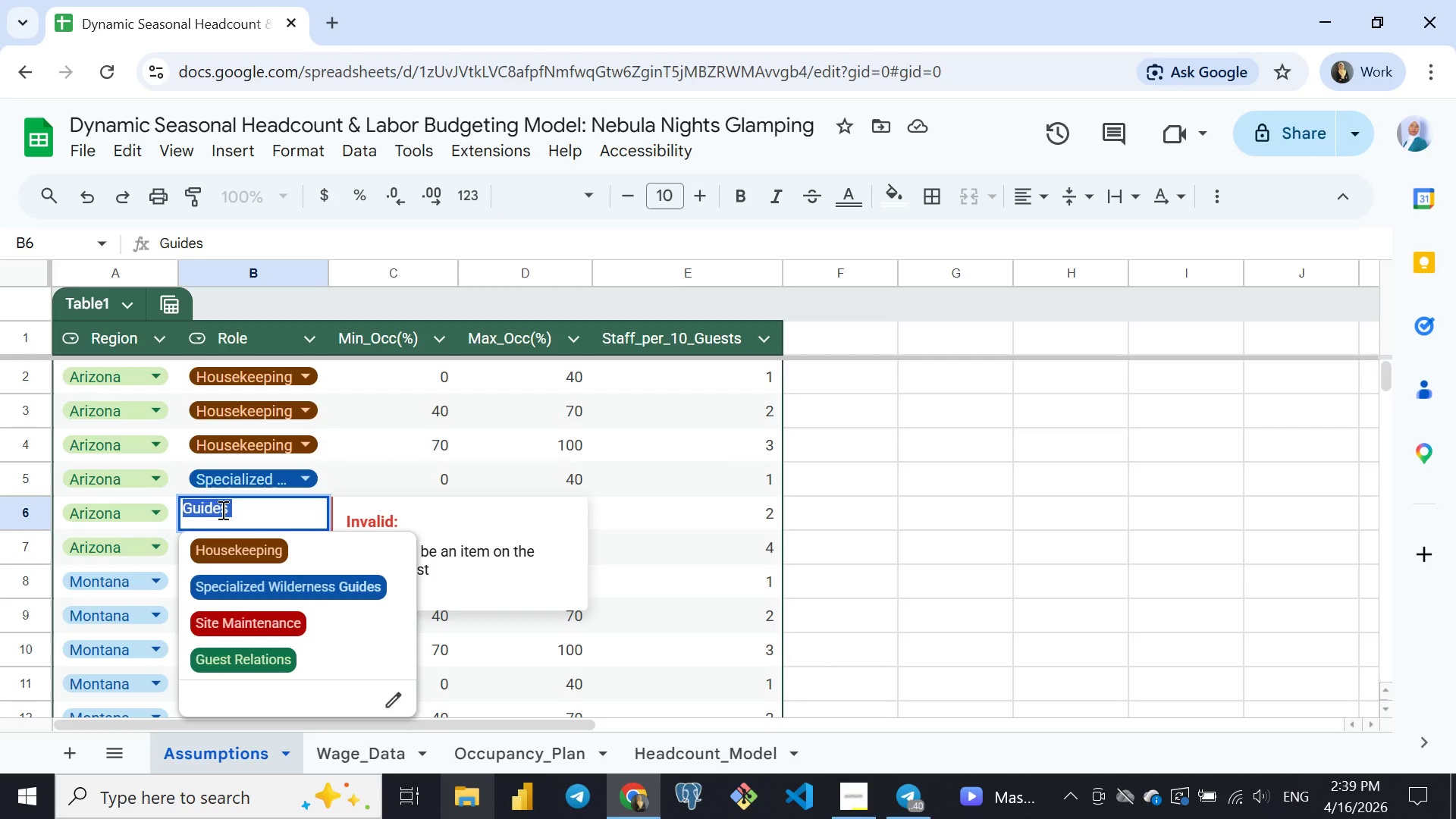 
key(Control+C)
 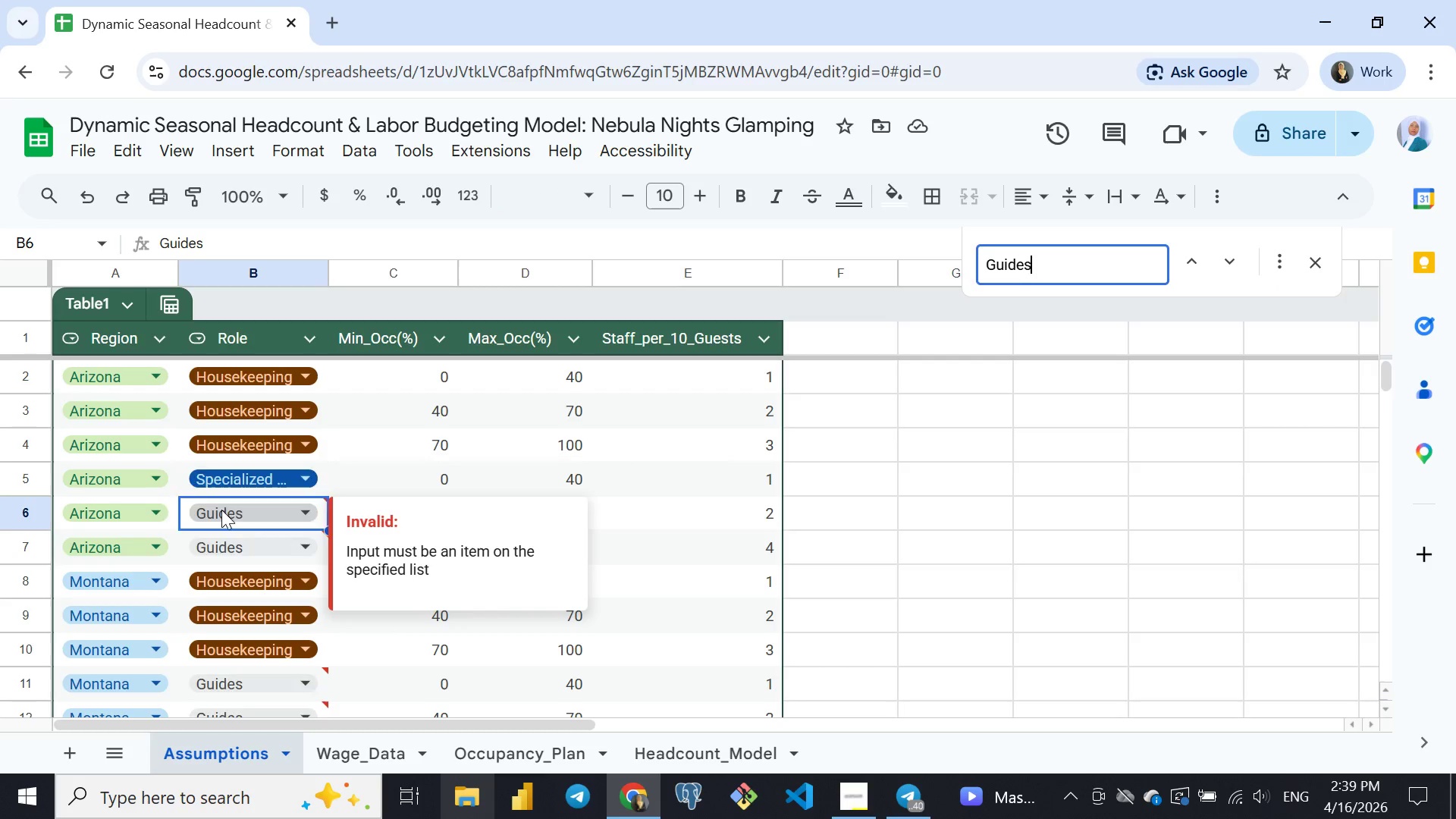 
key(Control+F)
 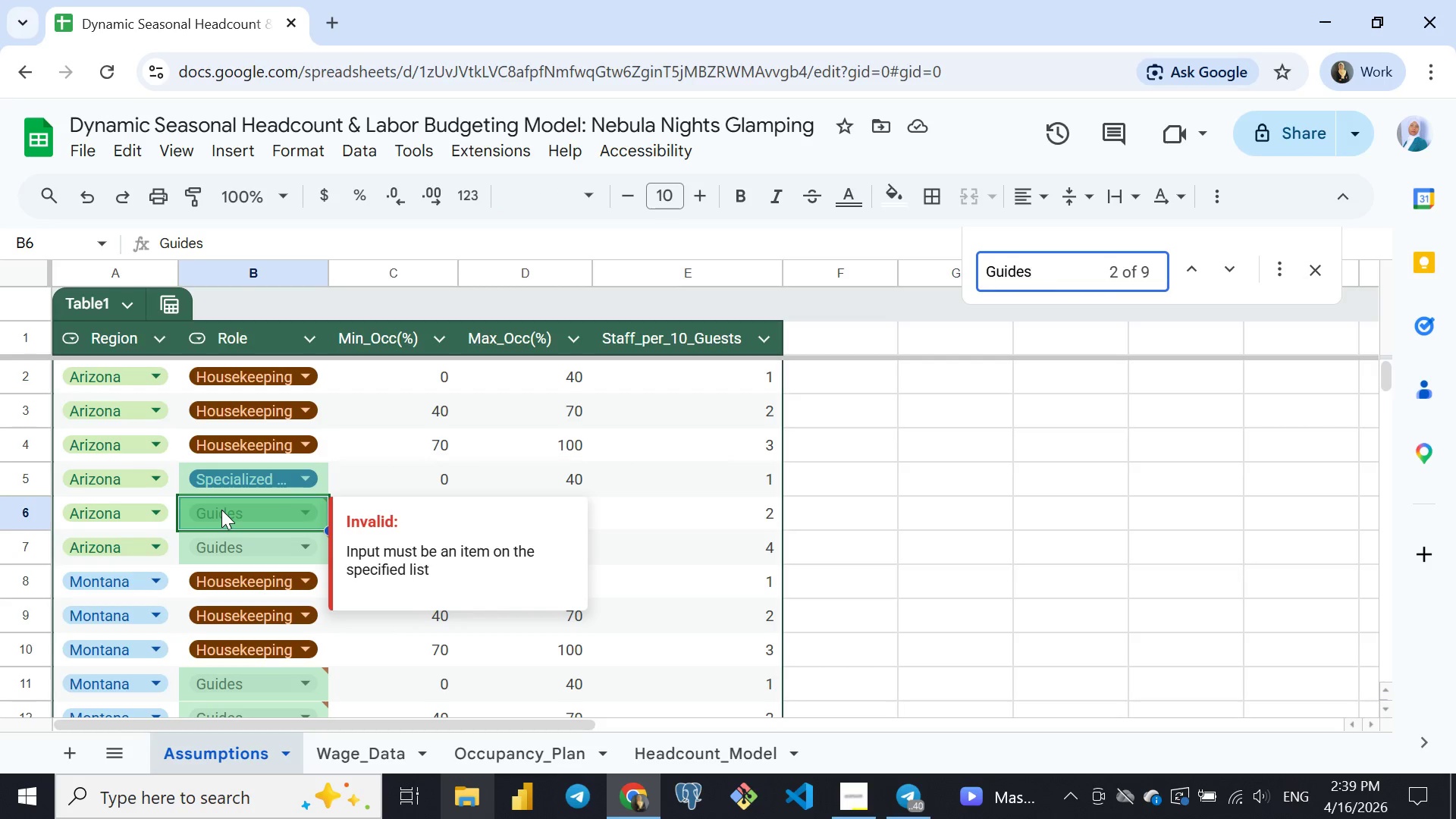 
key(Control+V)
 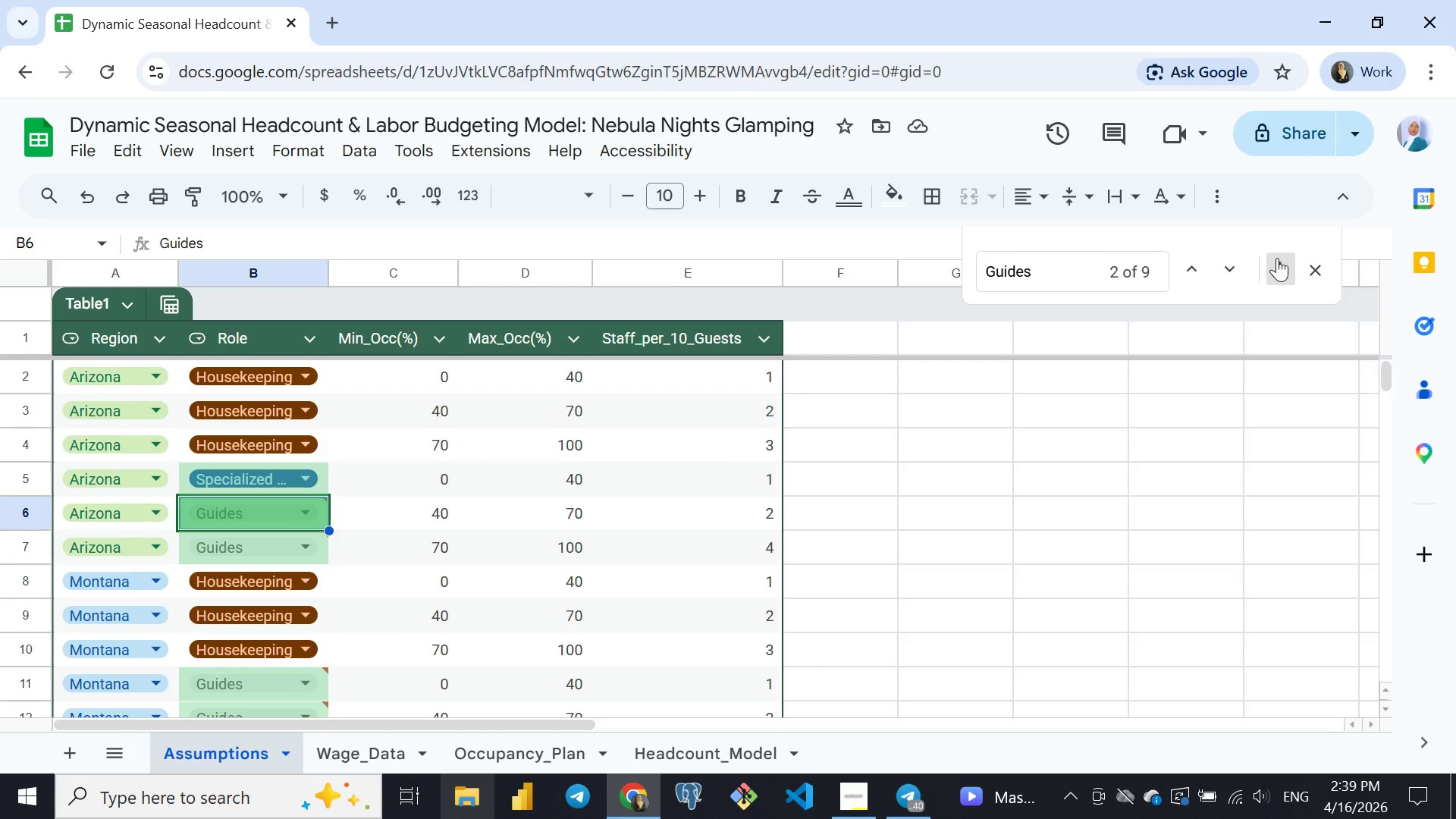 
left_click([1277, 258])
 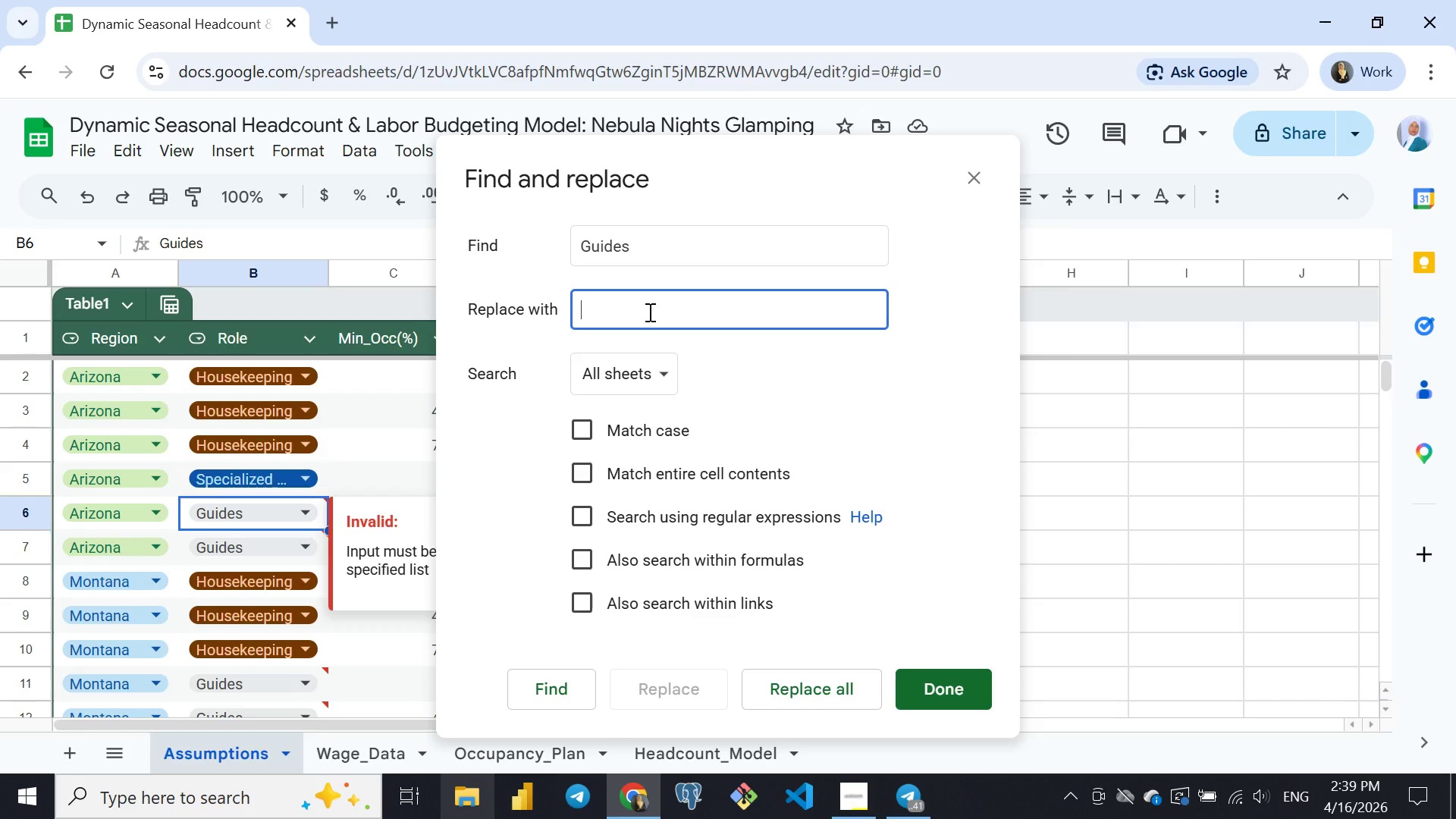 
left_click([648, 312])
 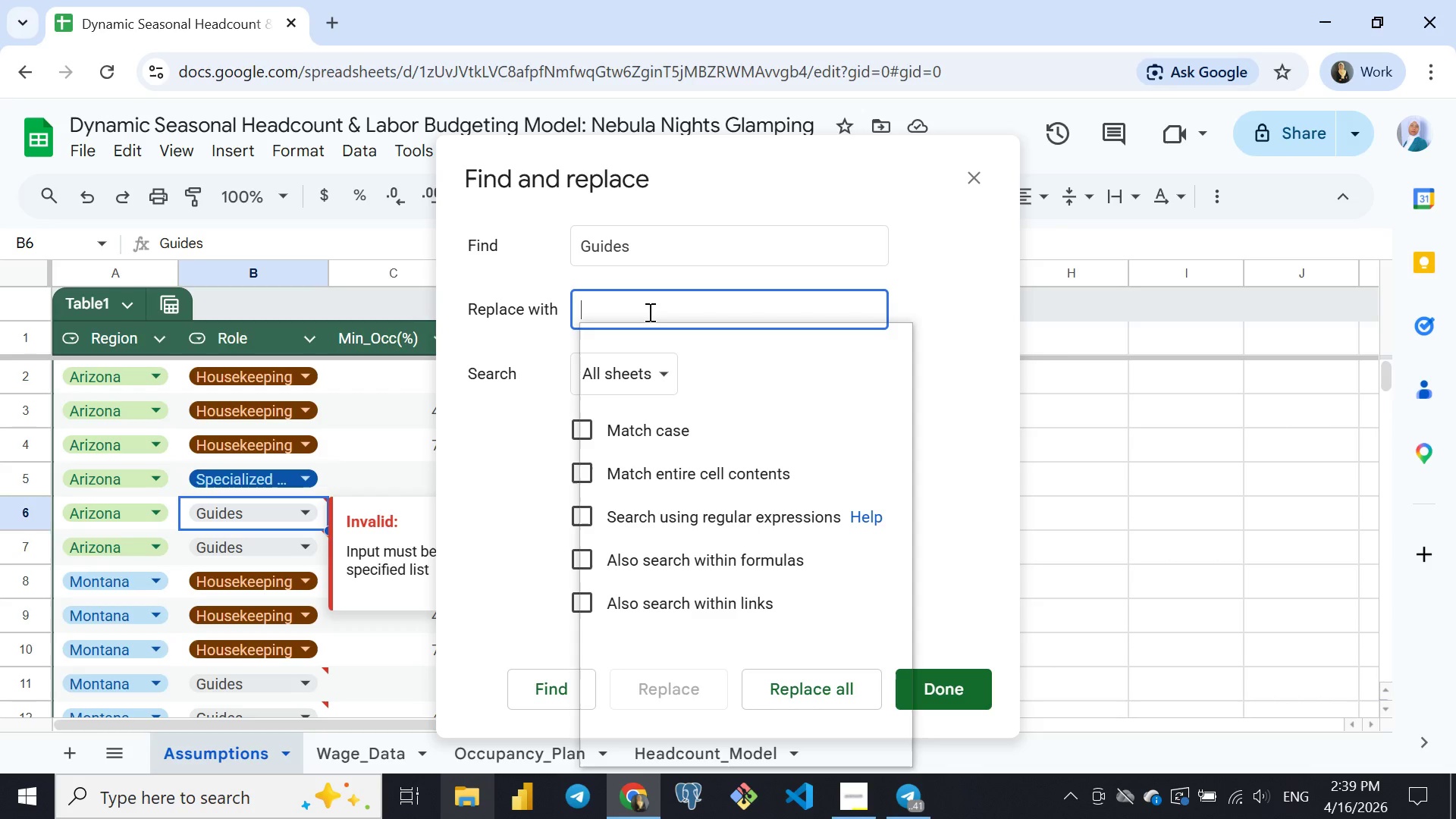 
key(Meta+MetaLeft)
 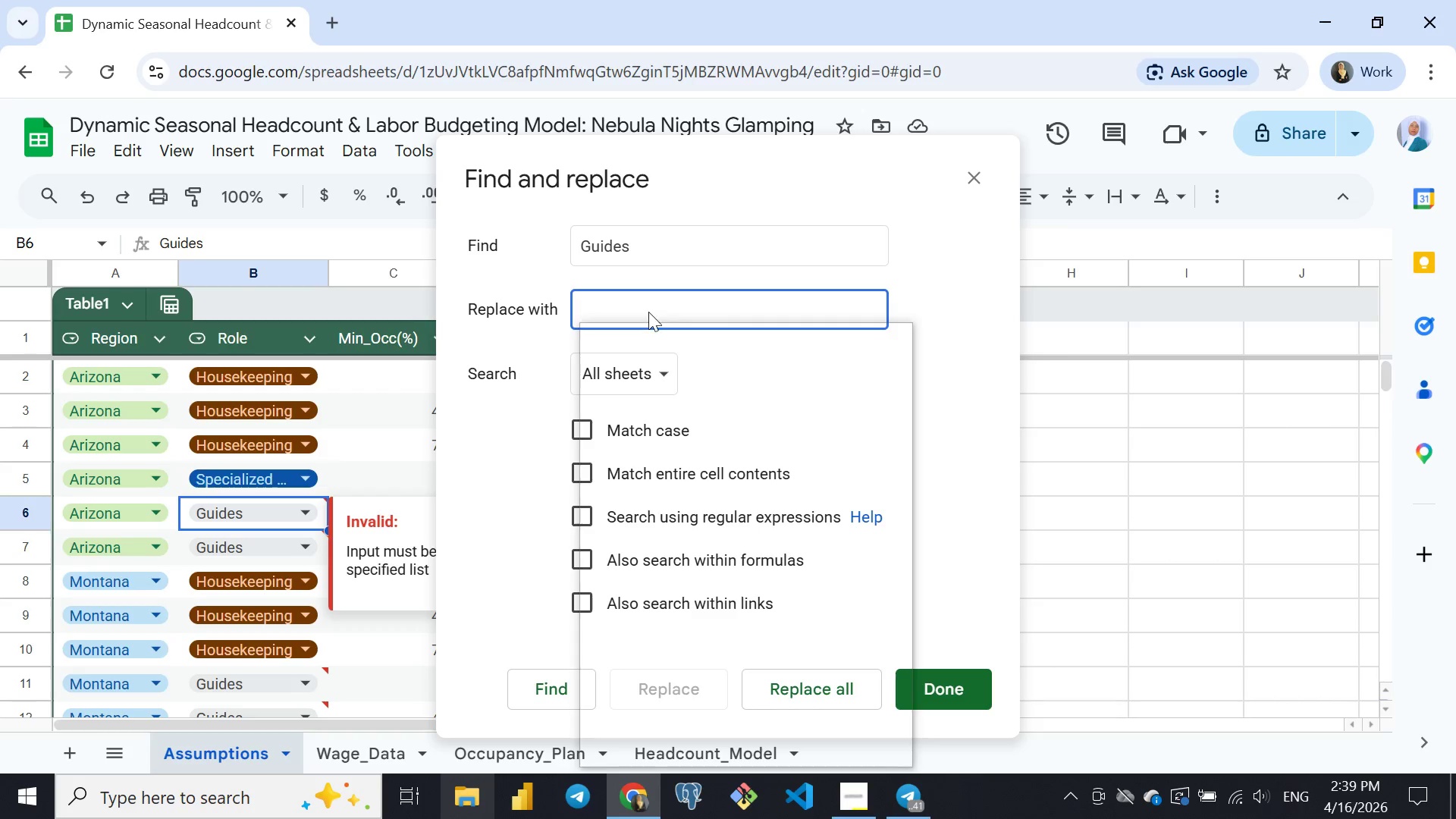 
key(Meta+V)
 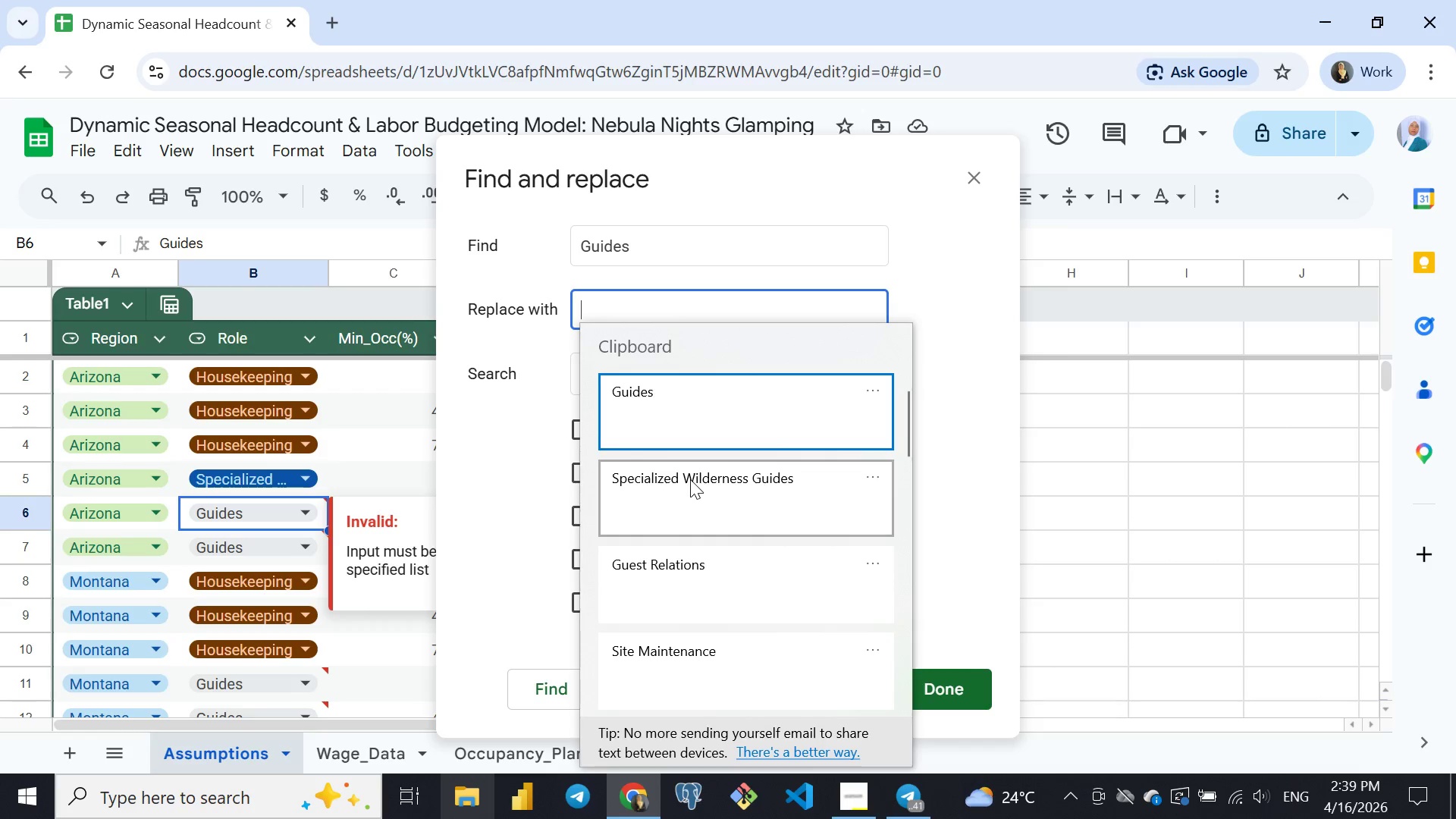 
left_click([690, 479])
 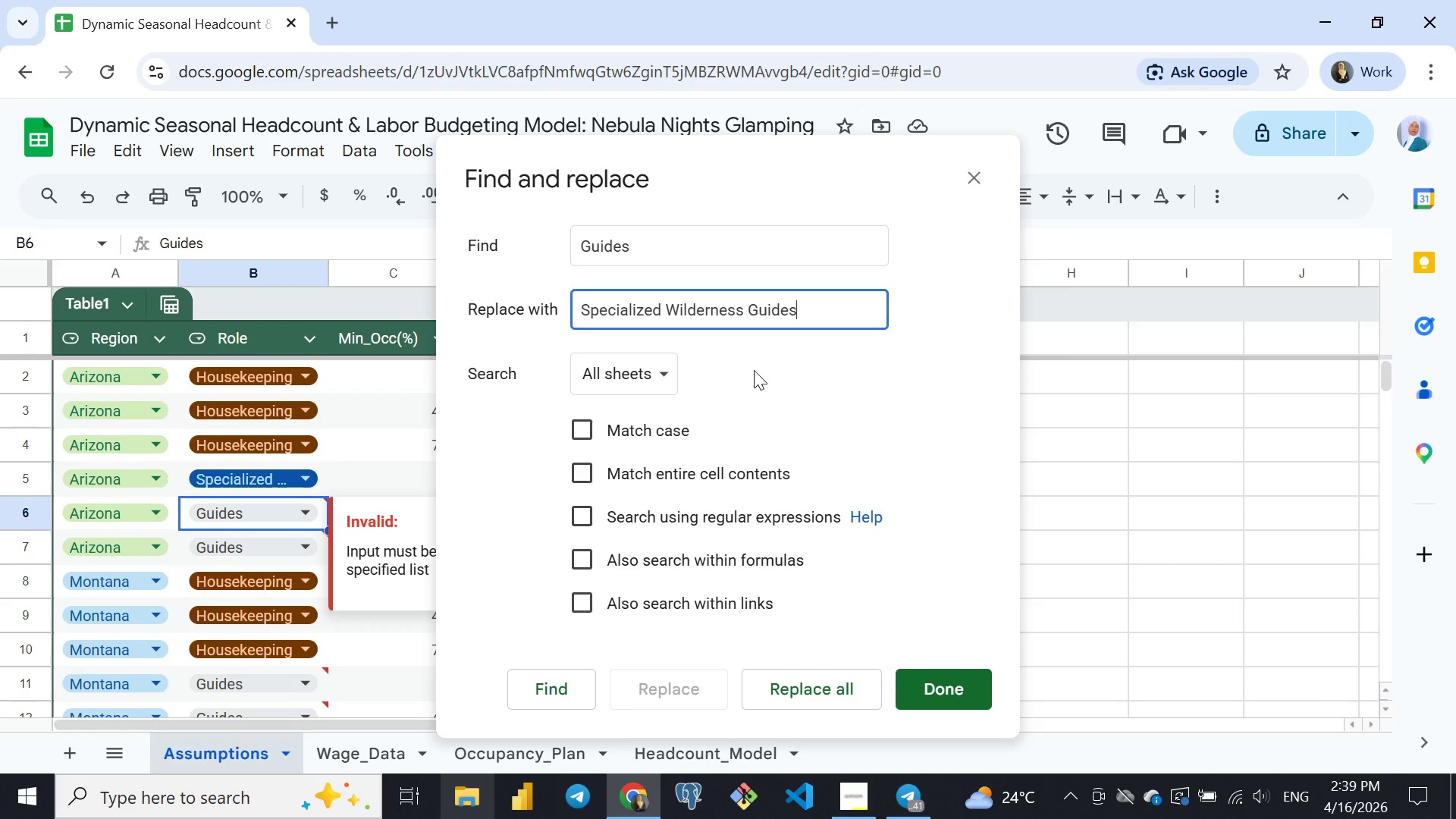 
key(Control+ControlLeft)
 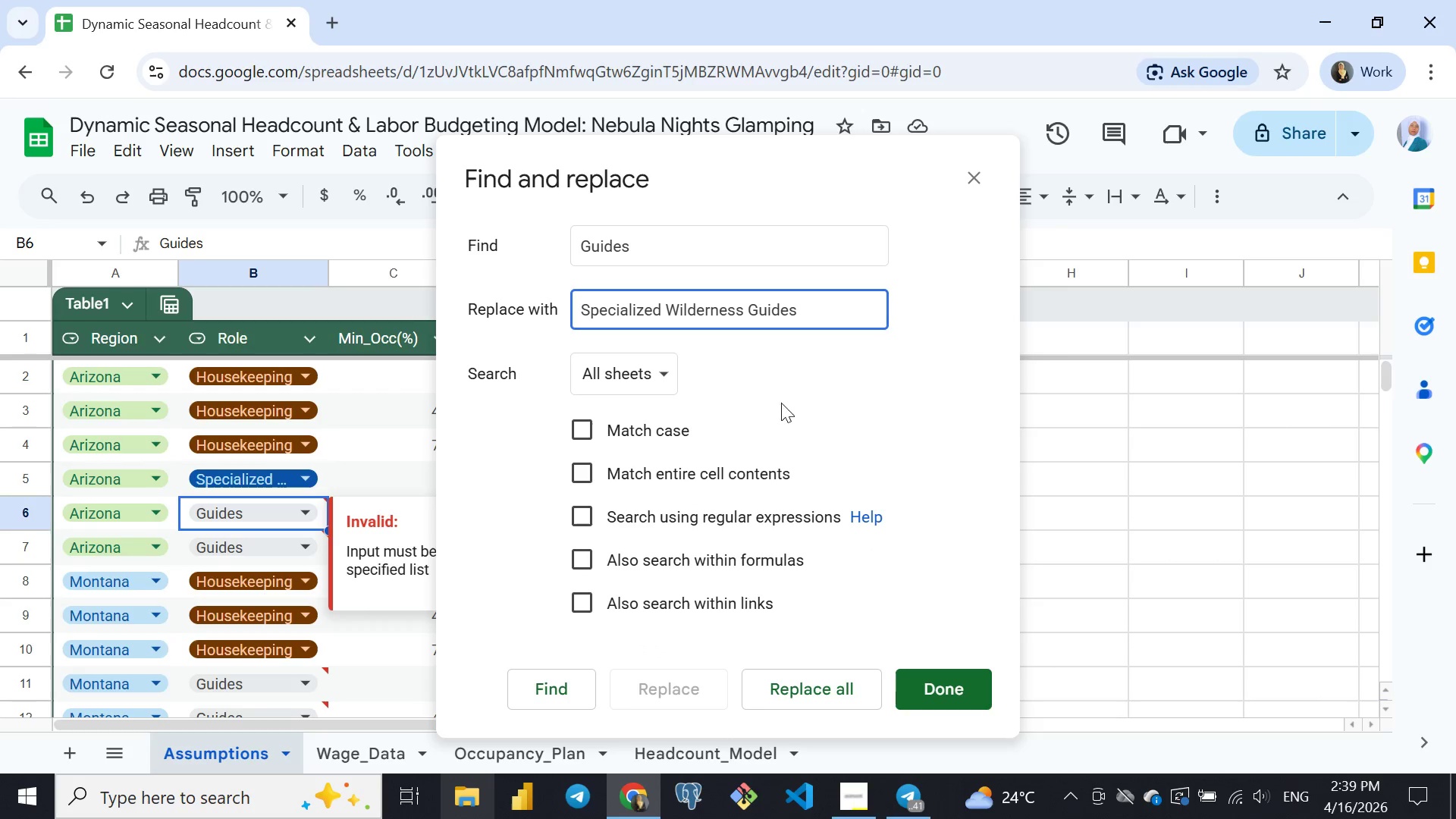 
key(Control+V)
 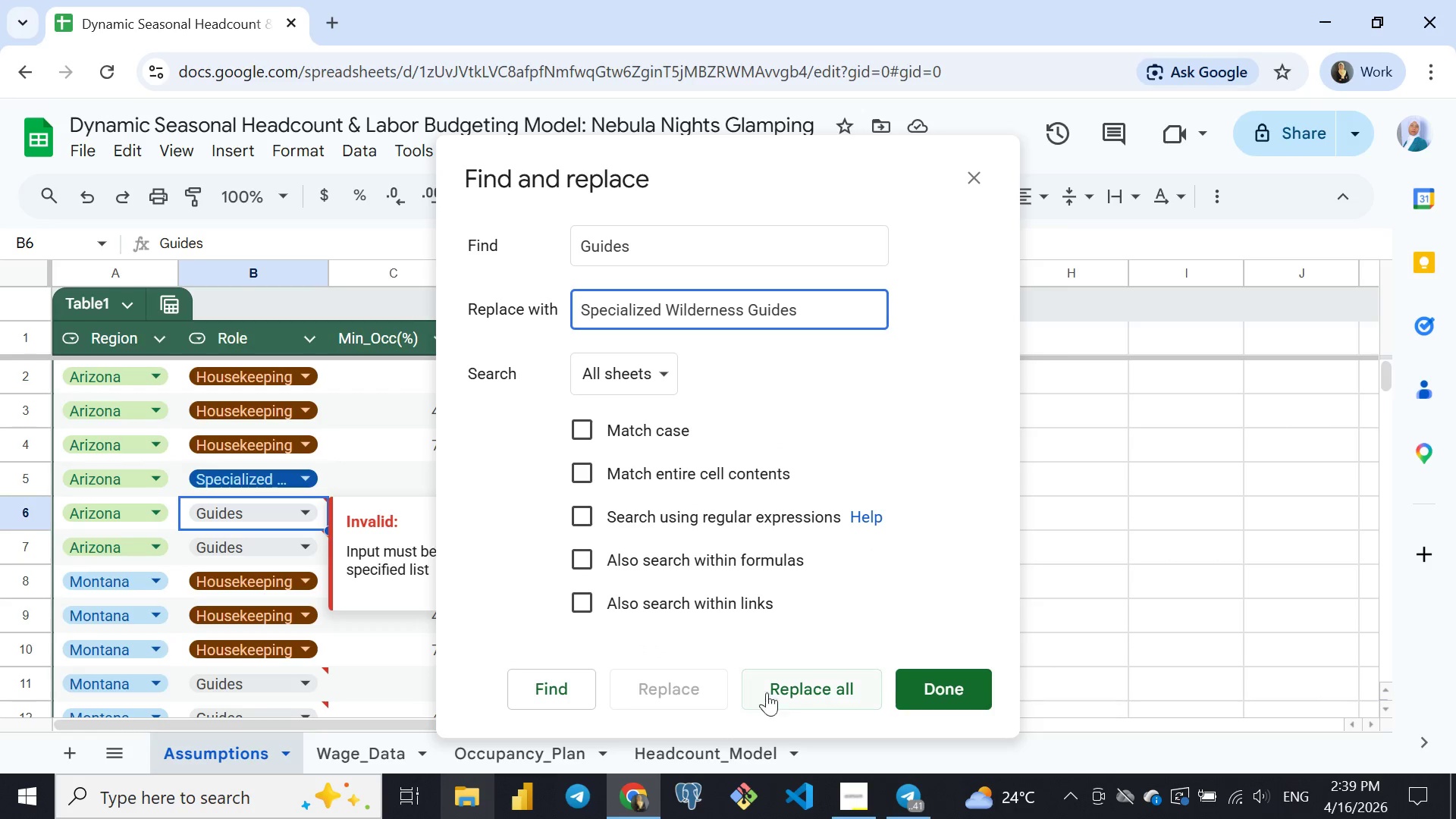 
left_click([797, 690])
 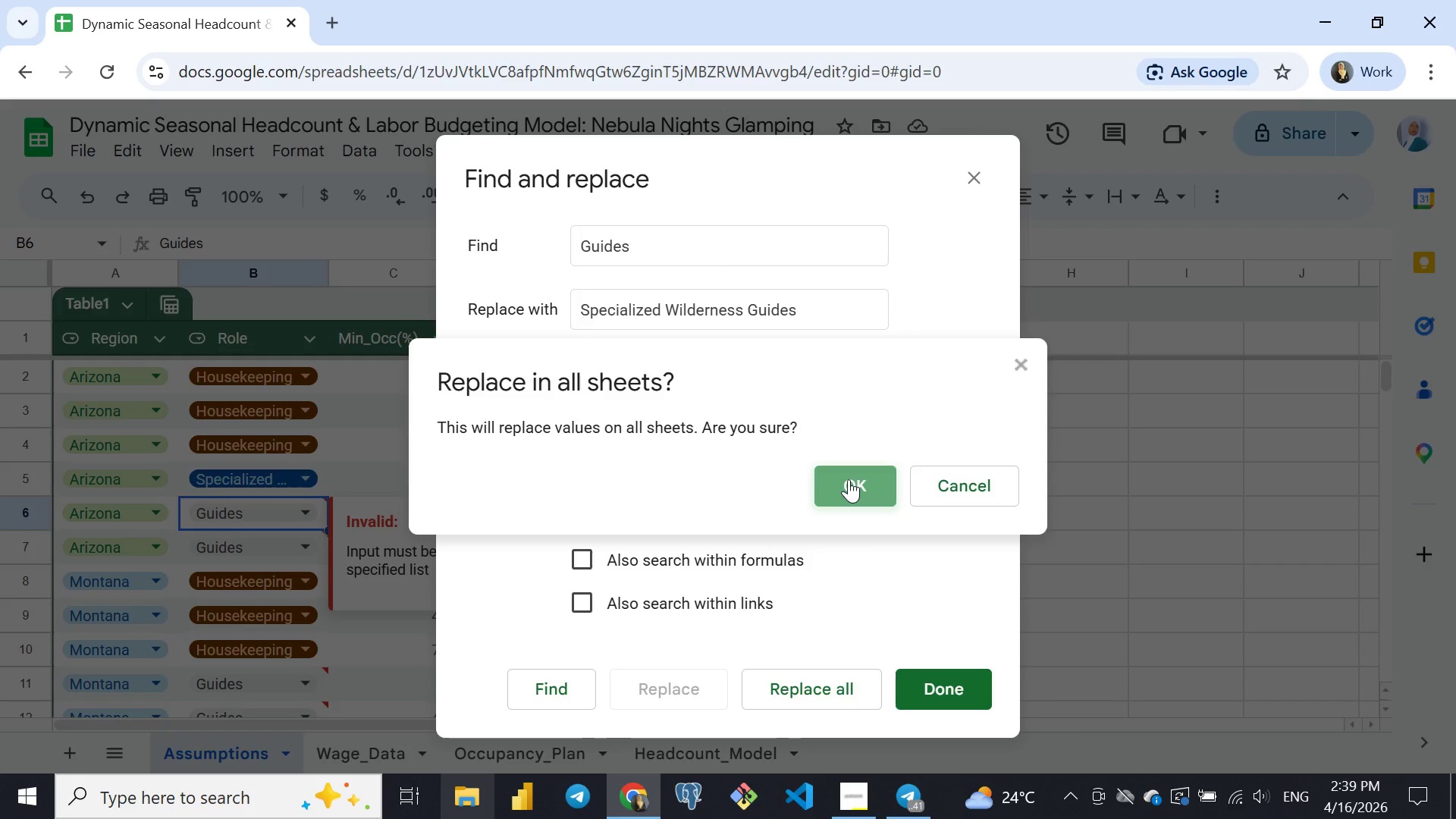 
left_click([849, 479])
 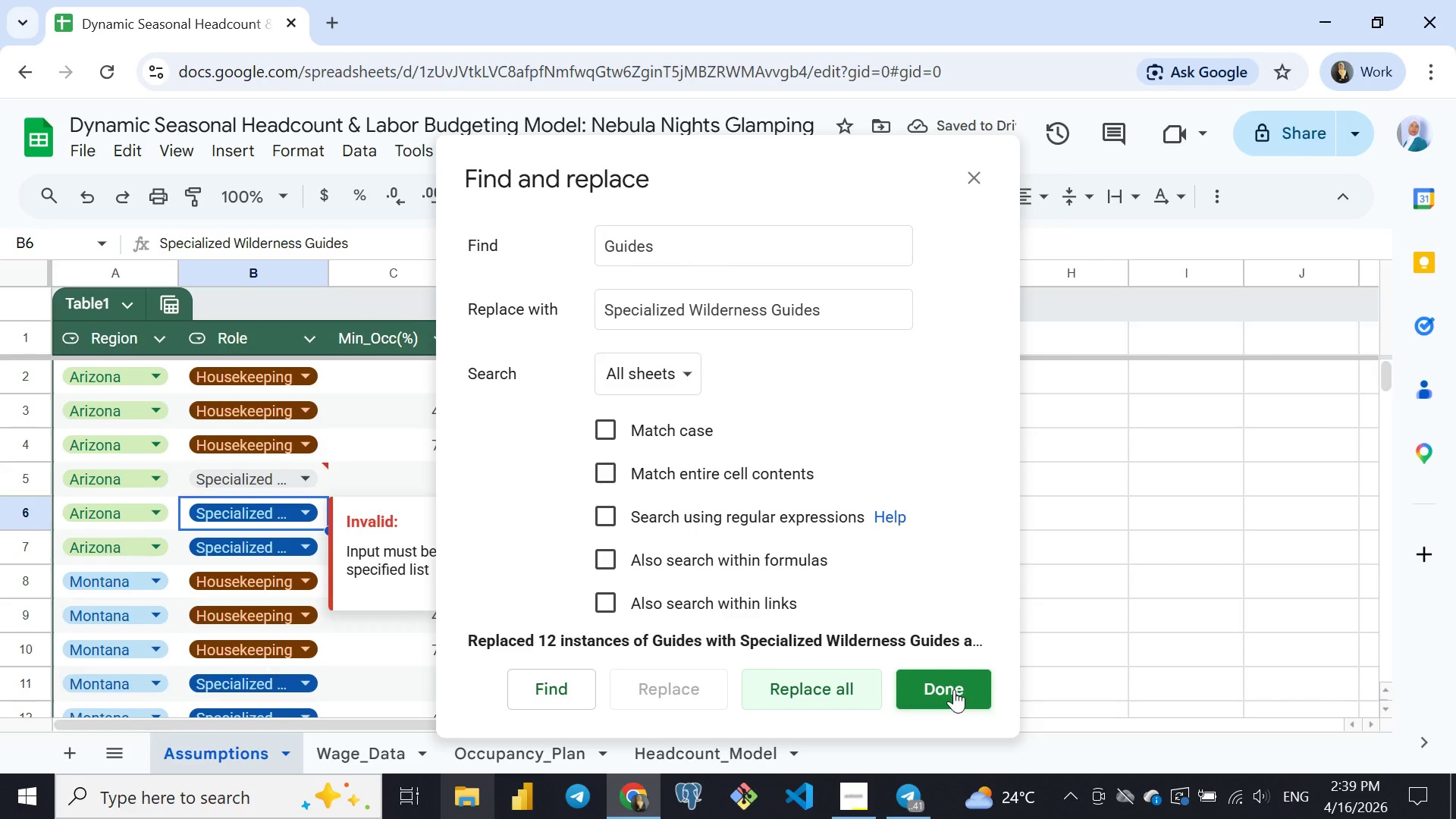 
left_click([954, 689])
 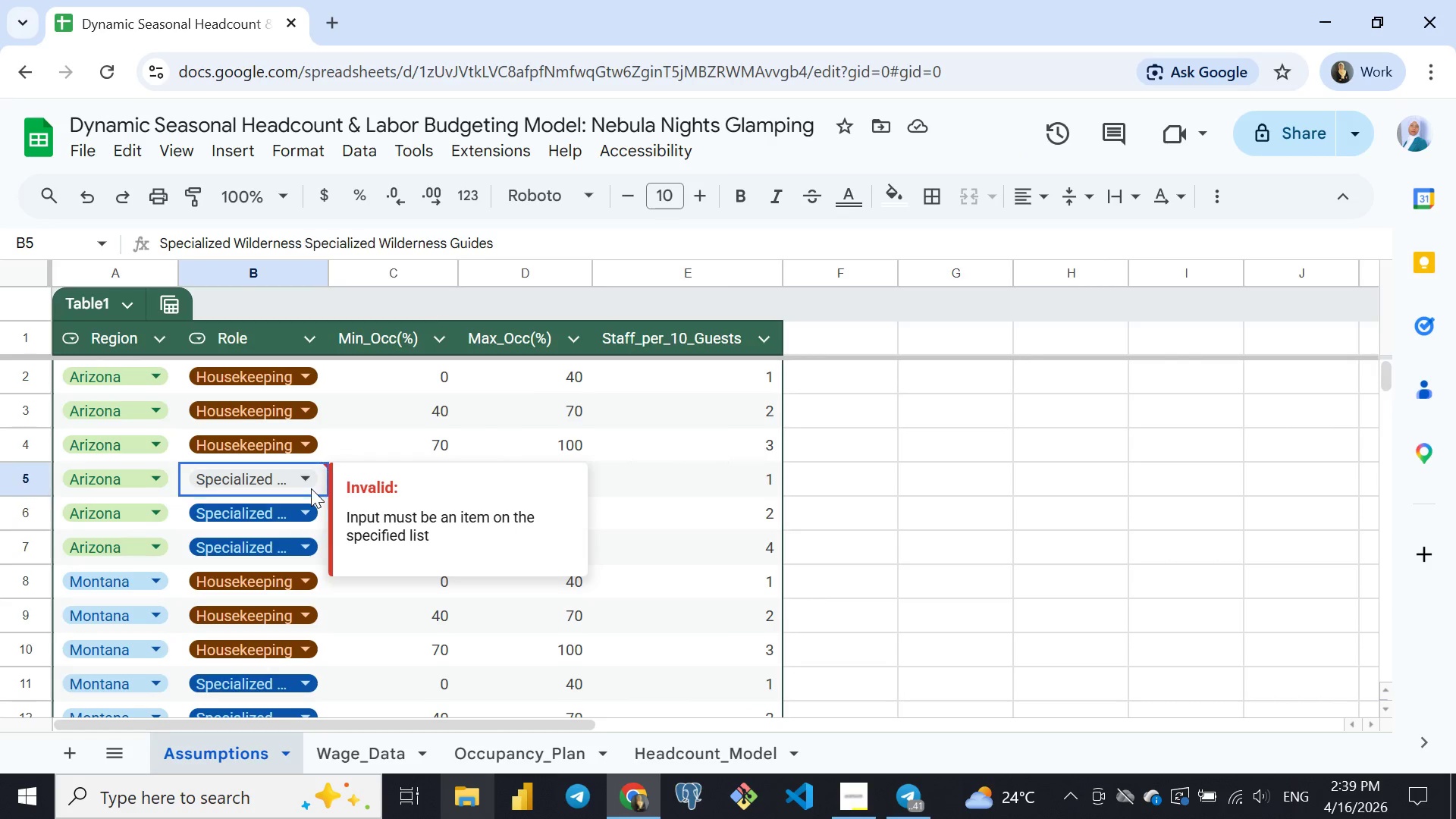 
left_click([311, 488])
 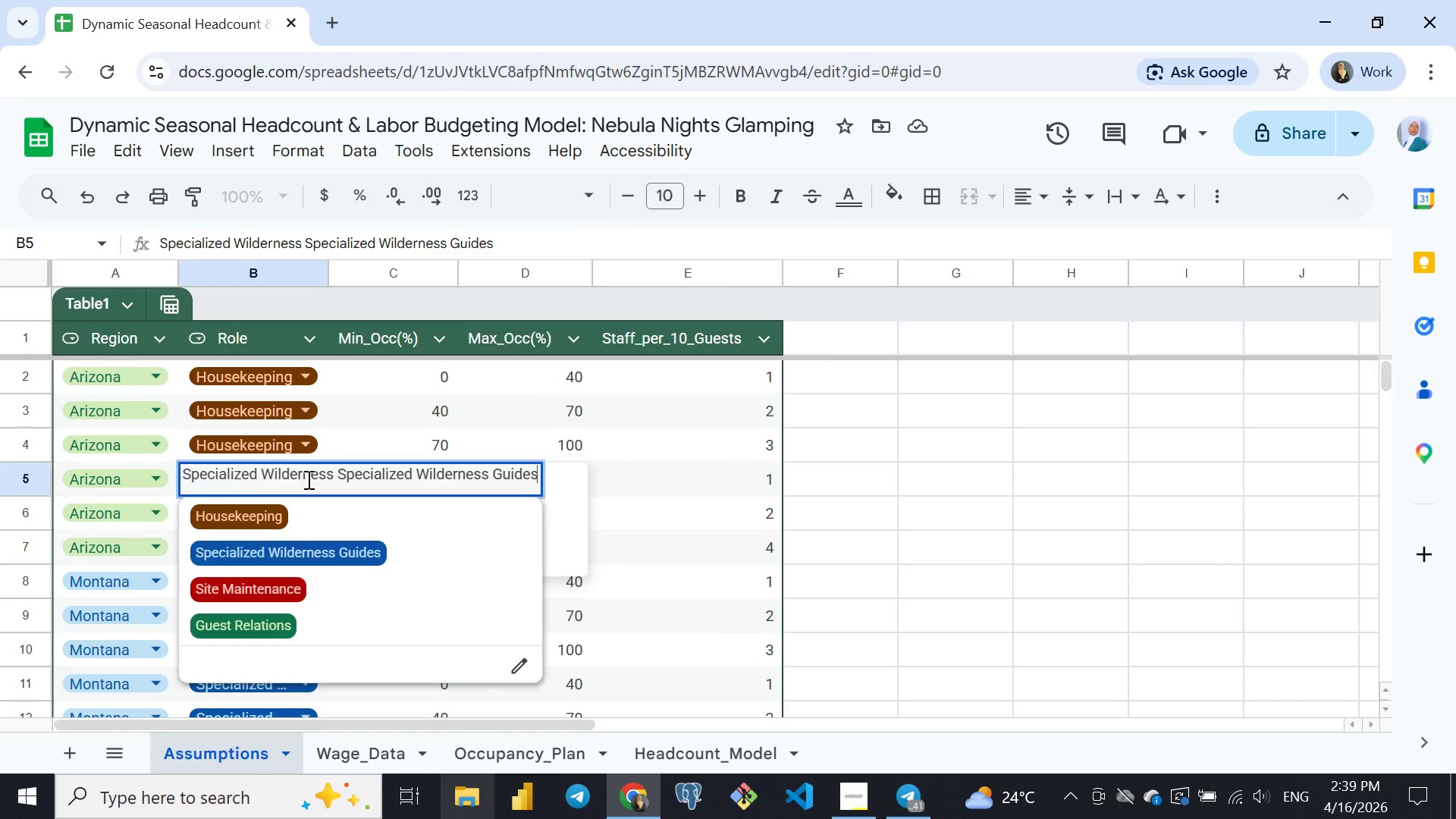 
left_click([307, 479])
 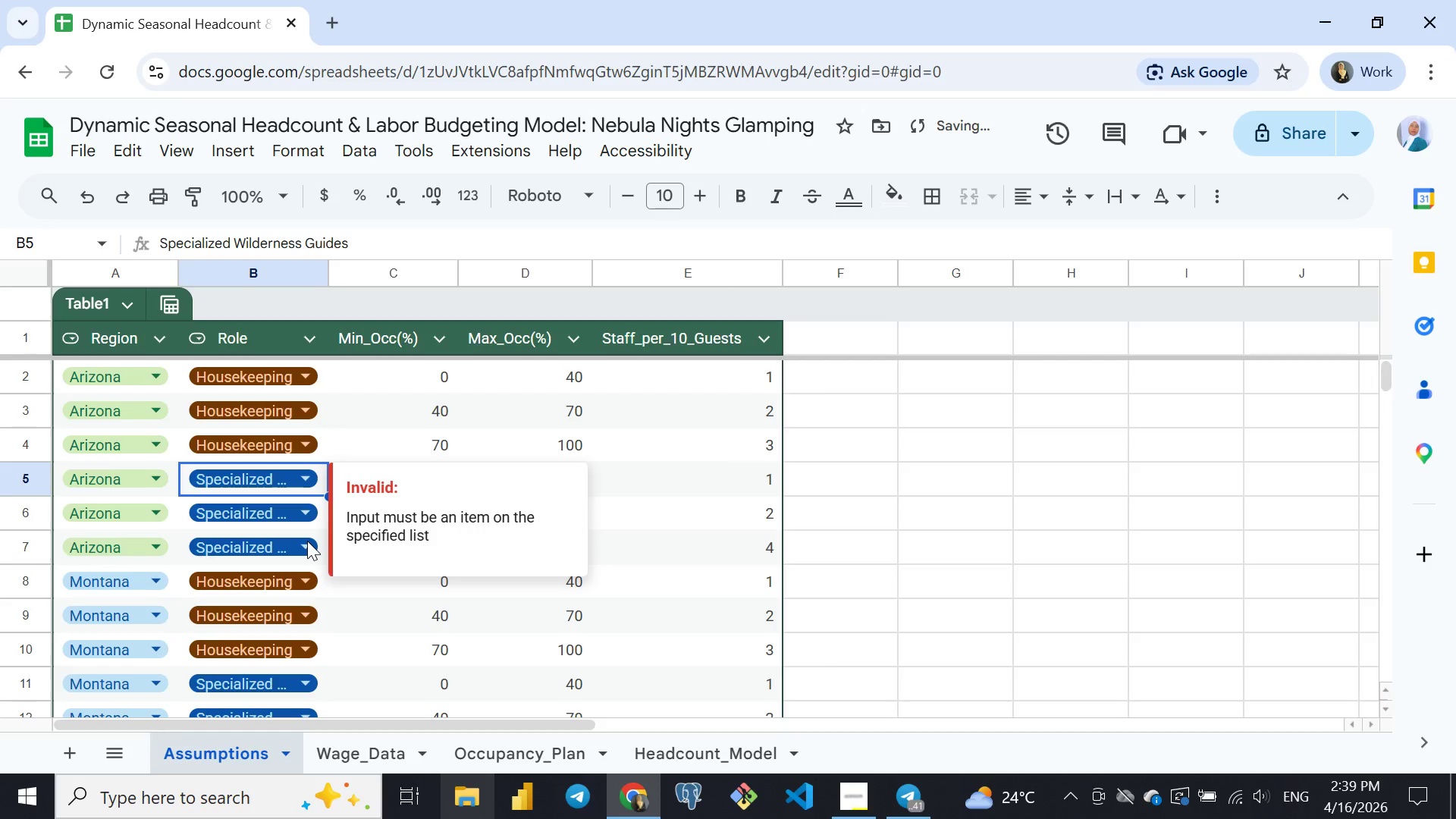 
left_click([307, 541])
 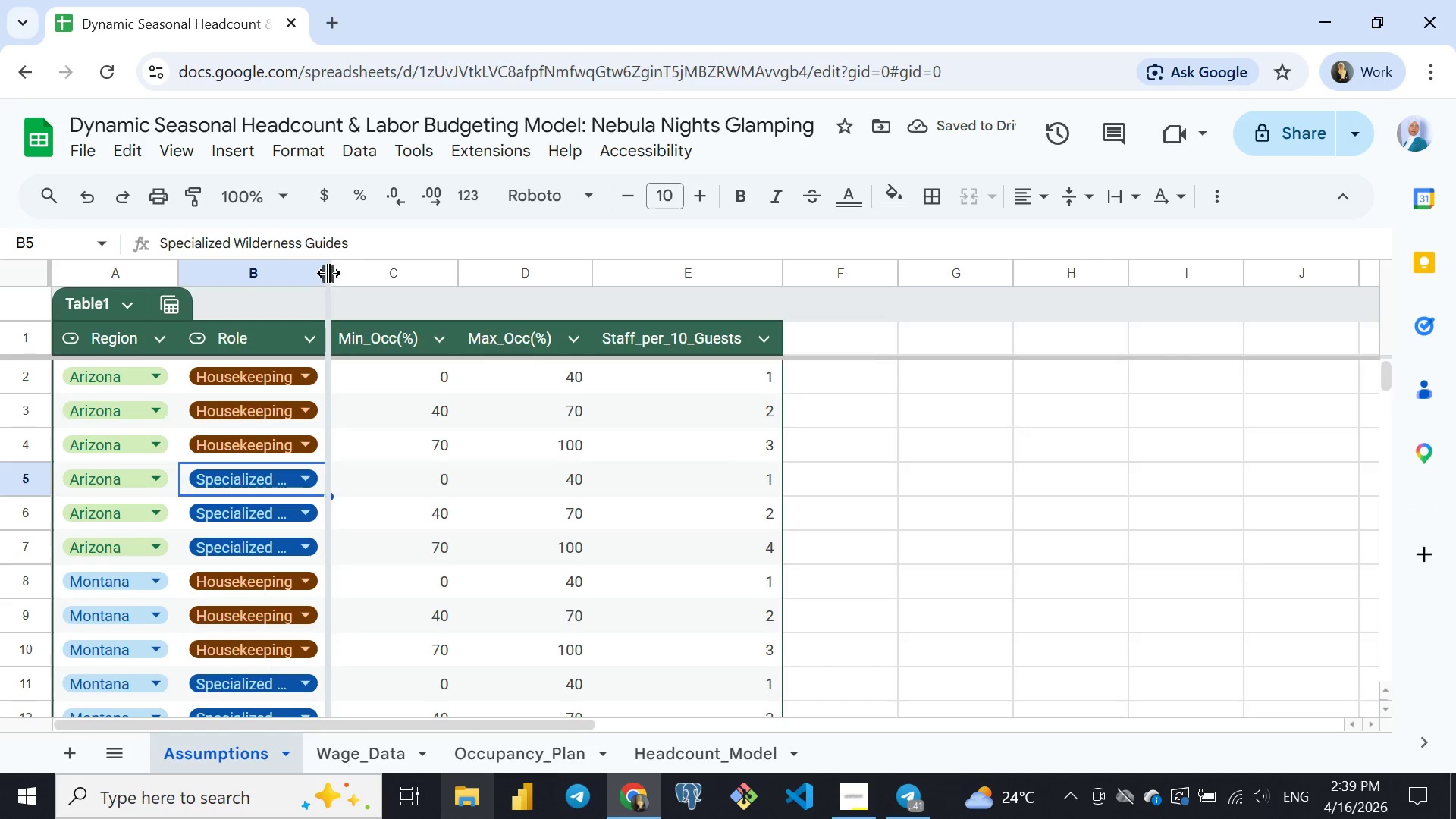 
double_click([328, 273])
 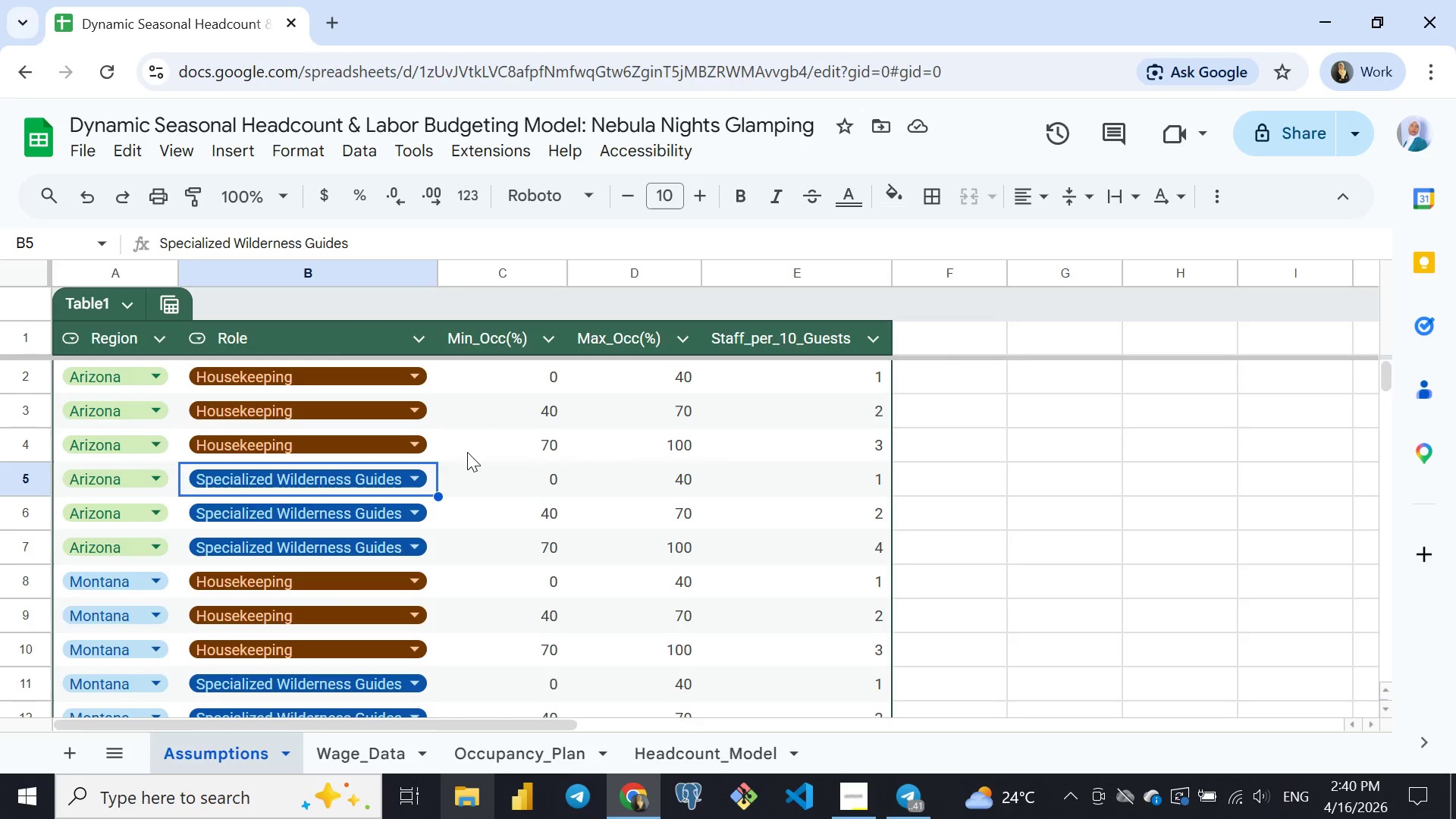 
wait(66.64)
 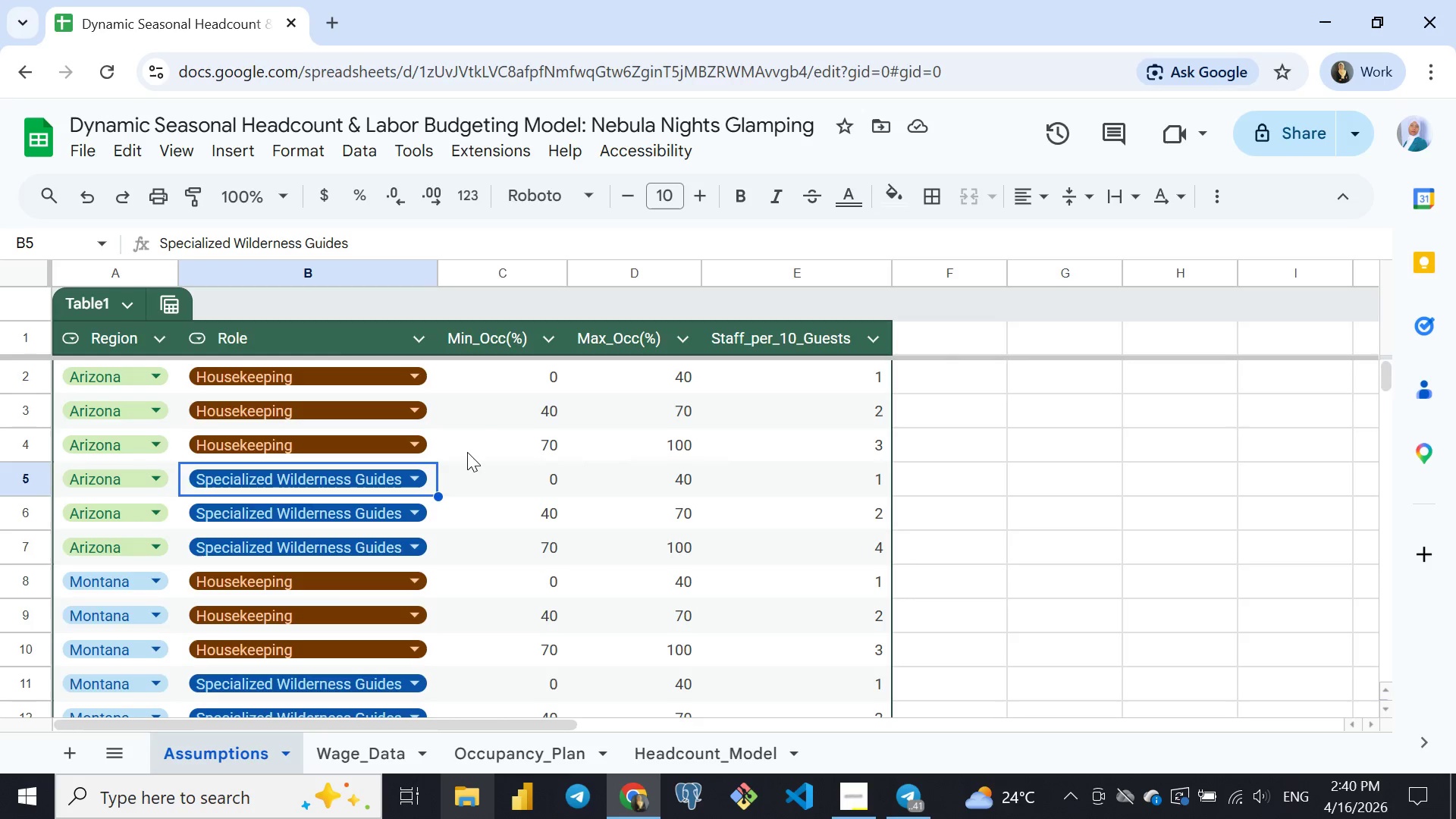 
left_click([207, 752])
 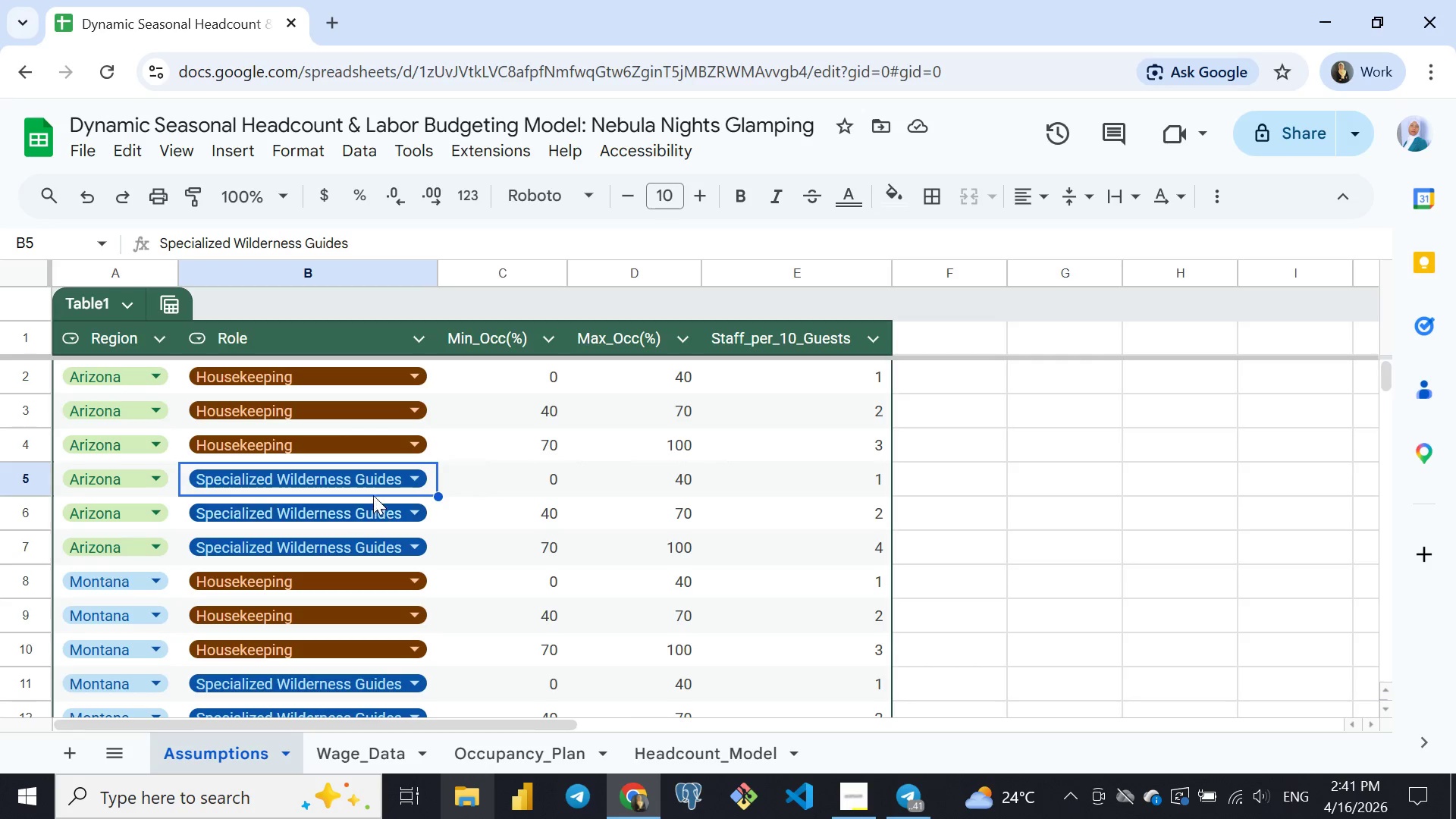 
wait(10.72)
 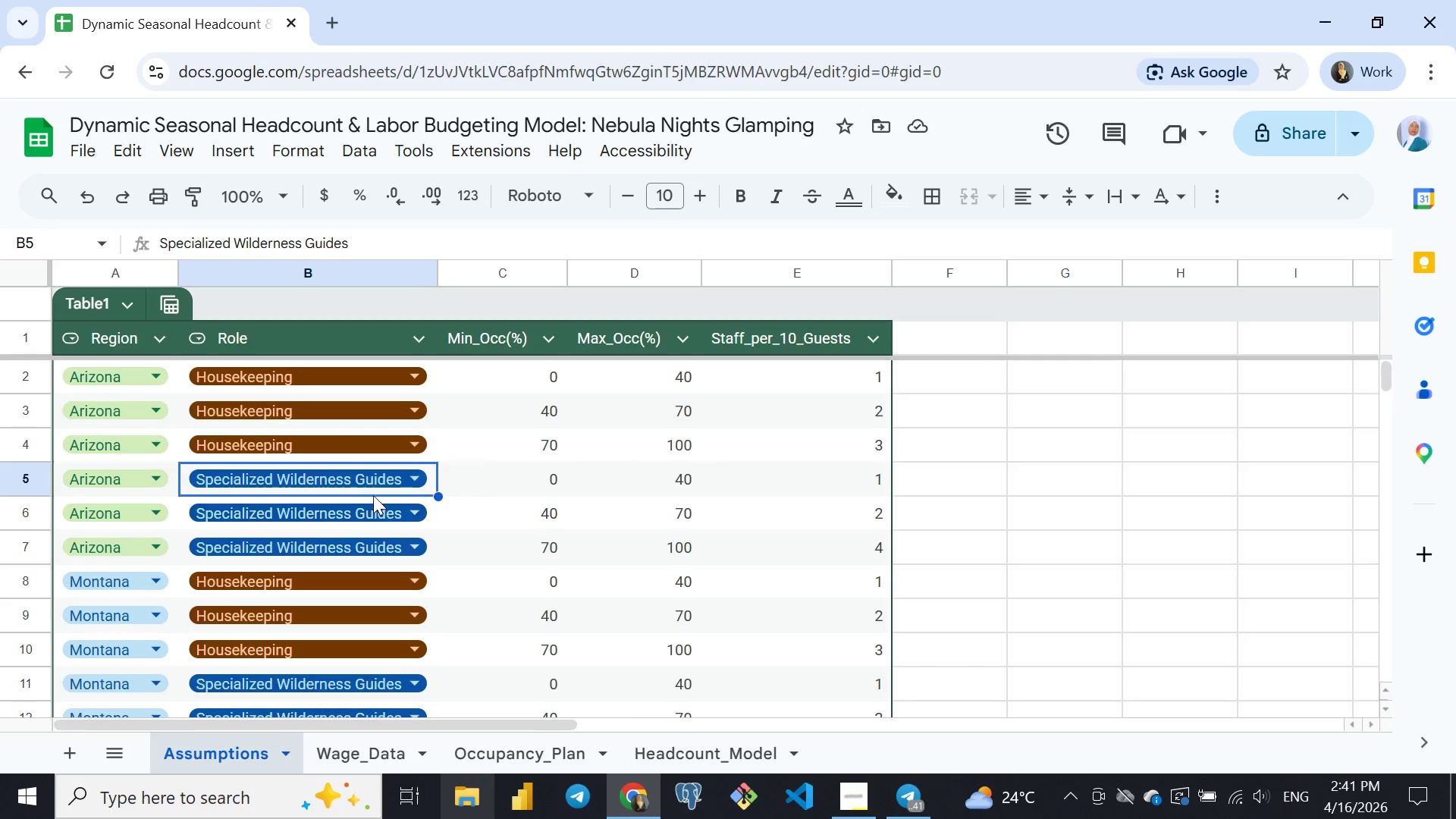 
left_click([497, 265])
 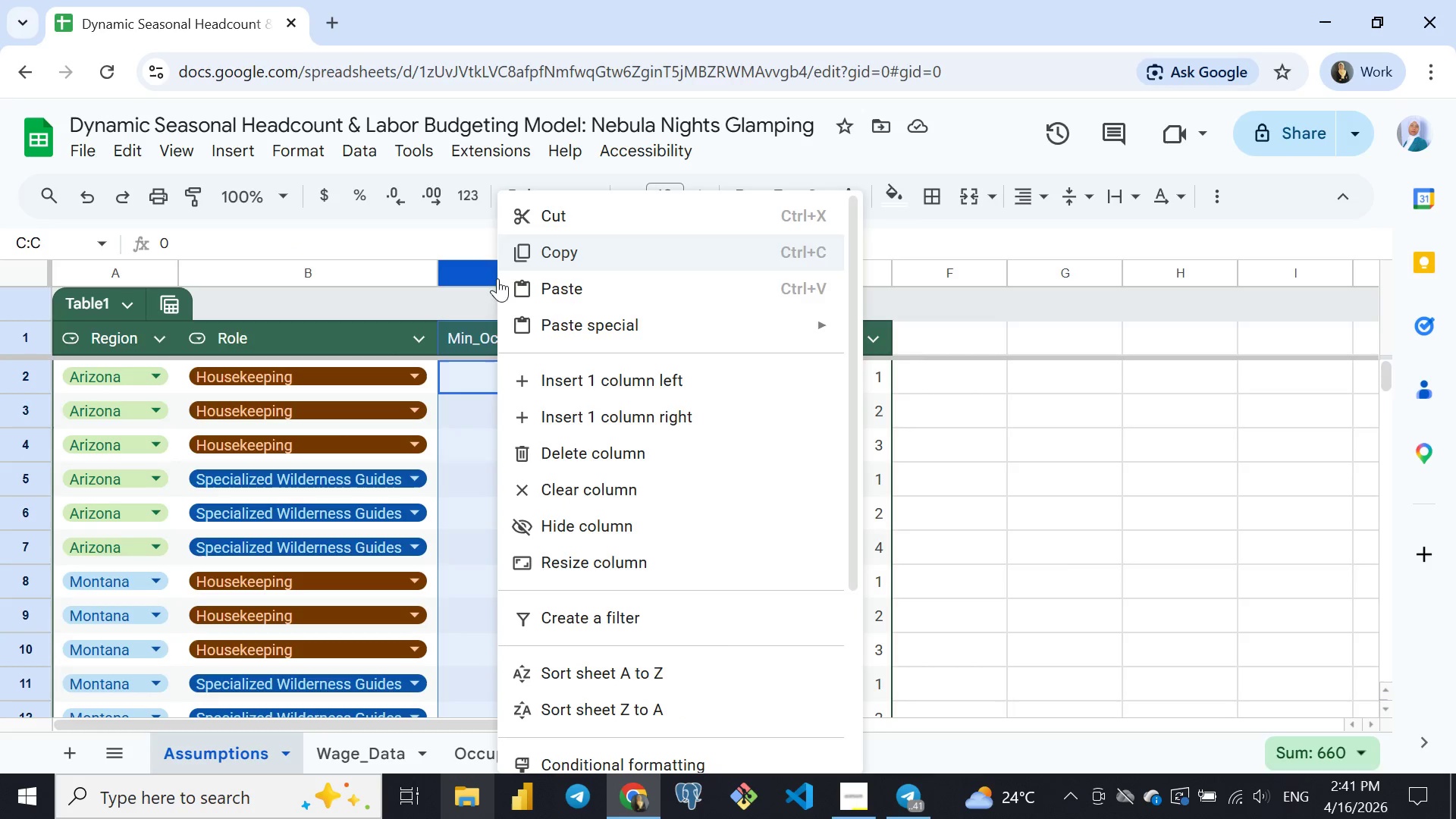 
right_click([497, 265])
 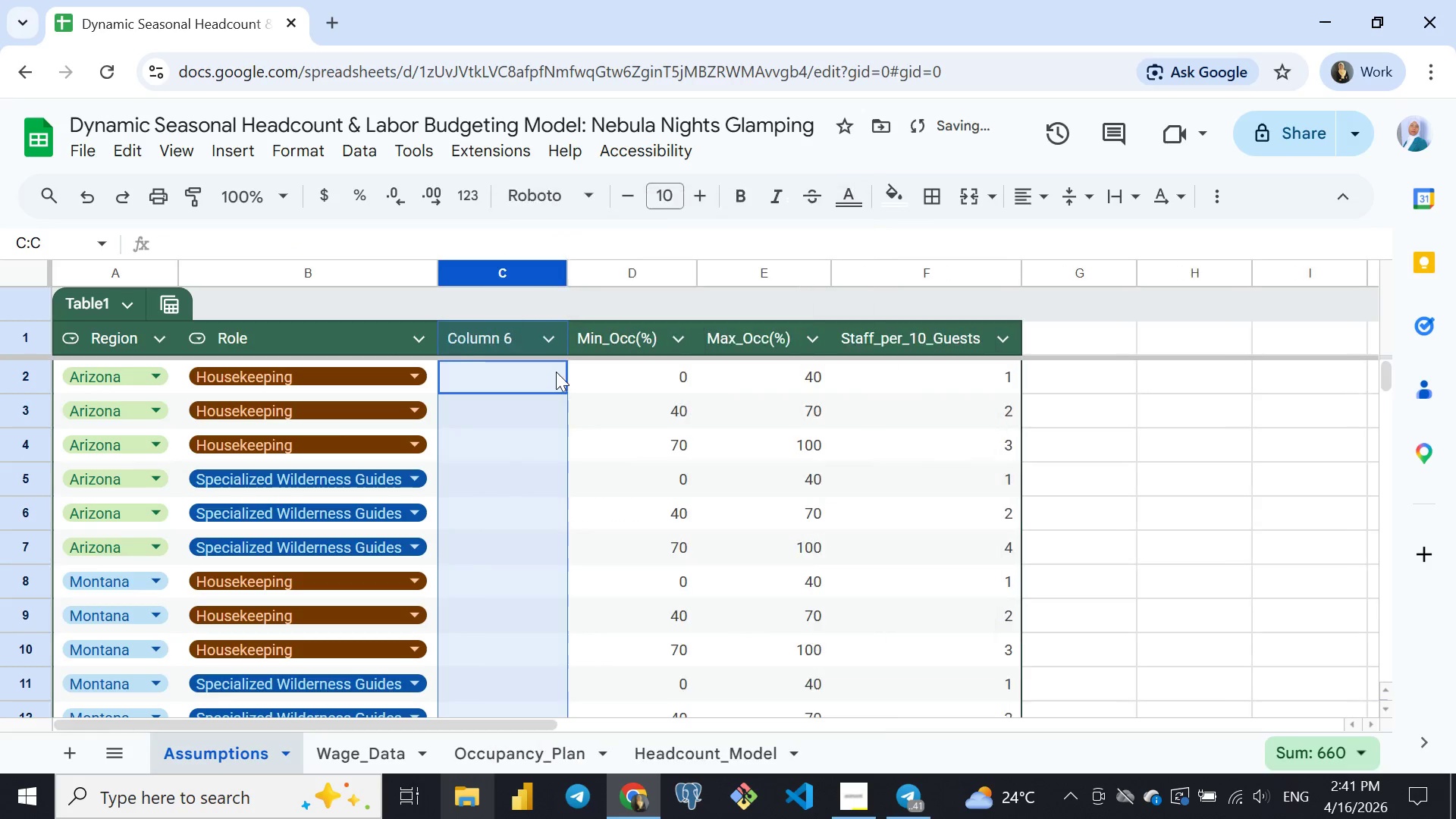 
left_click([556, 372])
 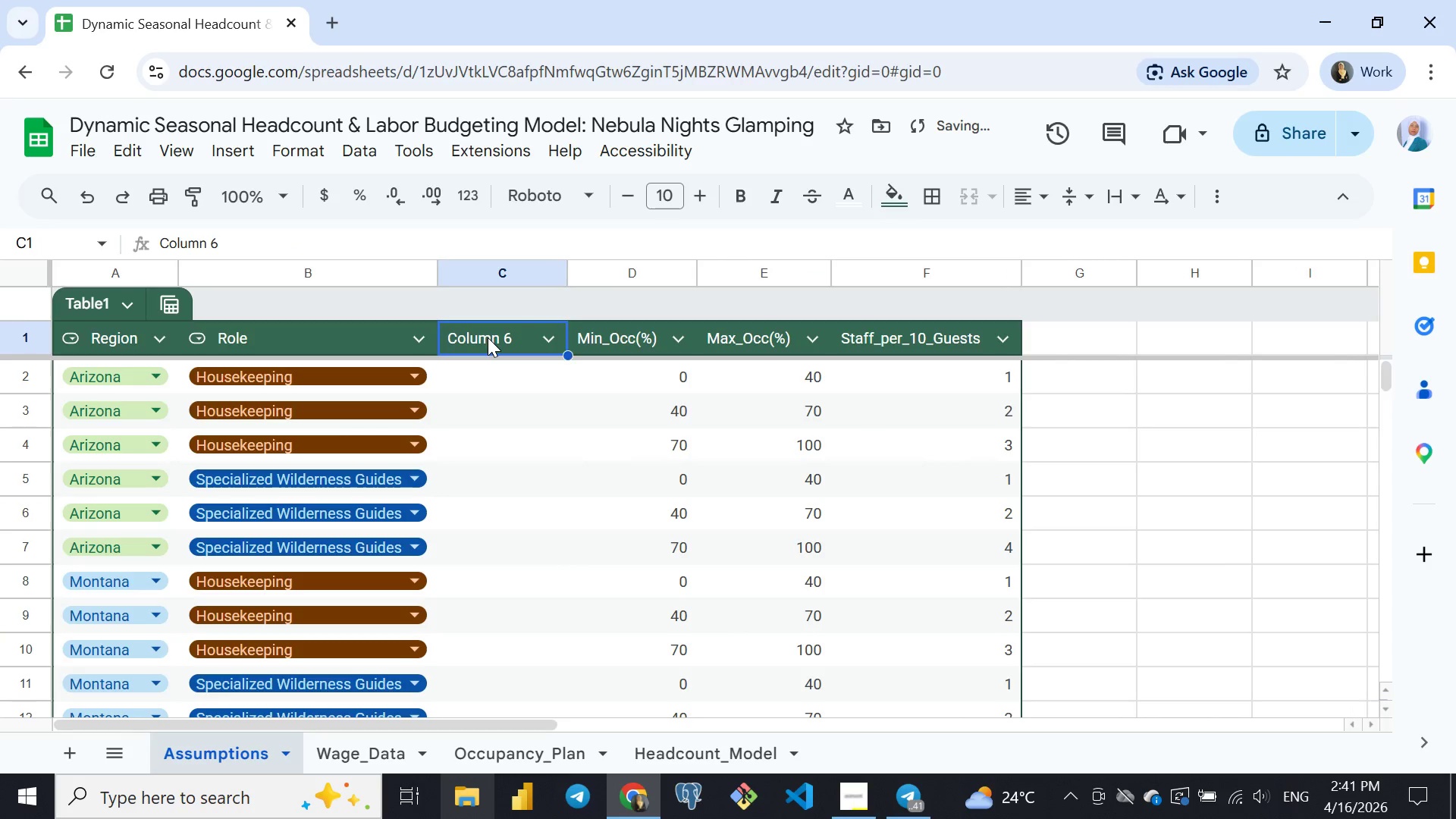 
left_click([488, 337])
 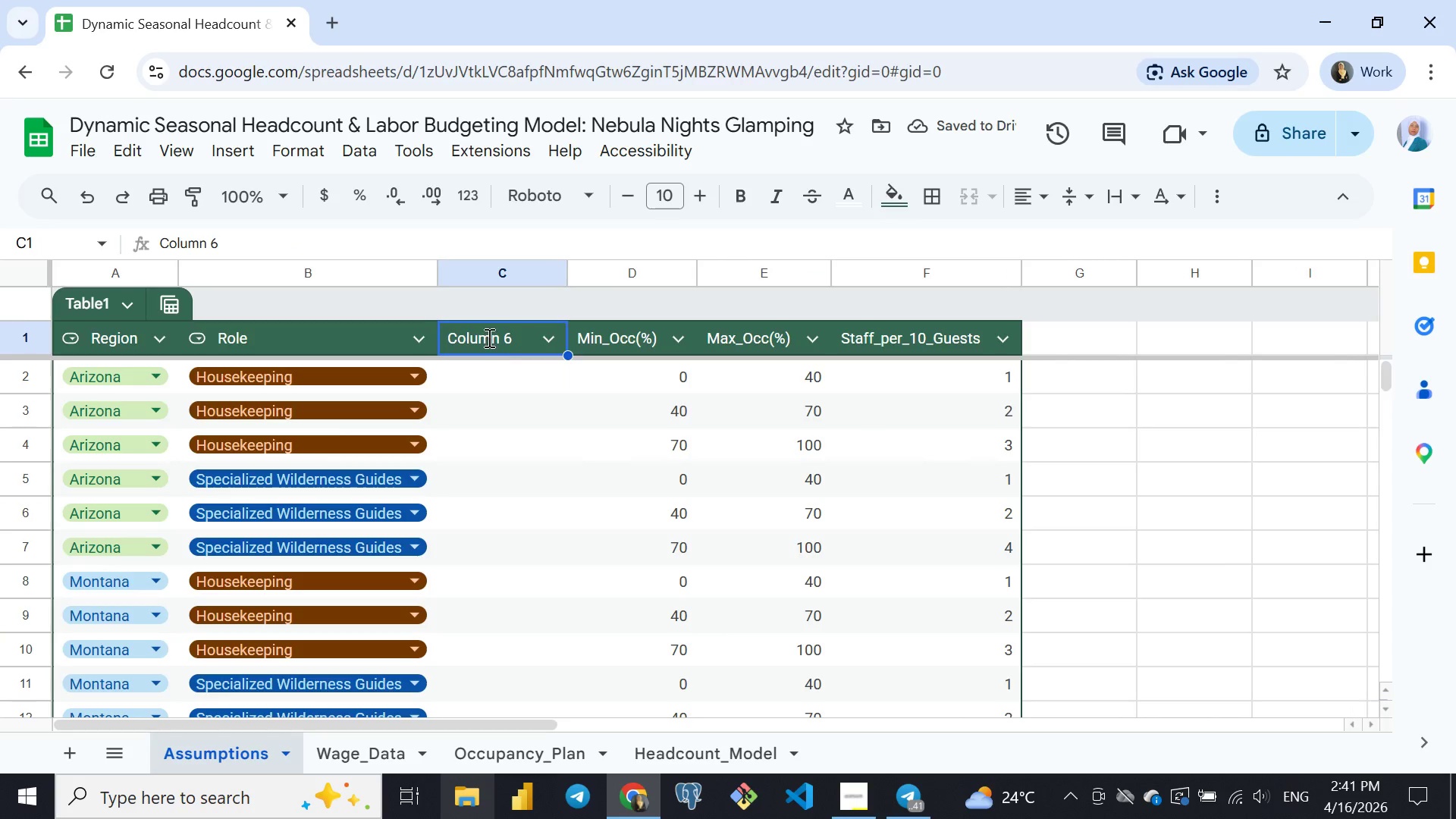 
type(Sensitivity)
 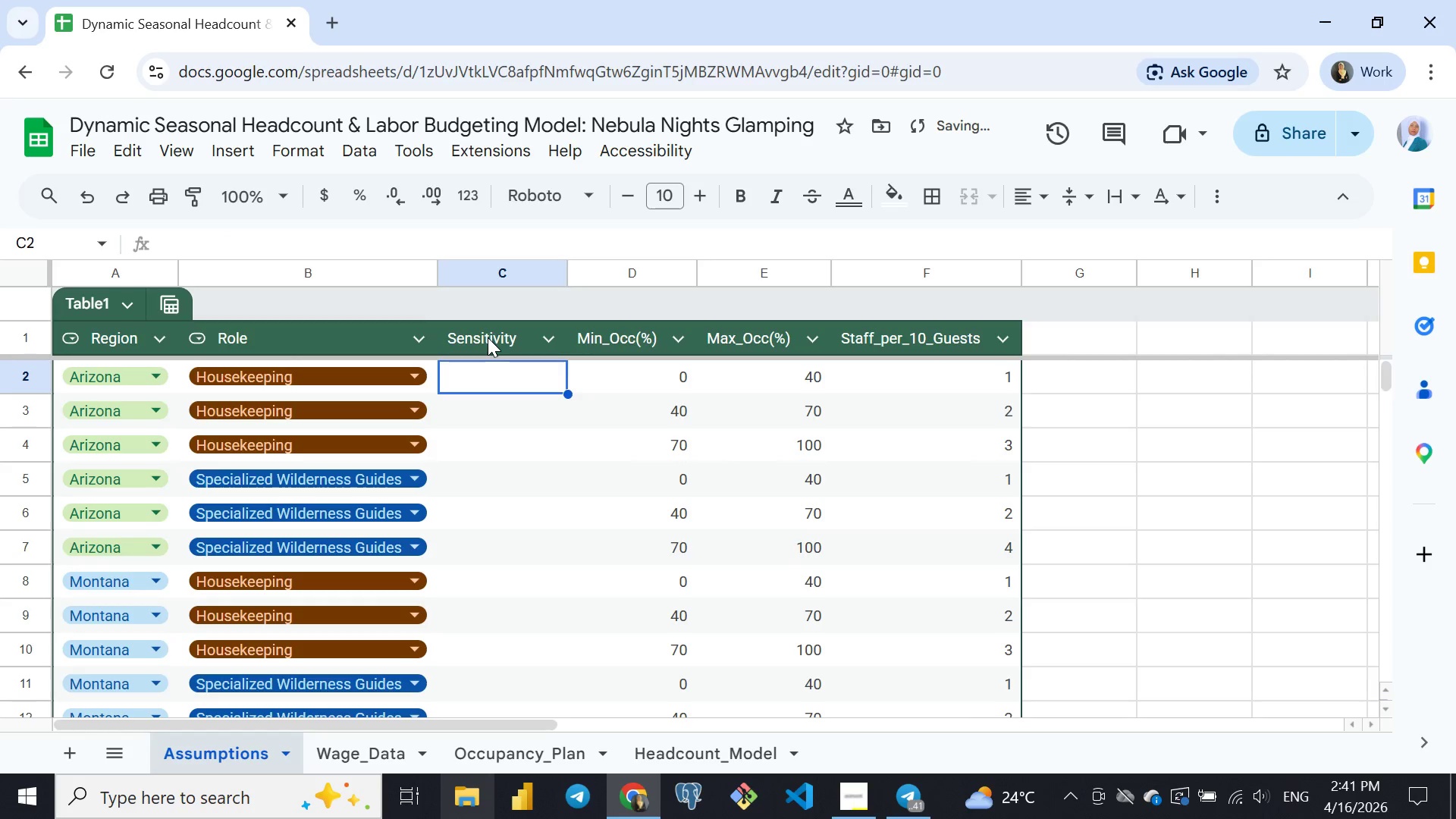 
key(Enter)
 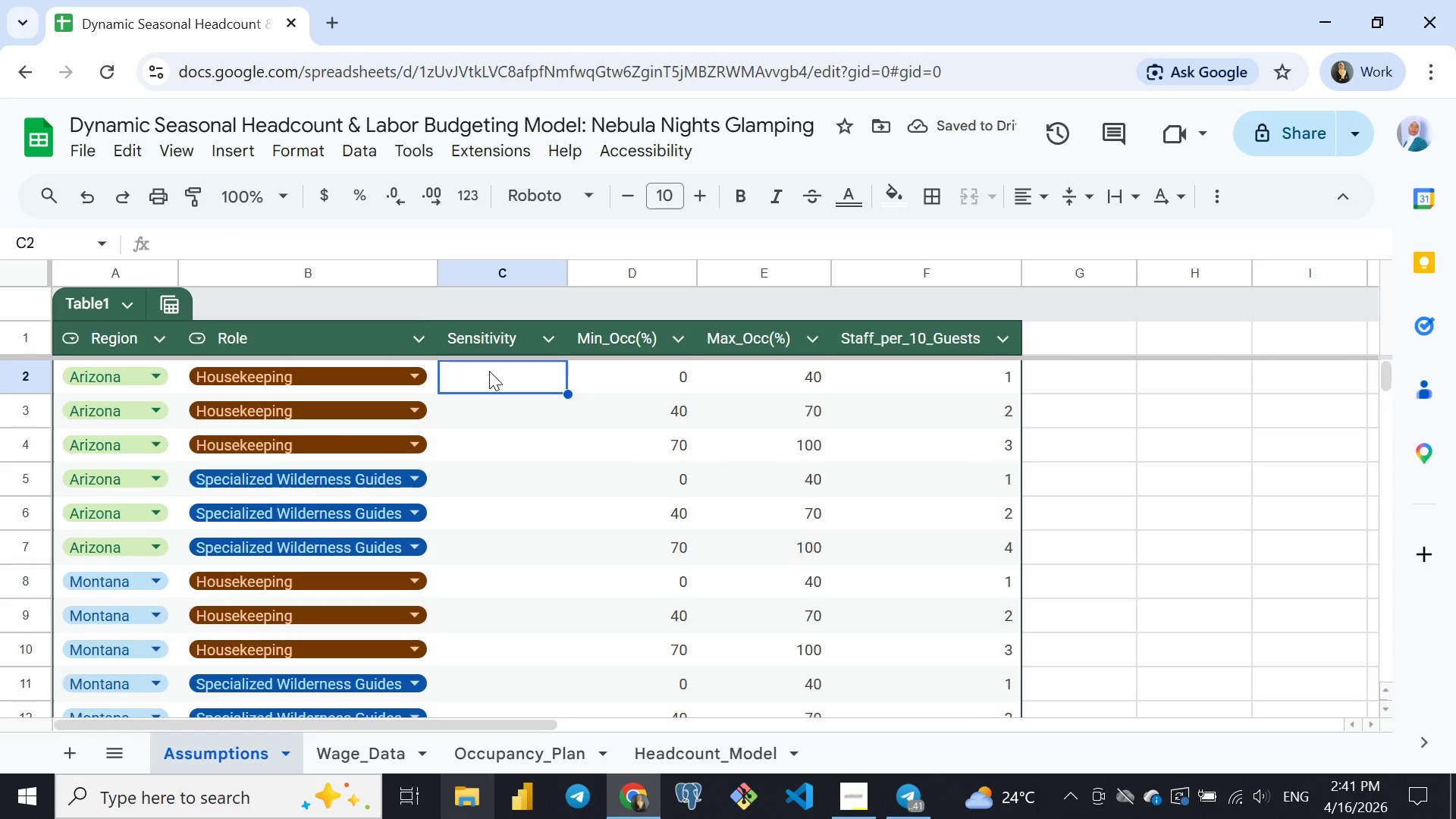 
wait(5.44)
 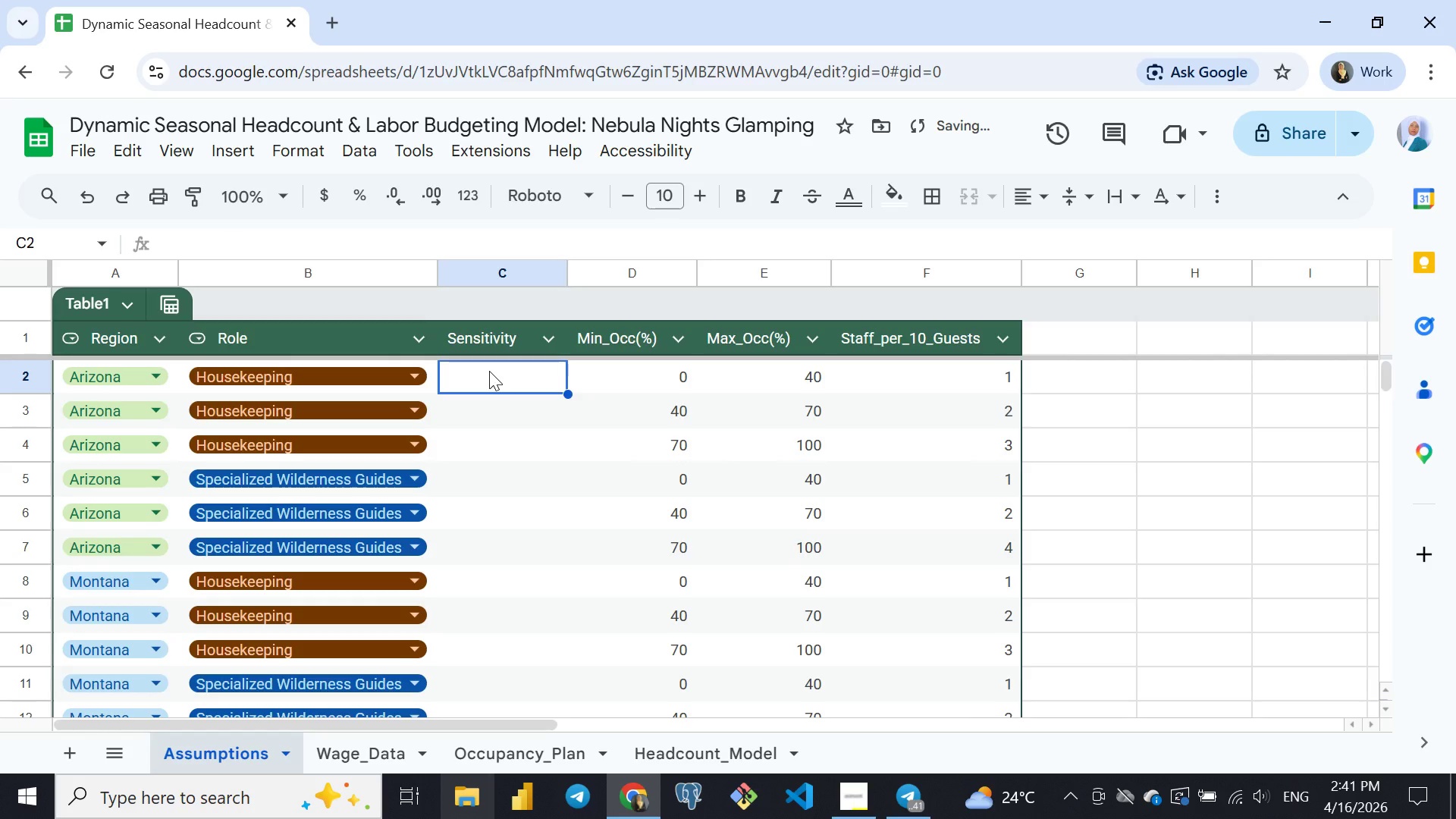 
type(High)
 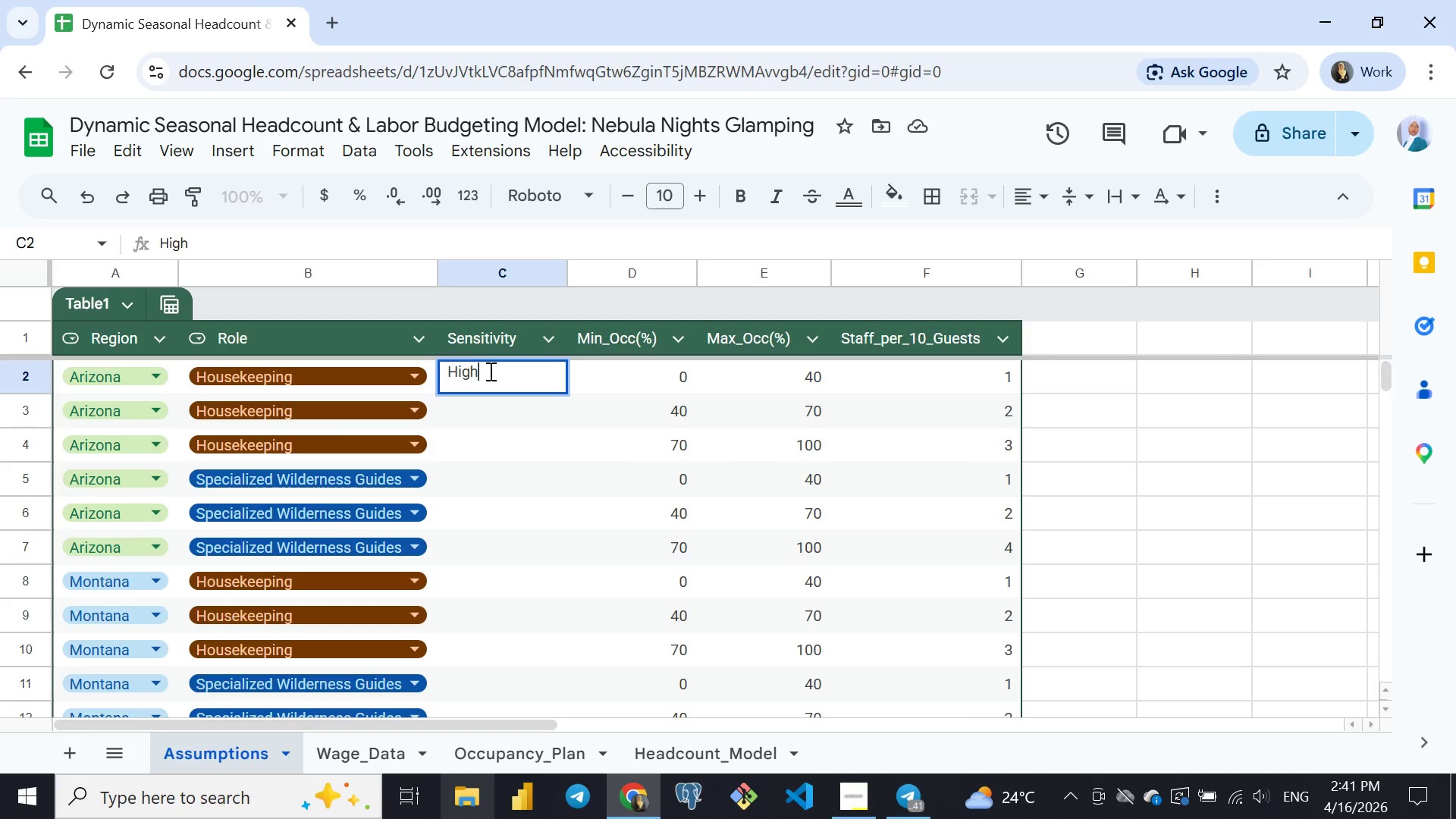 
key(Backspace)
key(Backspace)
key(Backspace)
key(Backspace)
type(=if)
 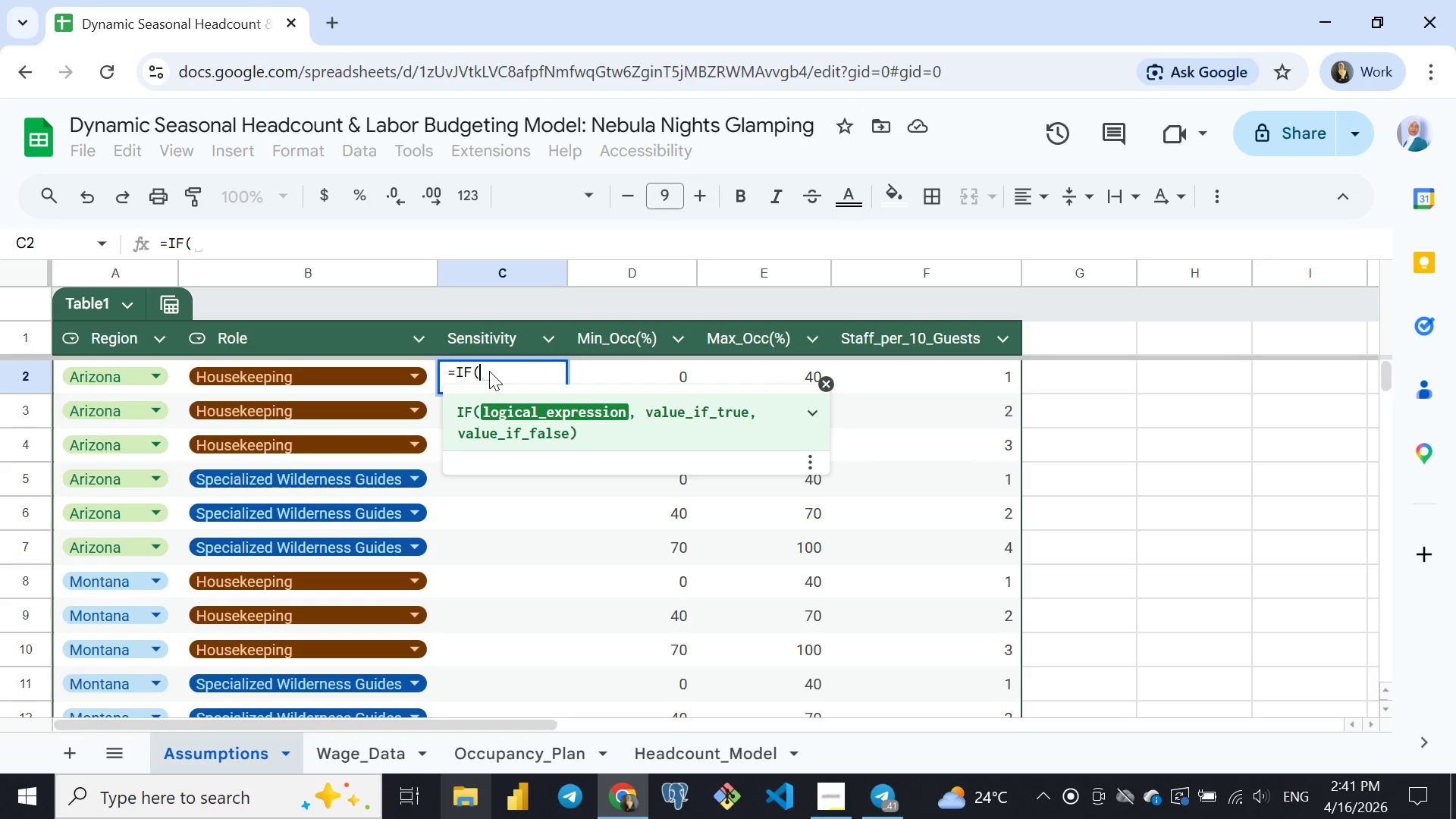 
key(Enter)
 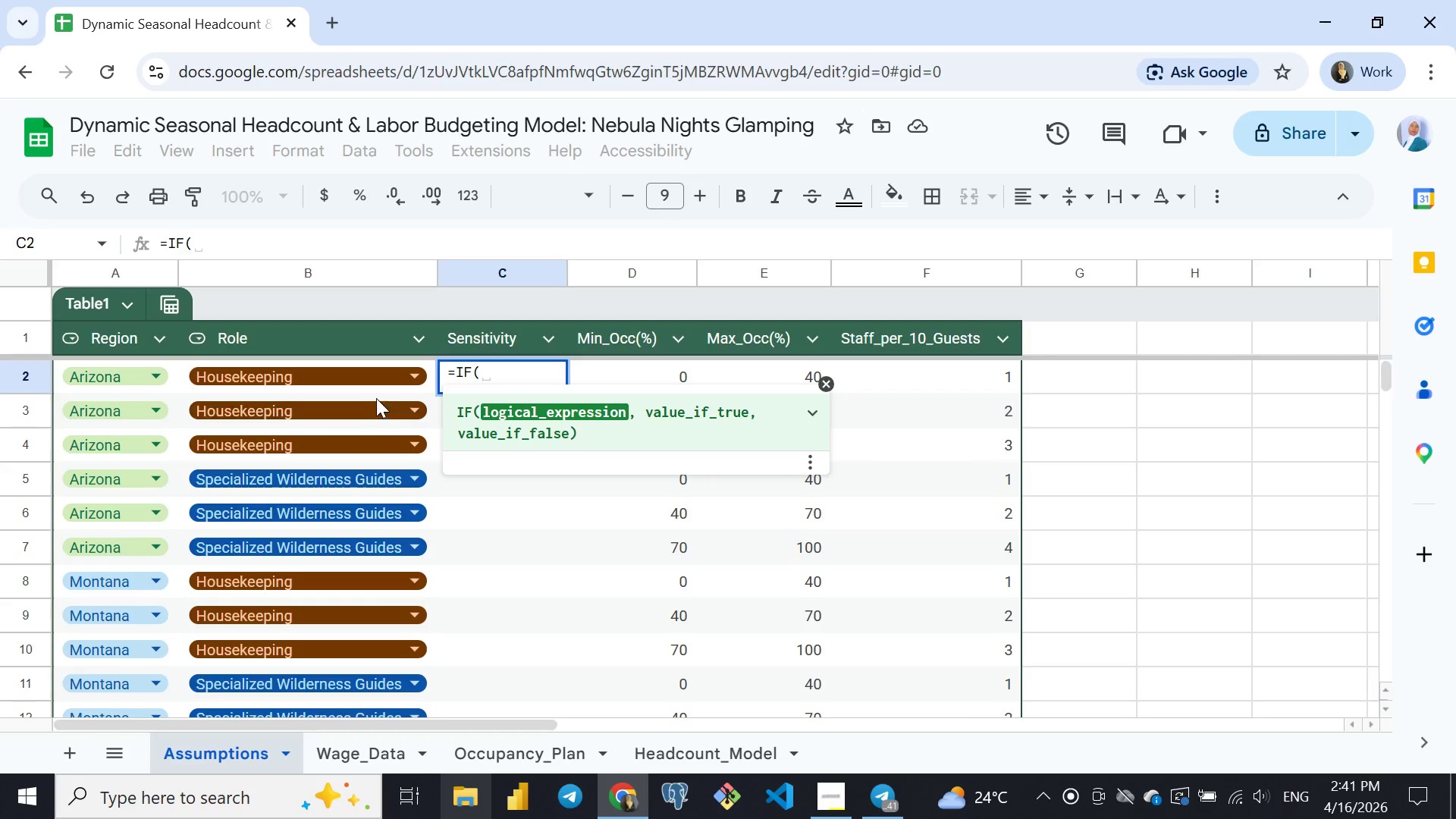 
wait(5.73)
 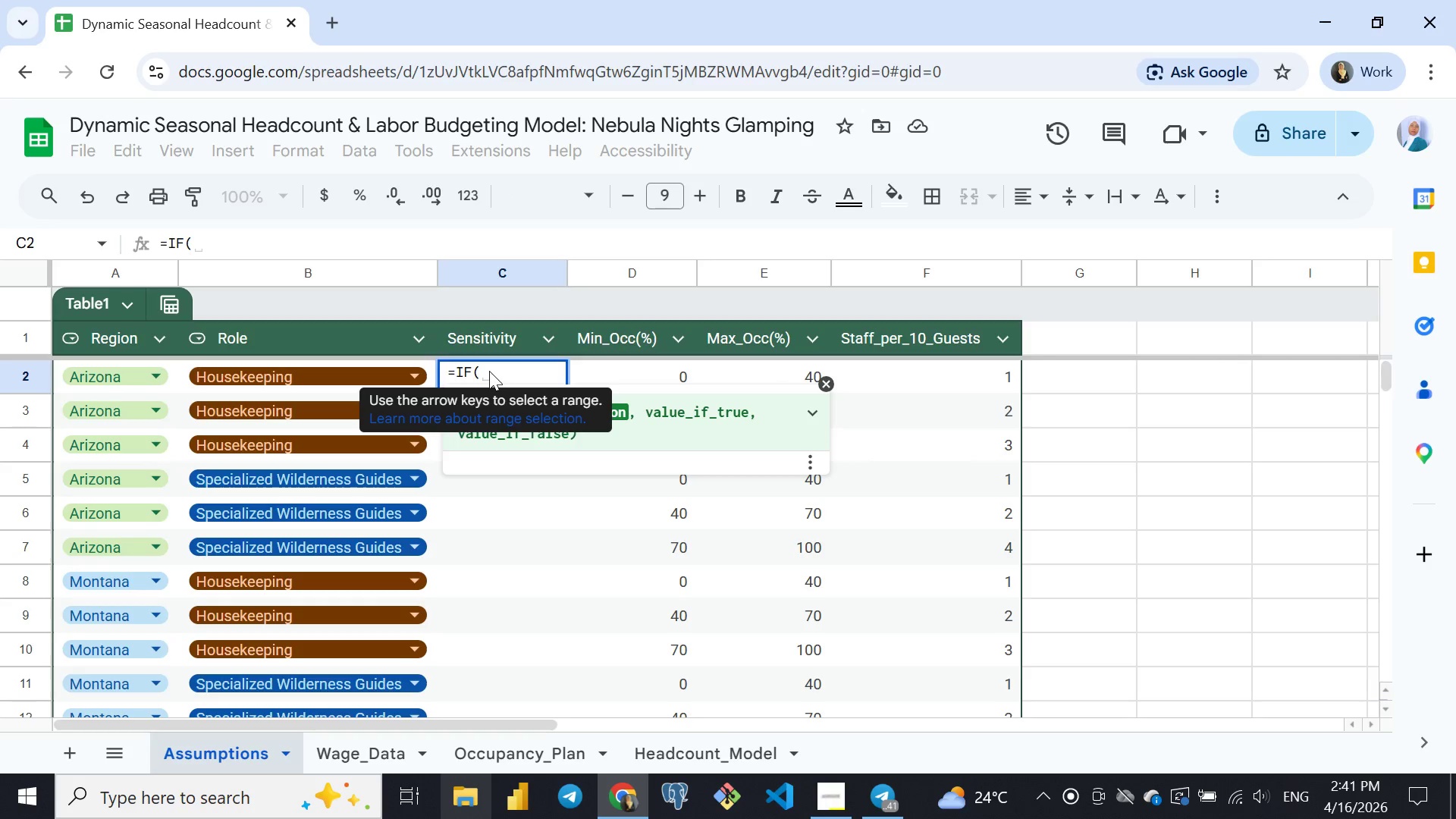 
left_click([358, 390])
 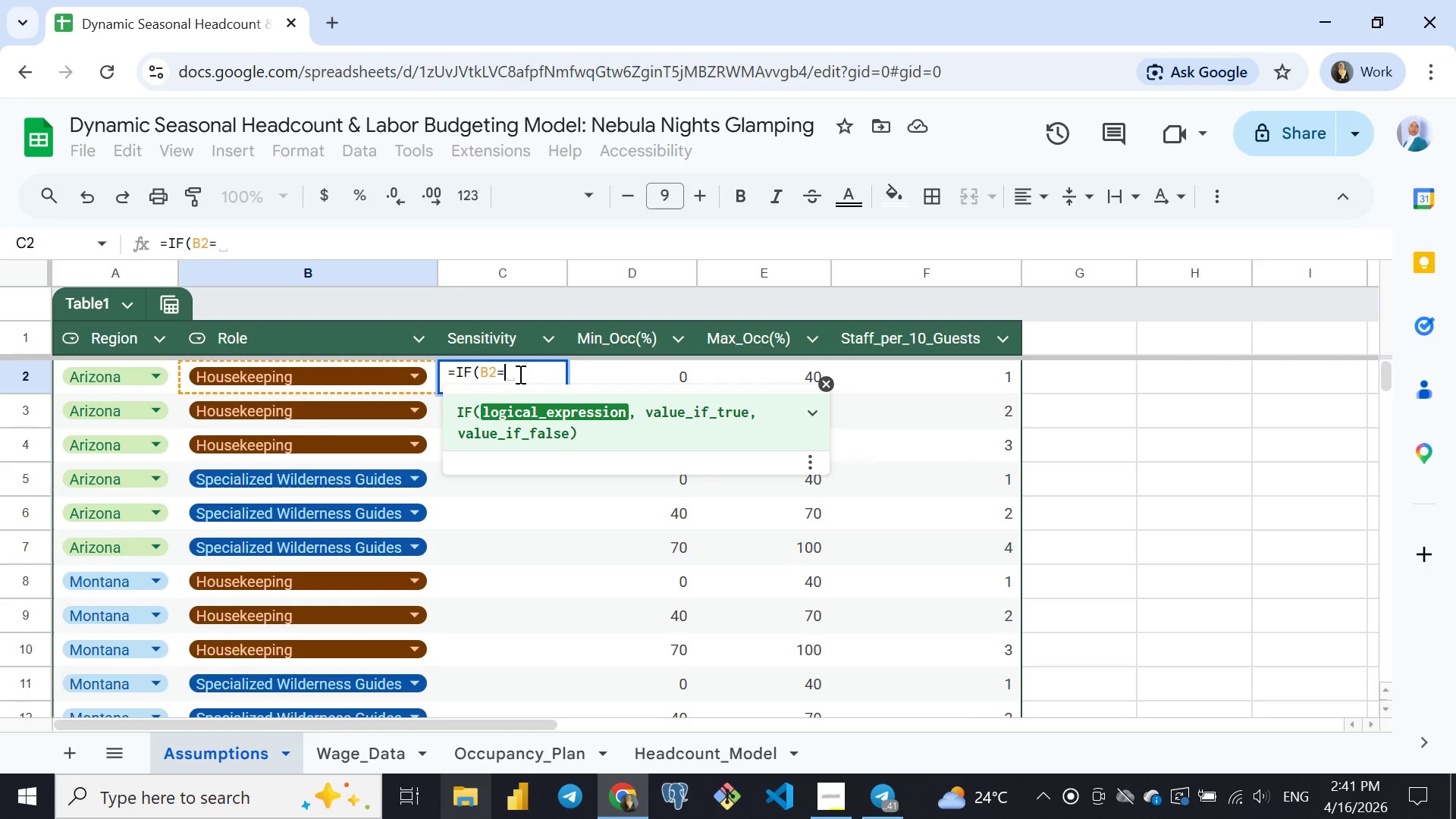 
key(Equal)
 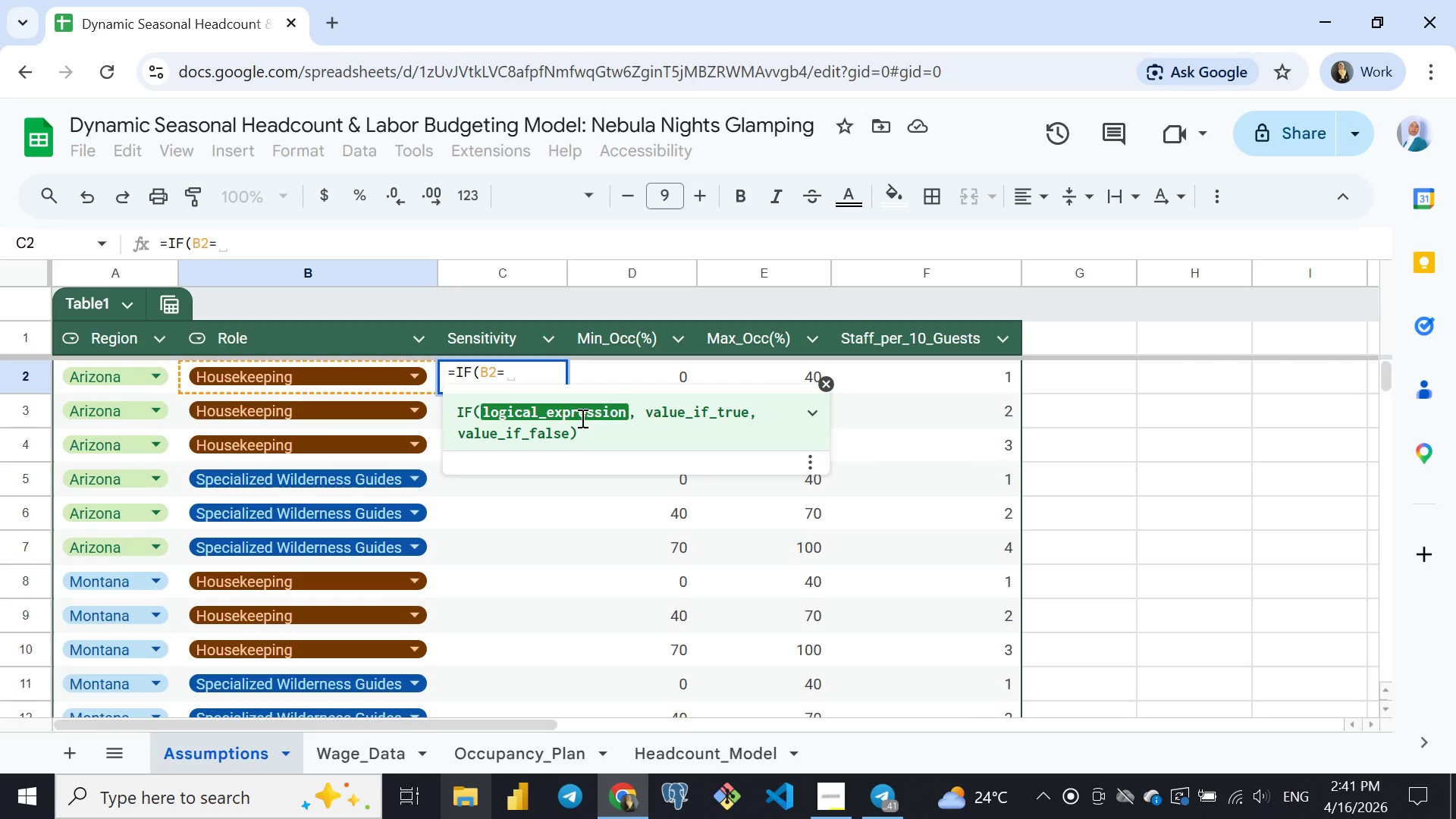 
key(Shift+Quote)
 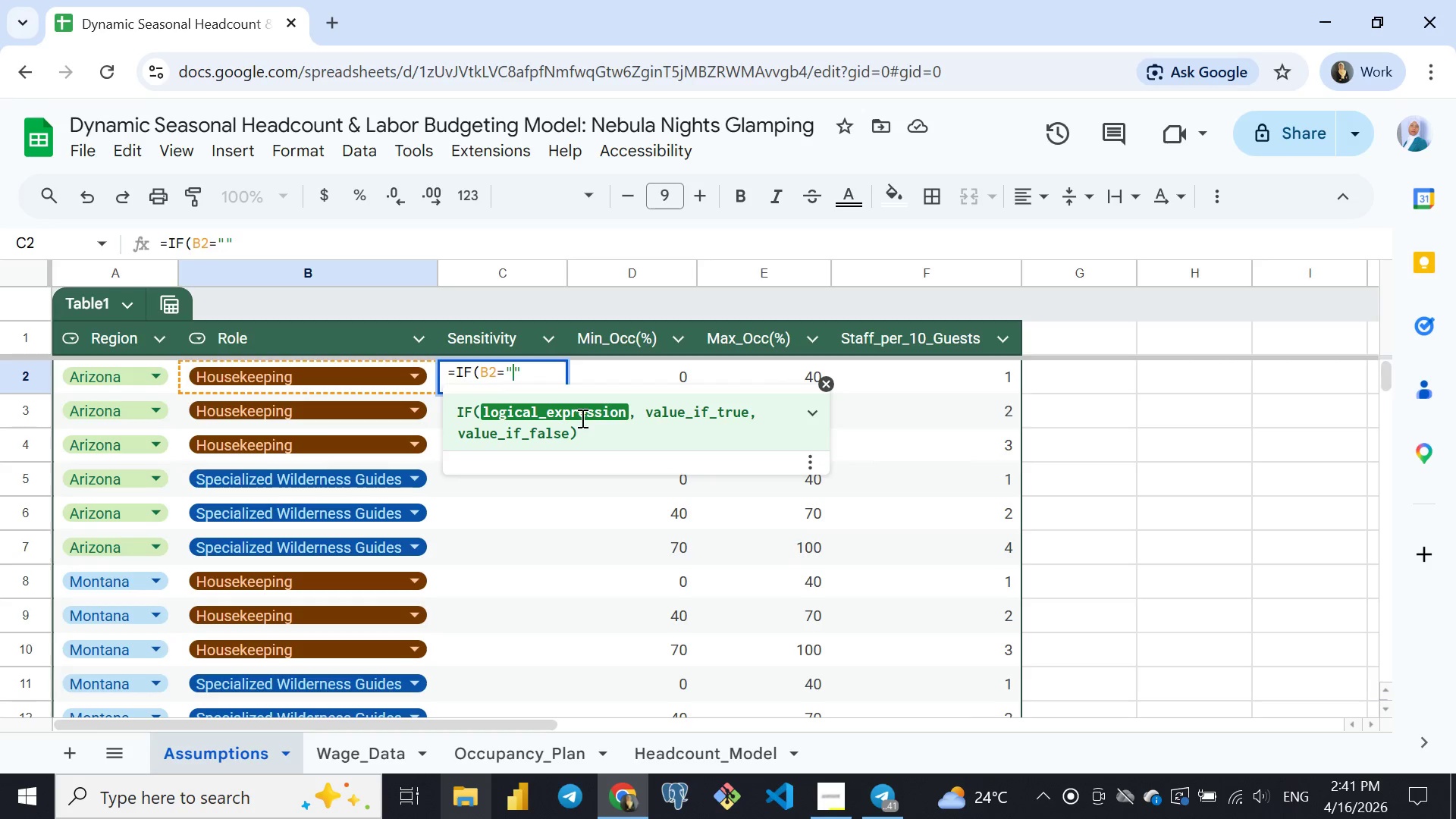 
key(Shift+Quote)
 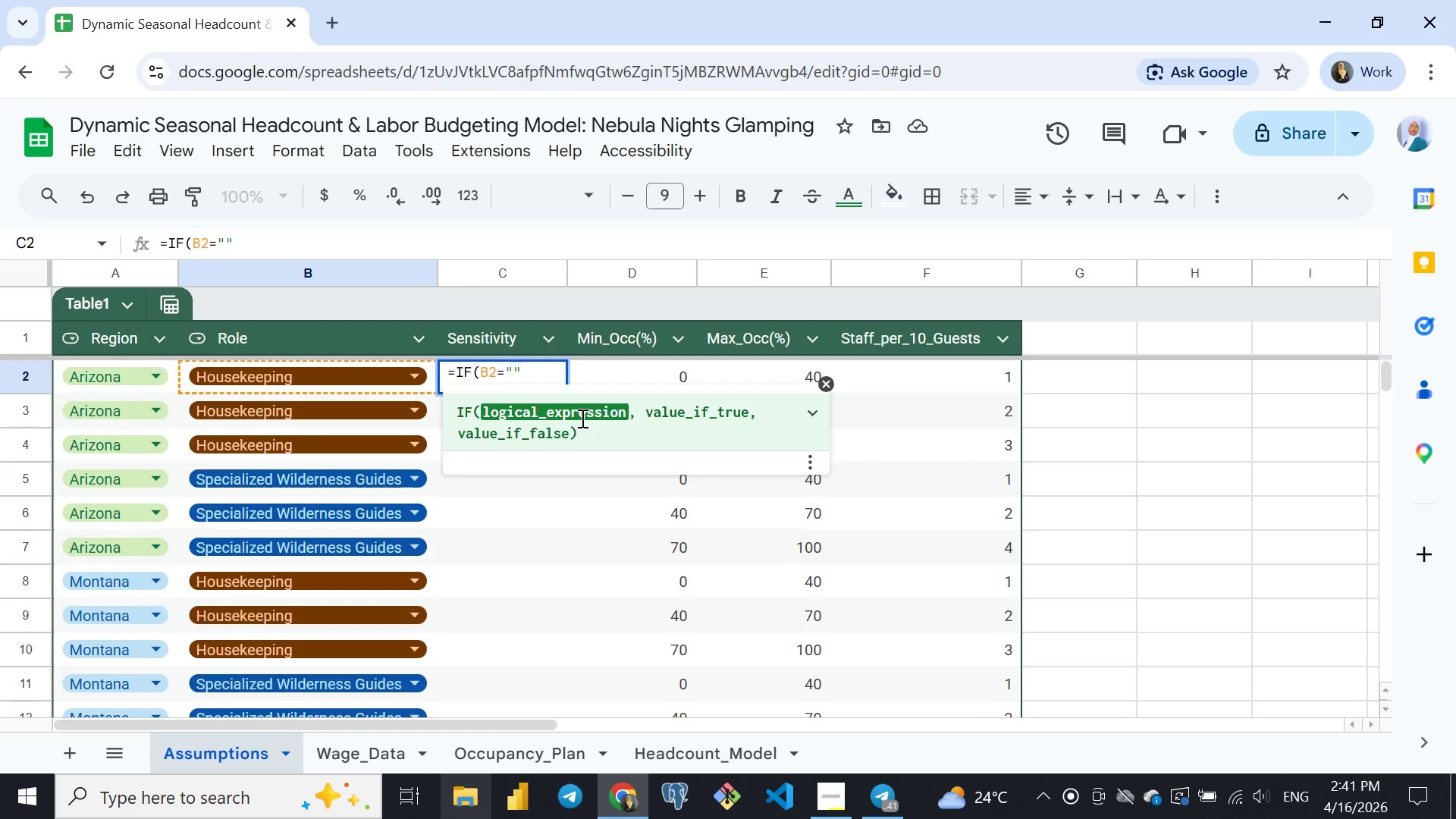 
key(ArrowLeft)
 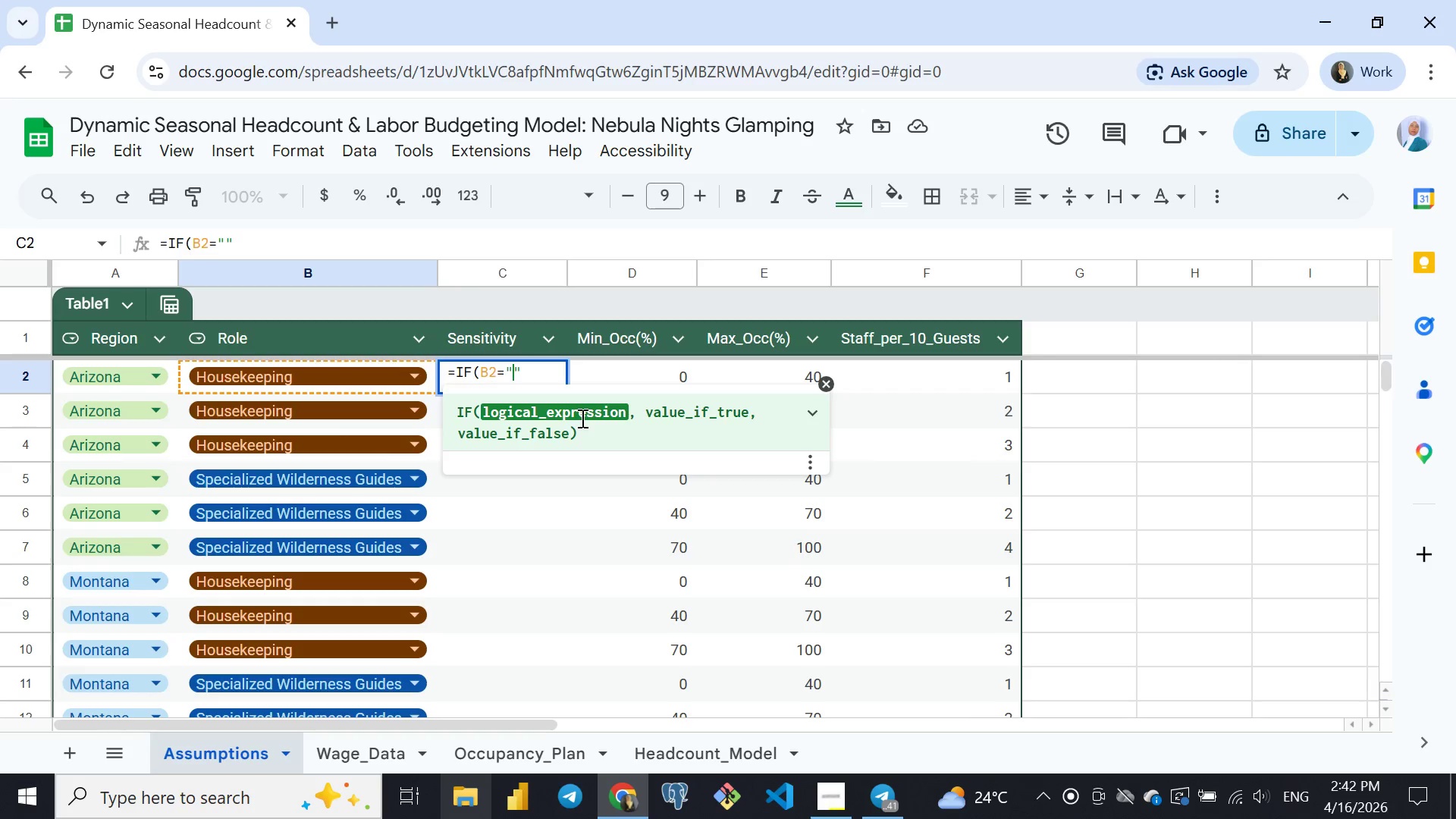 
key(Meta+MetaLeft)
 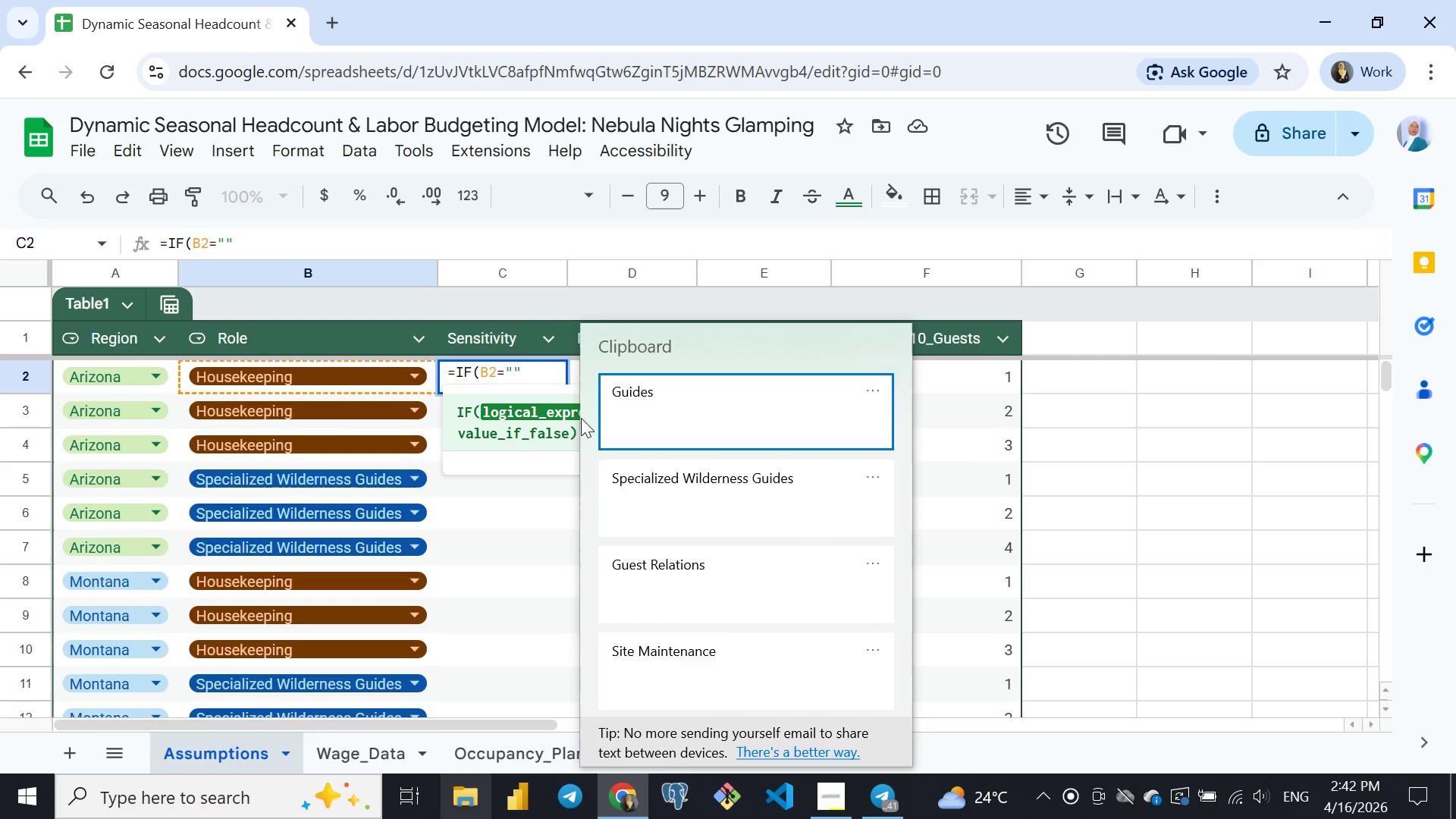 
key(Meta+V)
 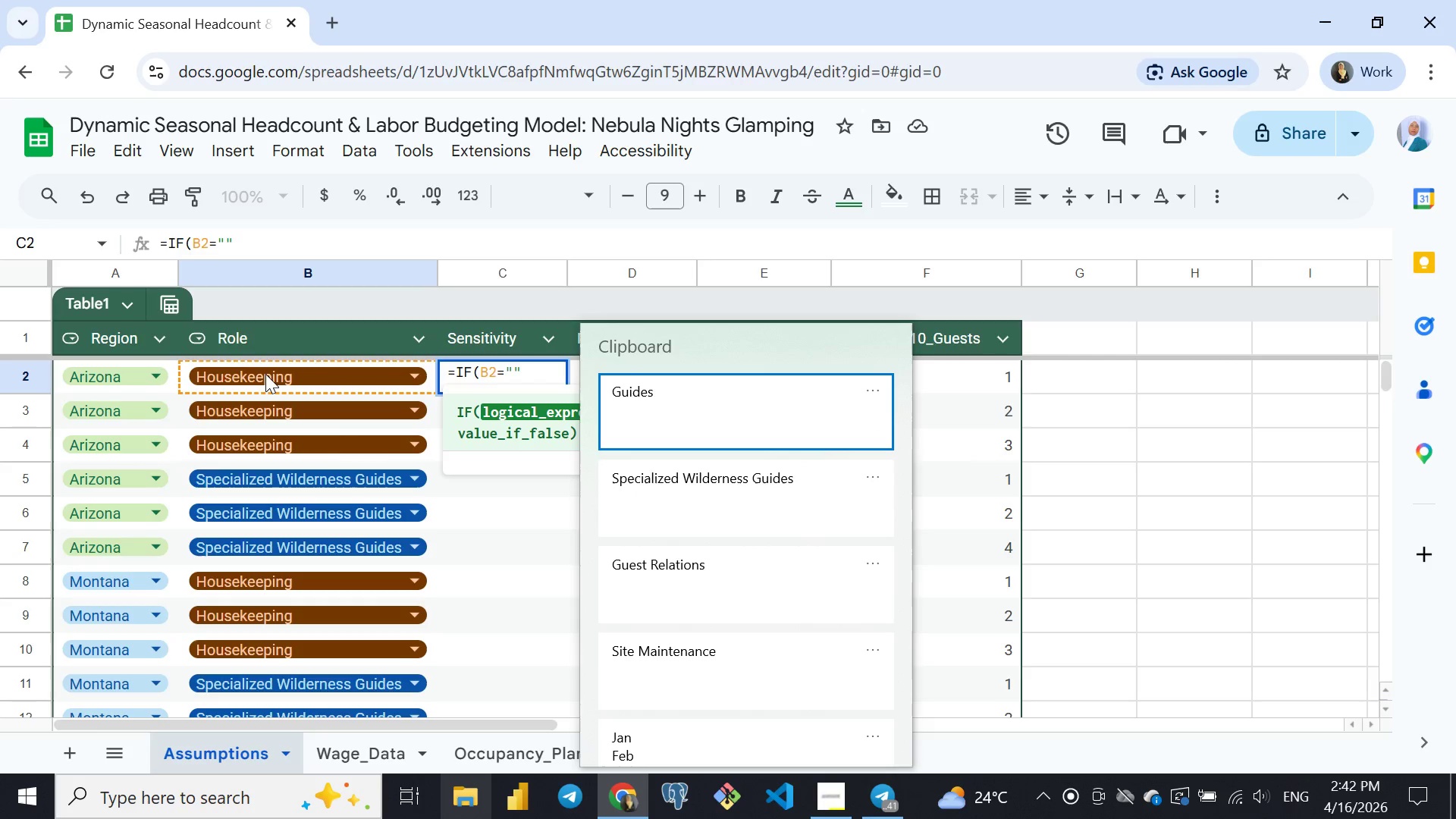 
wait(6.88)
 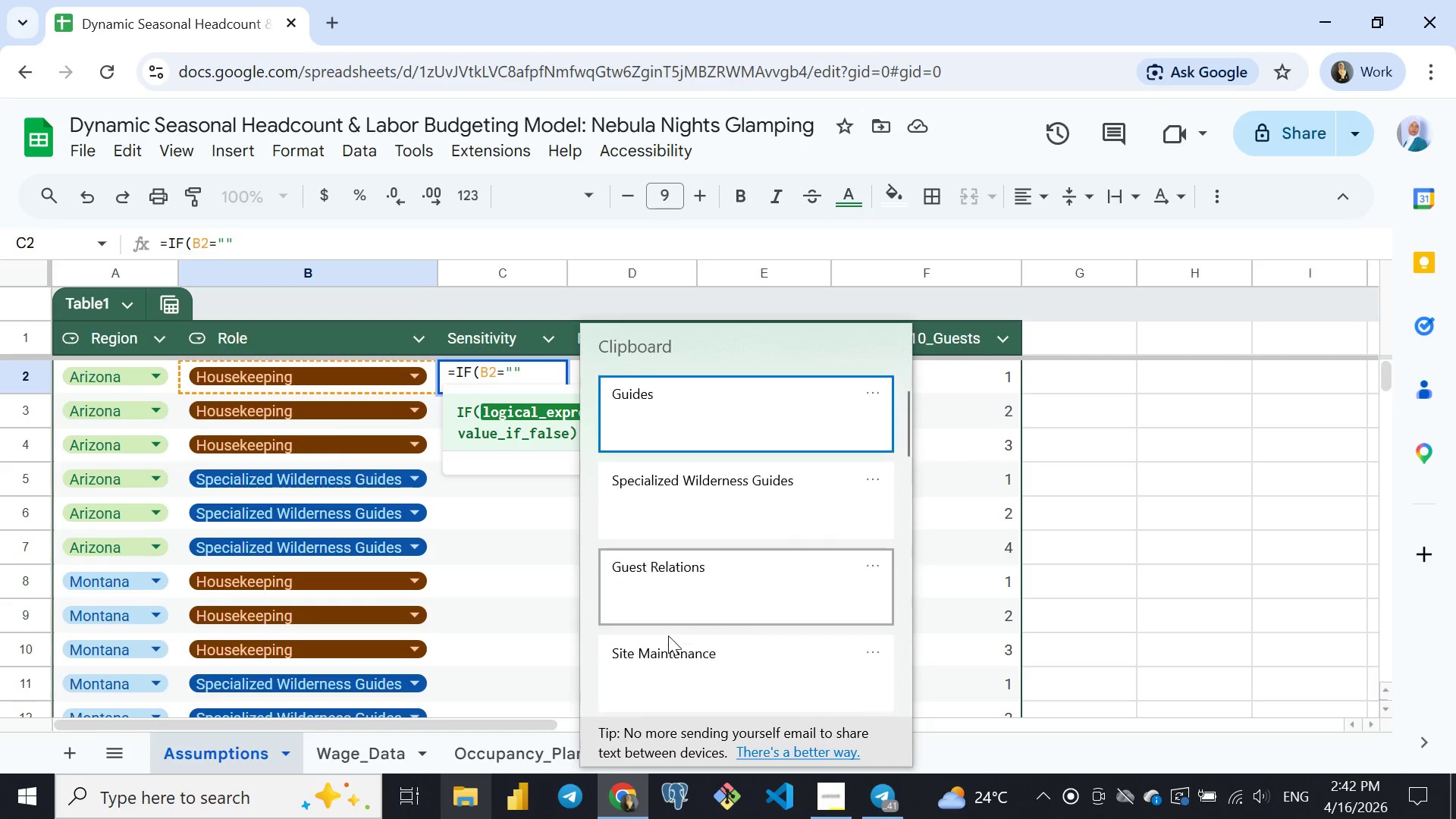 
double_click([265, 375])
 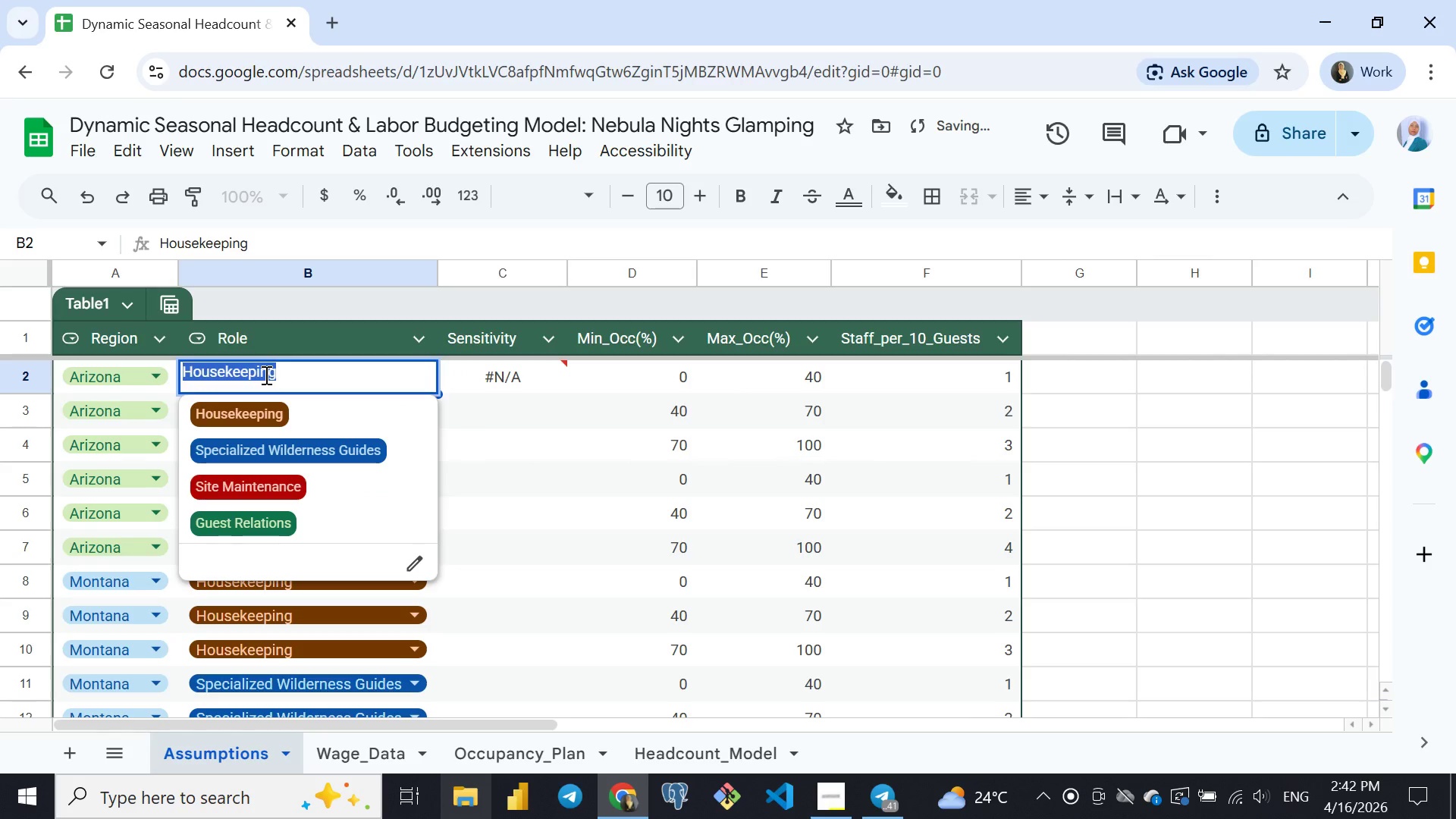 
double_click([265, 375])
 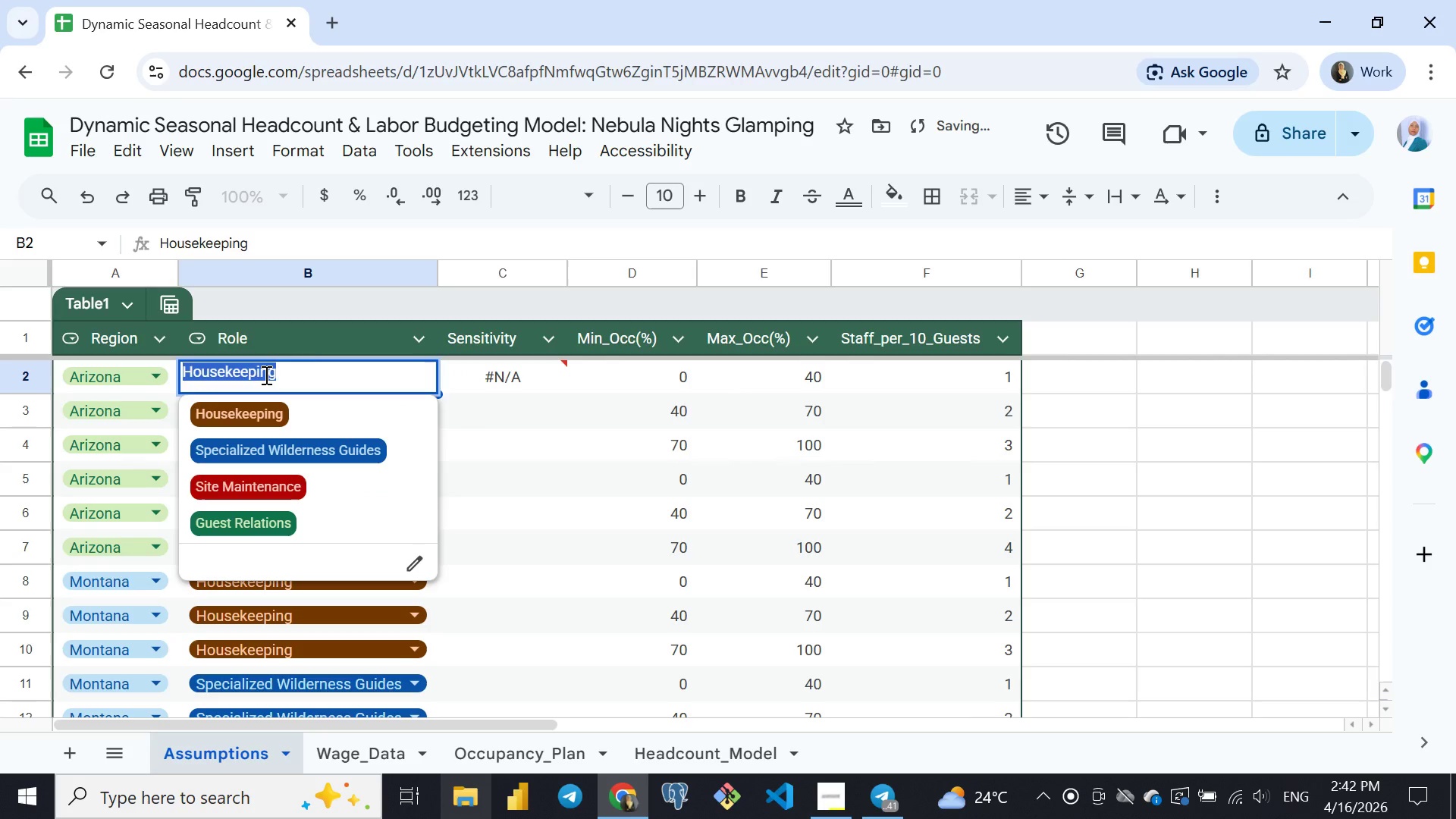 
key(Control+ControlLeft)
 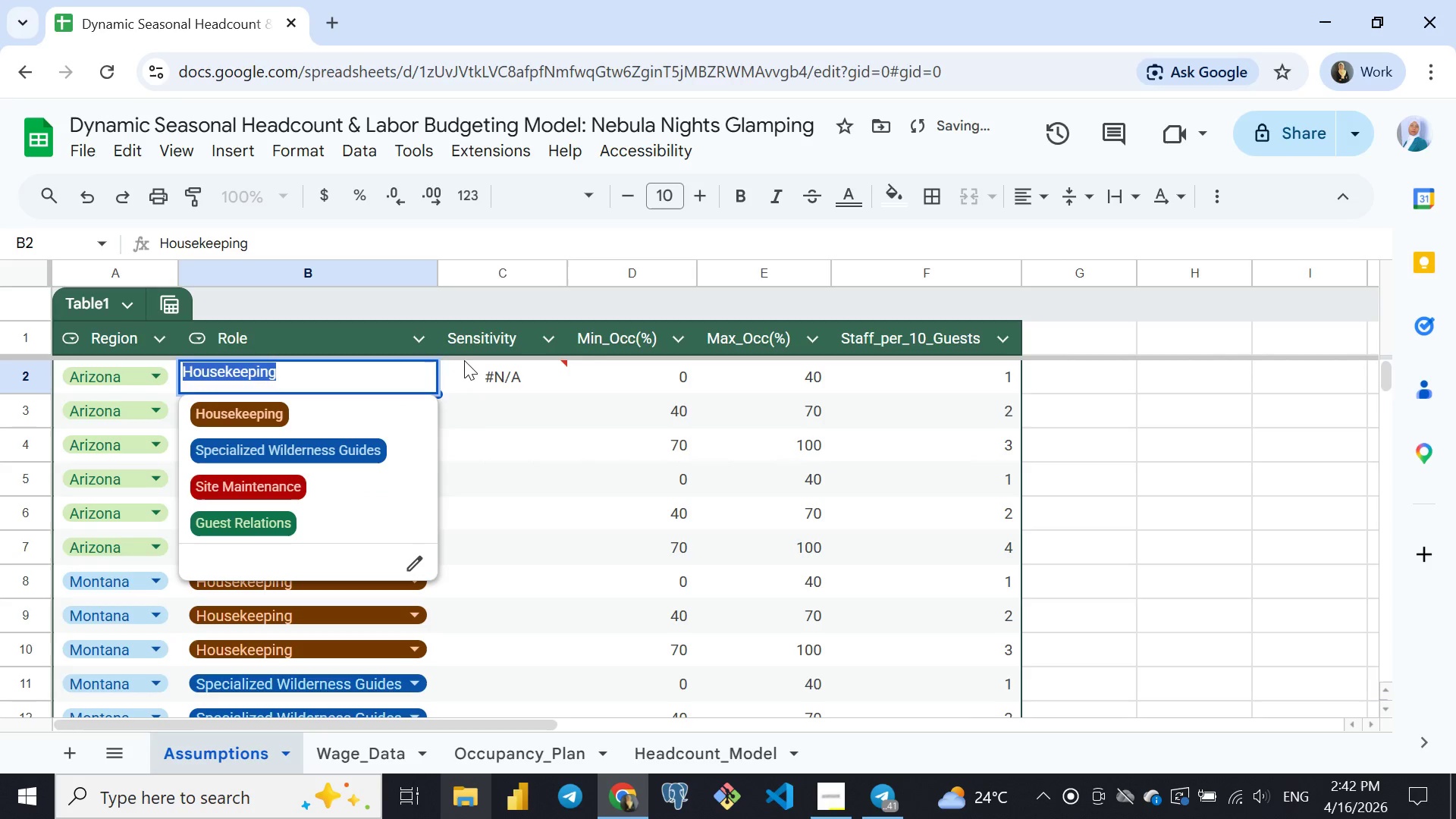 
key(Control+C)
 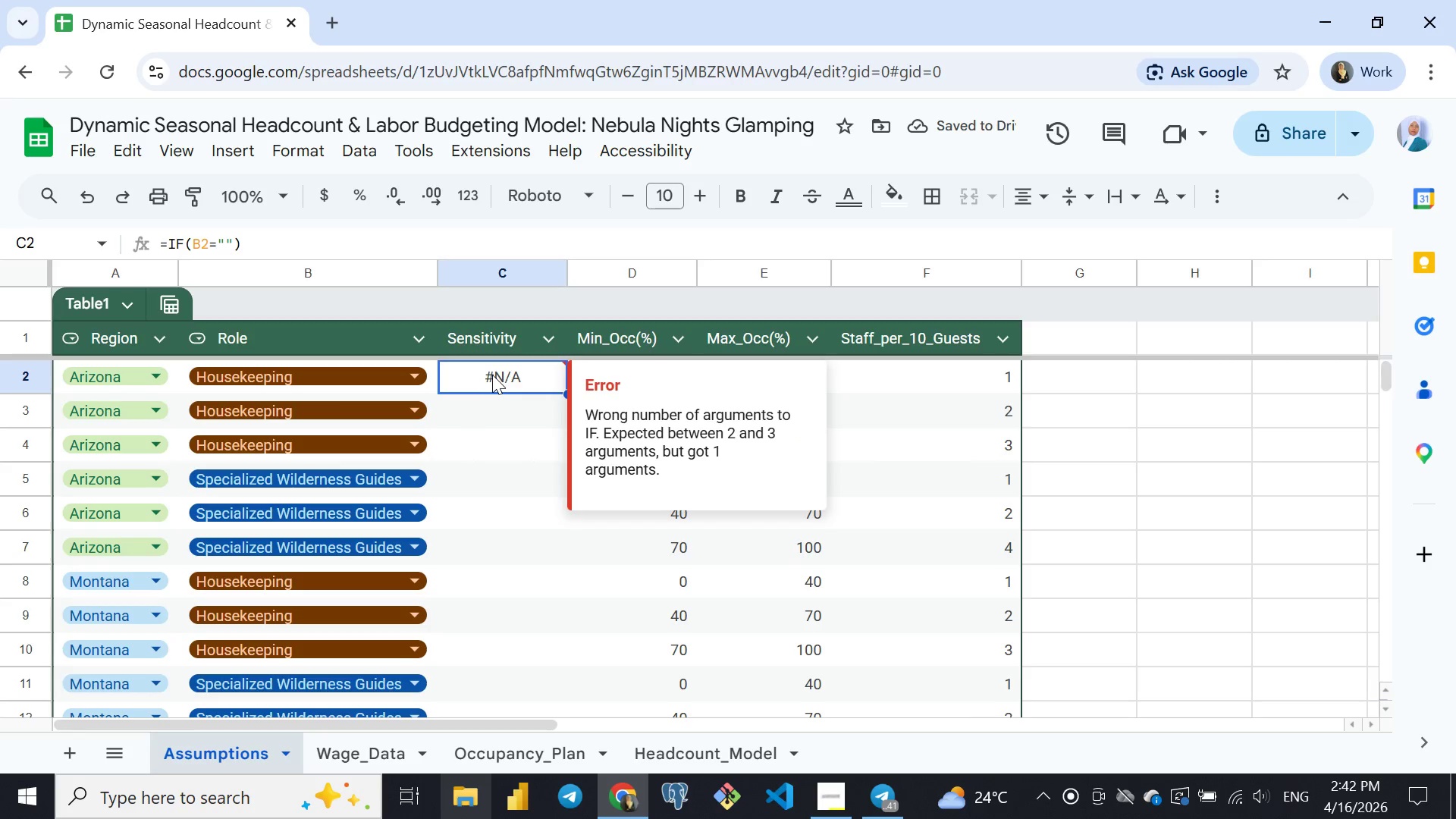 
left_click([492, 375])
 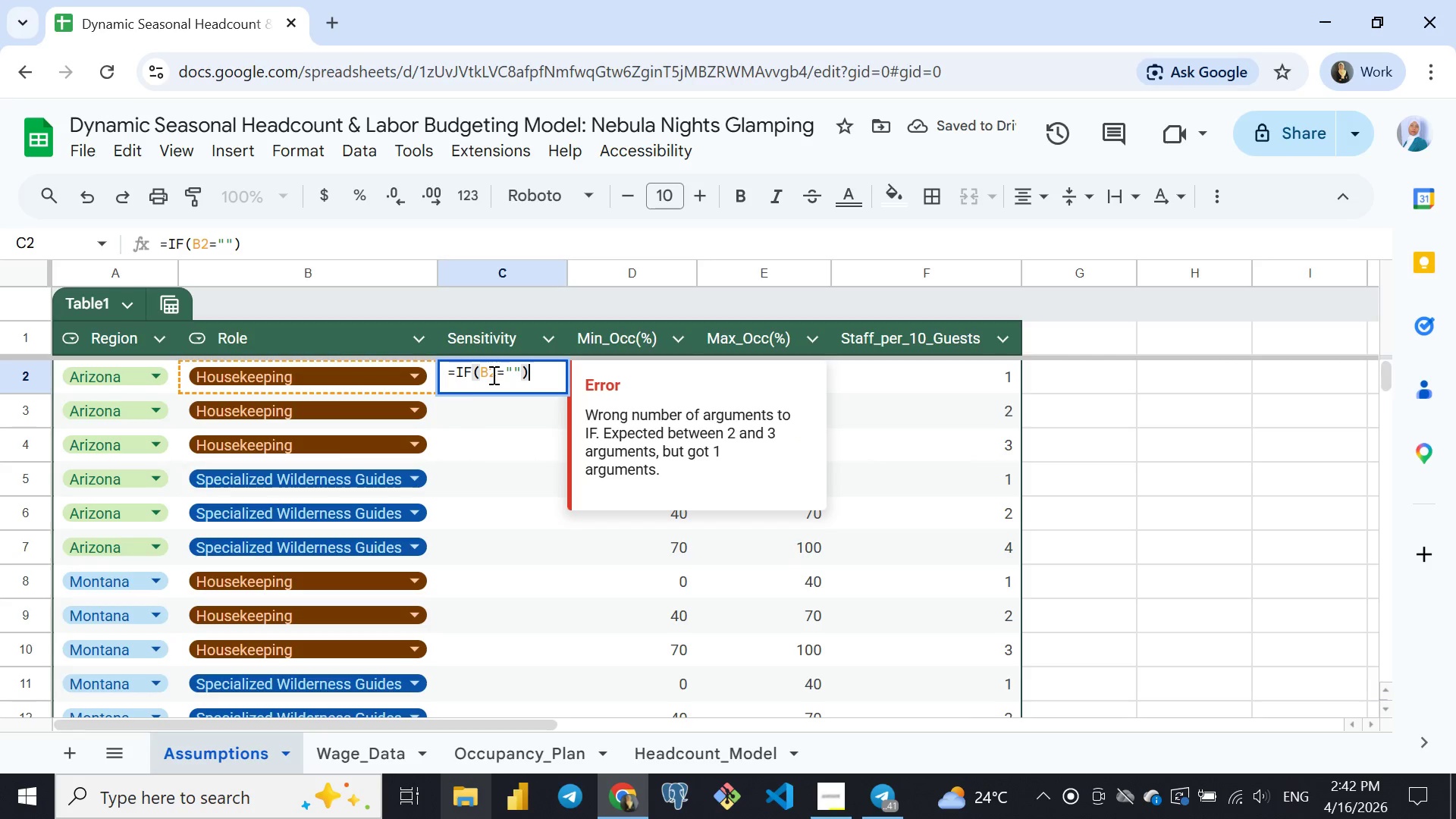 
double_click([492, 375])
 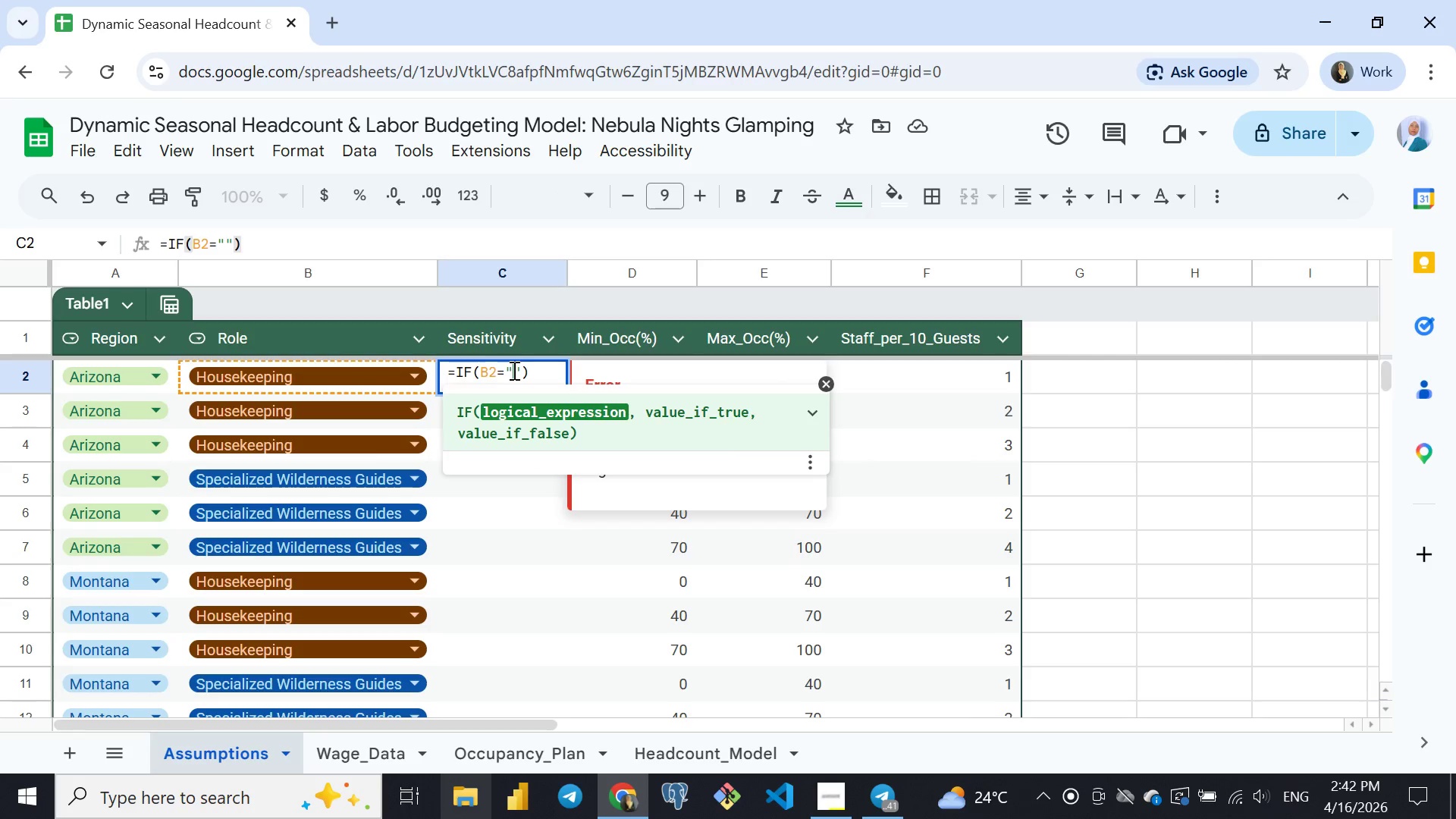 
left_click([513, 370])
 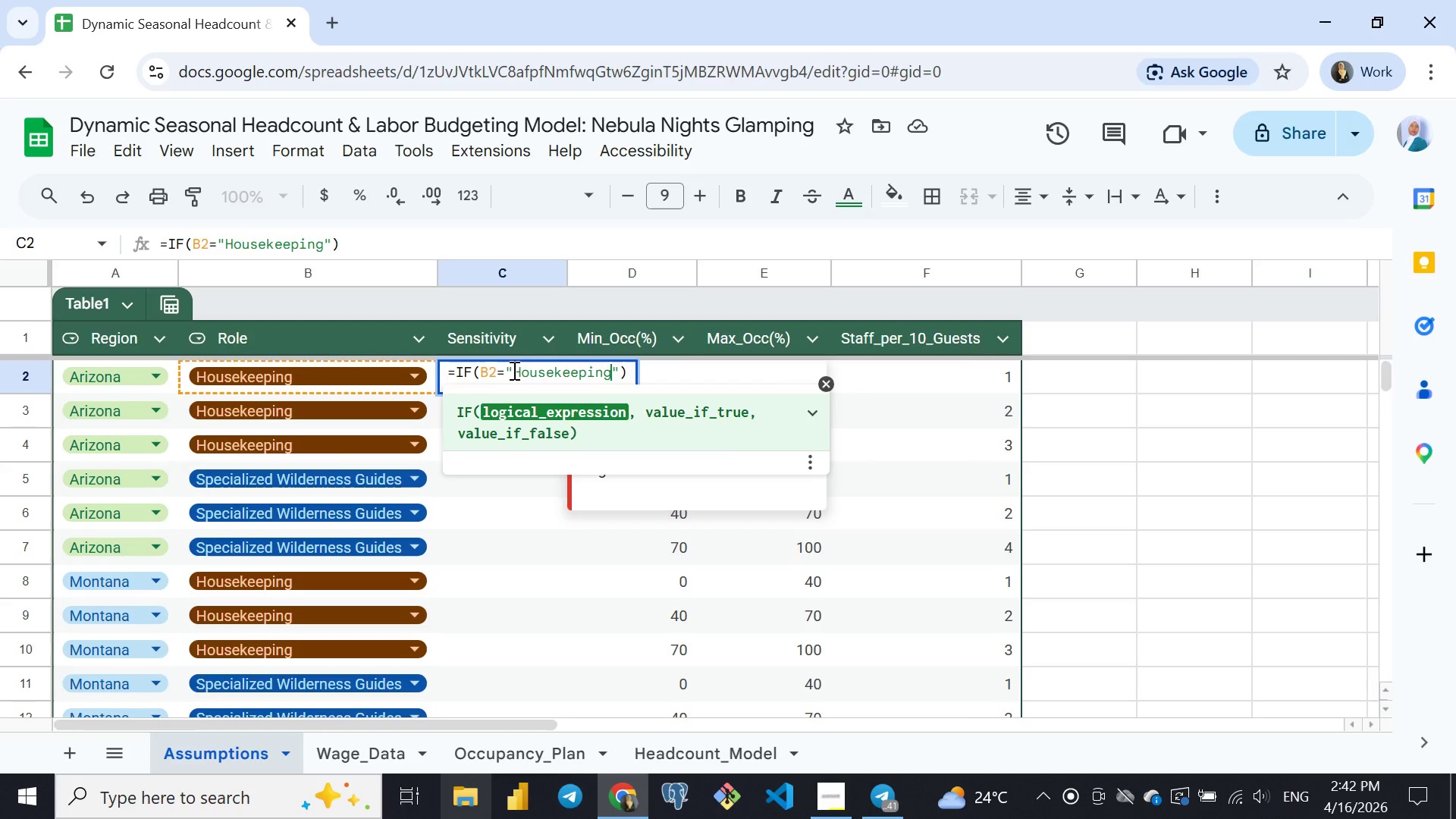 
key(Control+ControlLeft)
 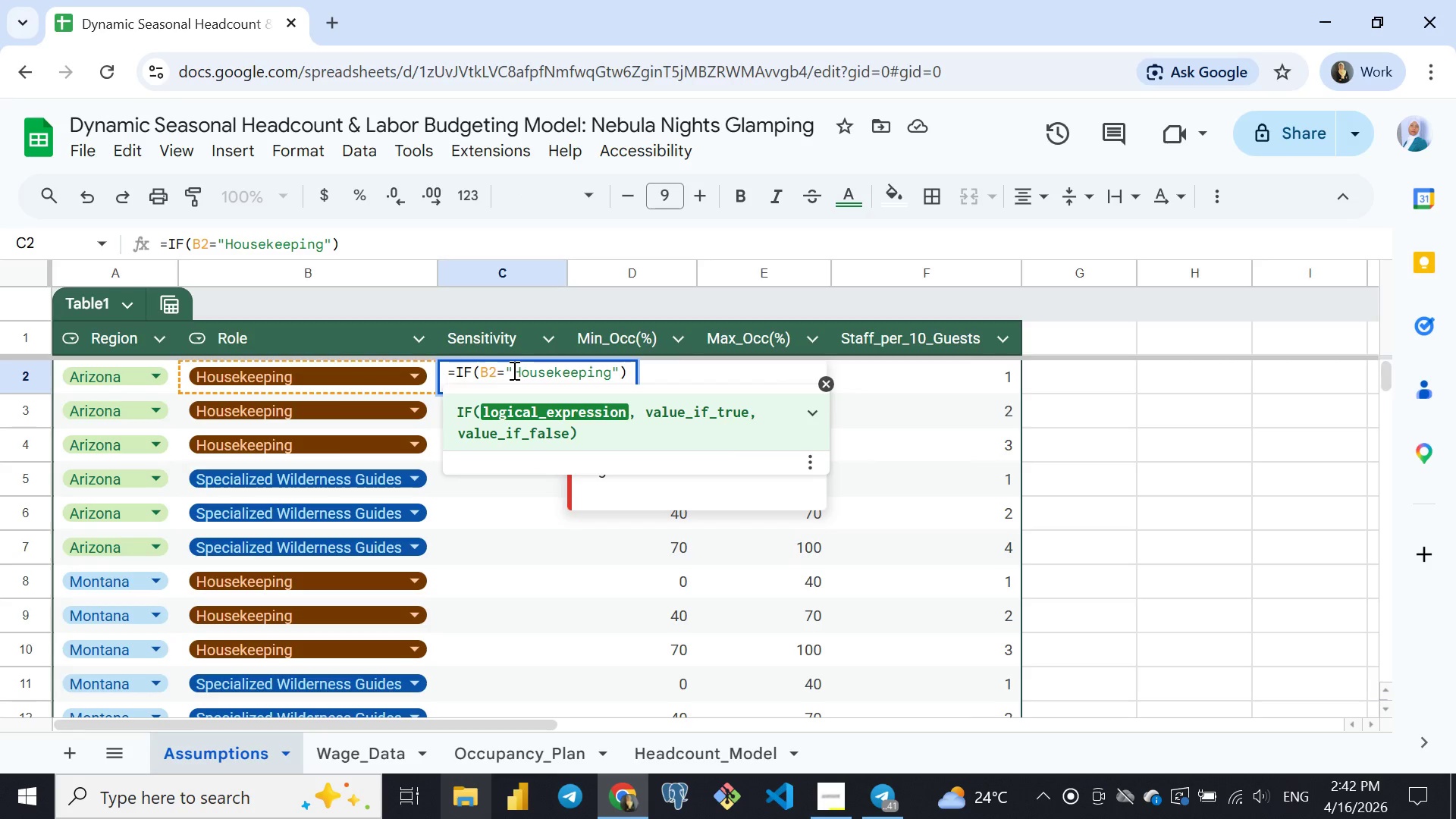 
key(Control+V)
 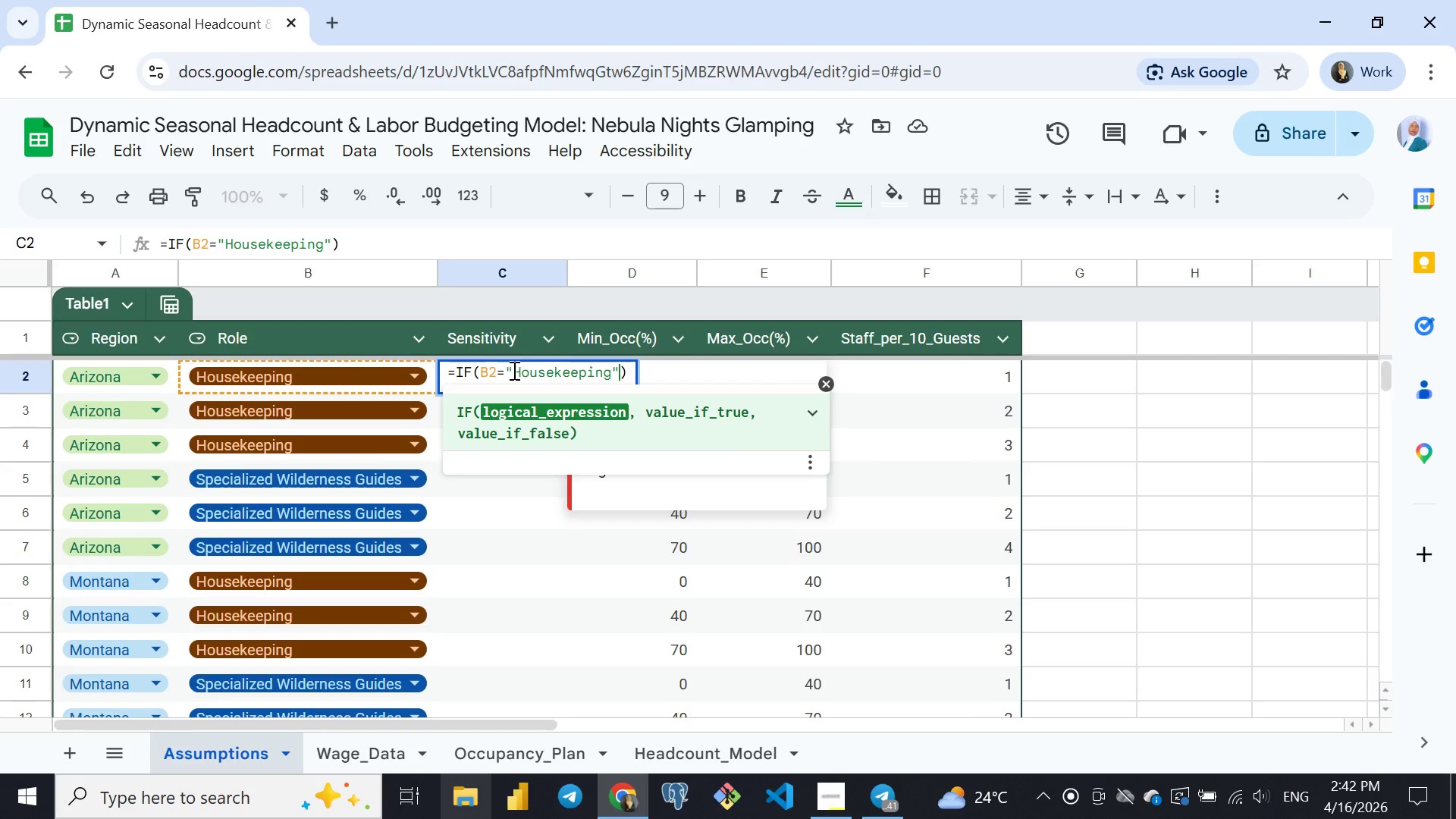 
key(ArrowRight)
 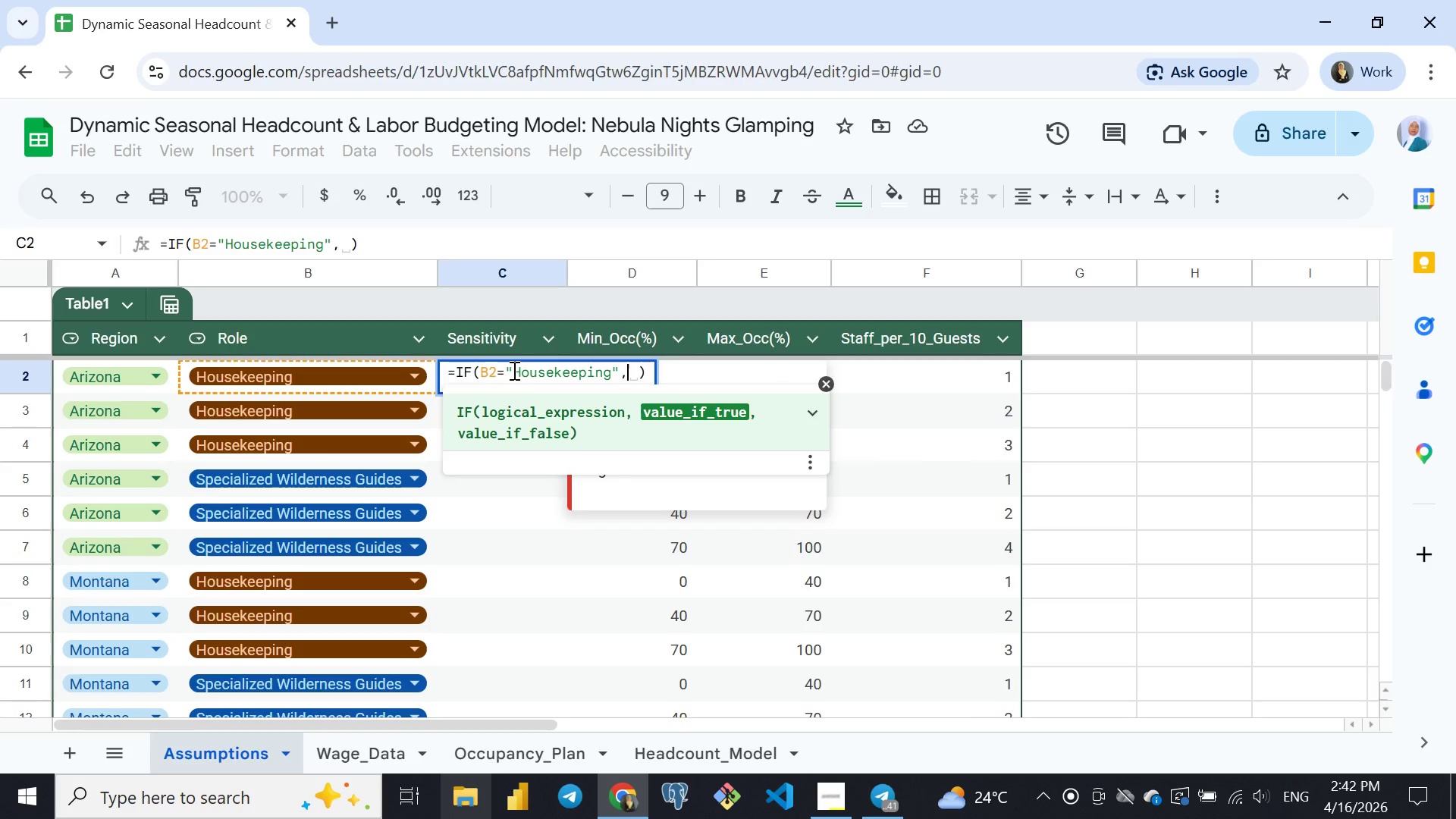 
key(Comma)
 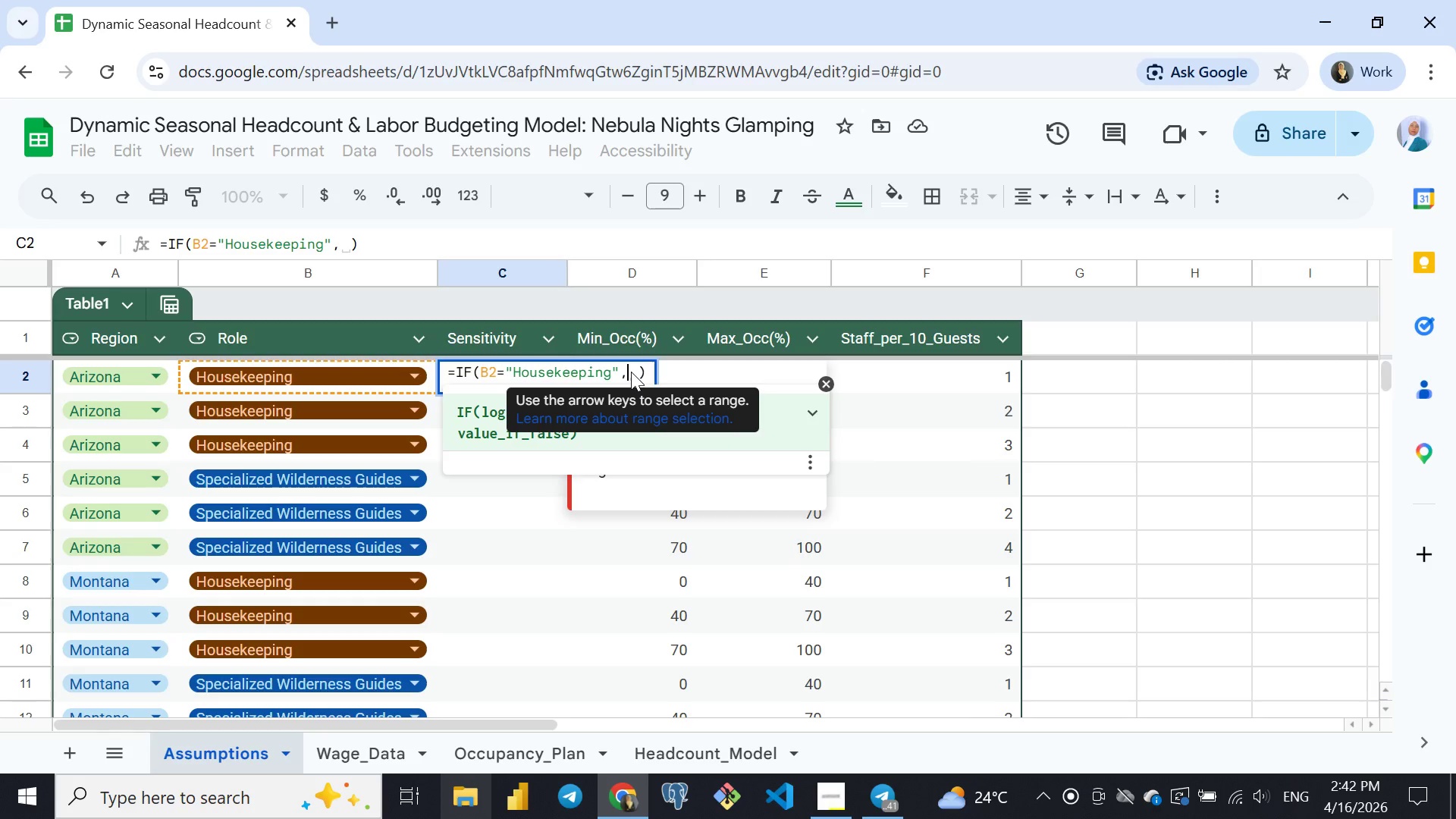 
key(Shift+Quote)
 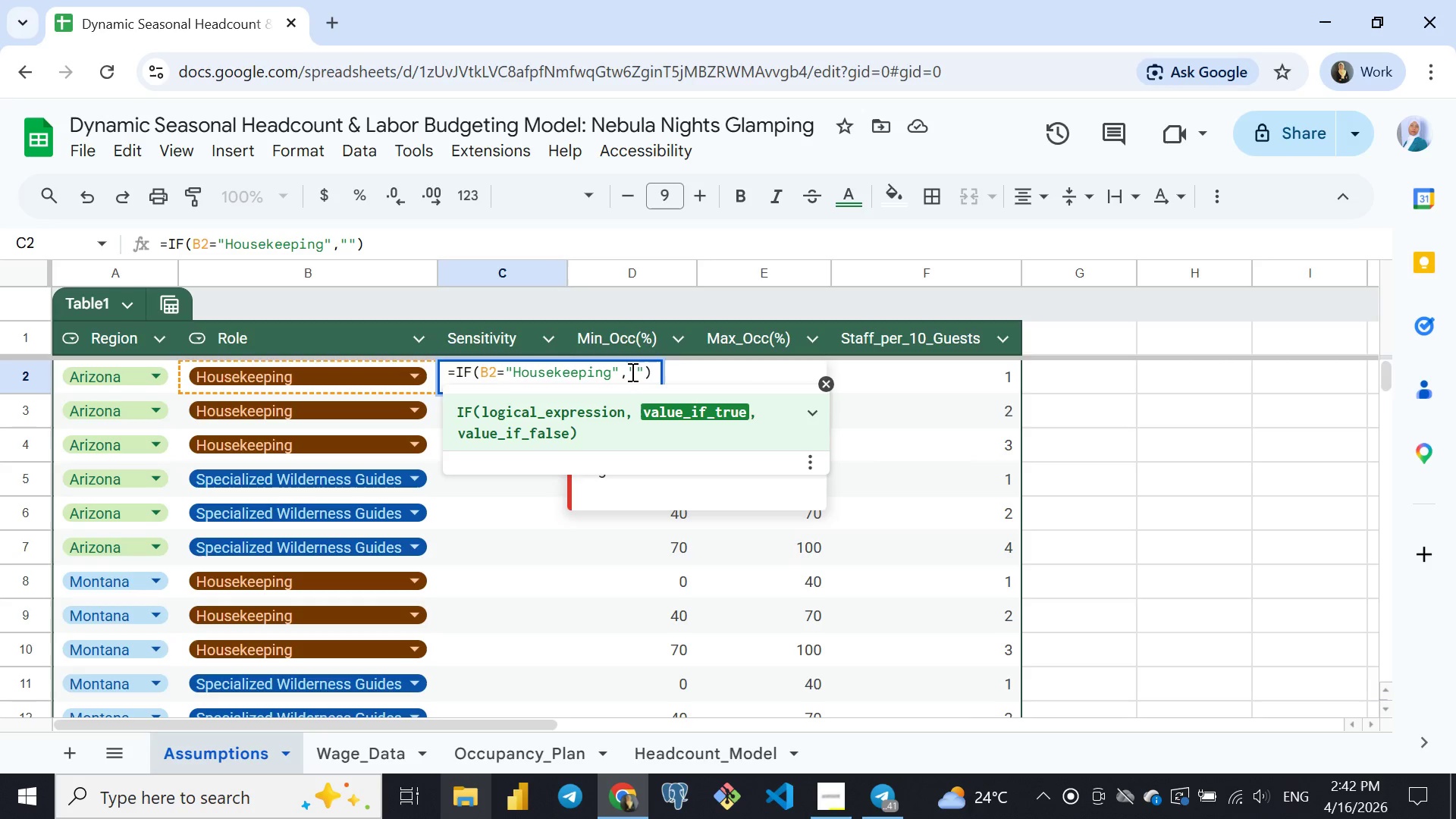 
key(Shift+Quote)
 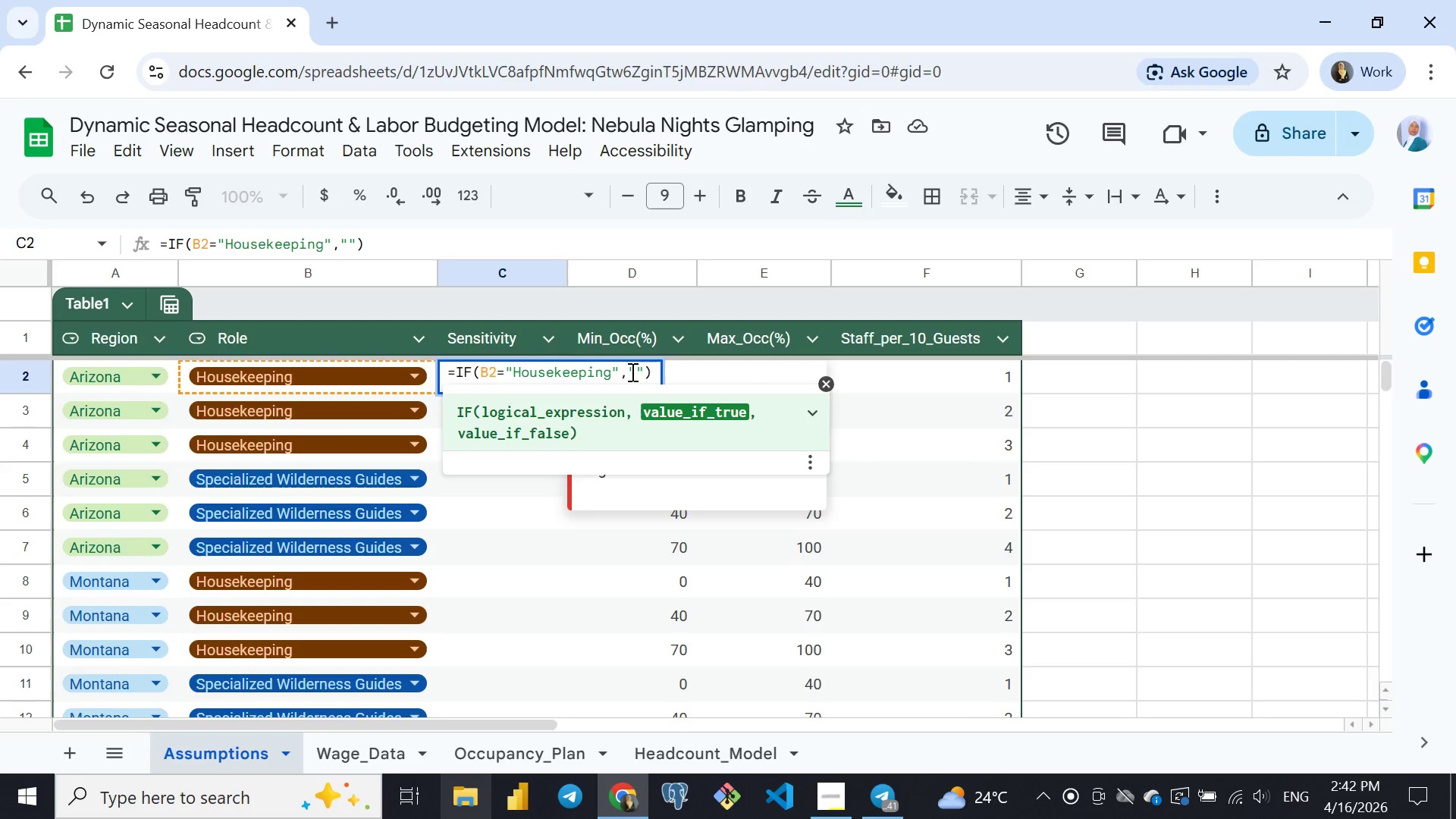 
key(ArrowLeft)
 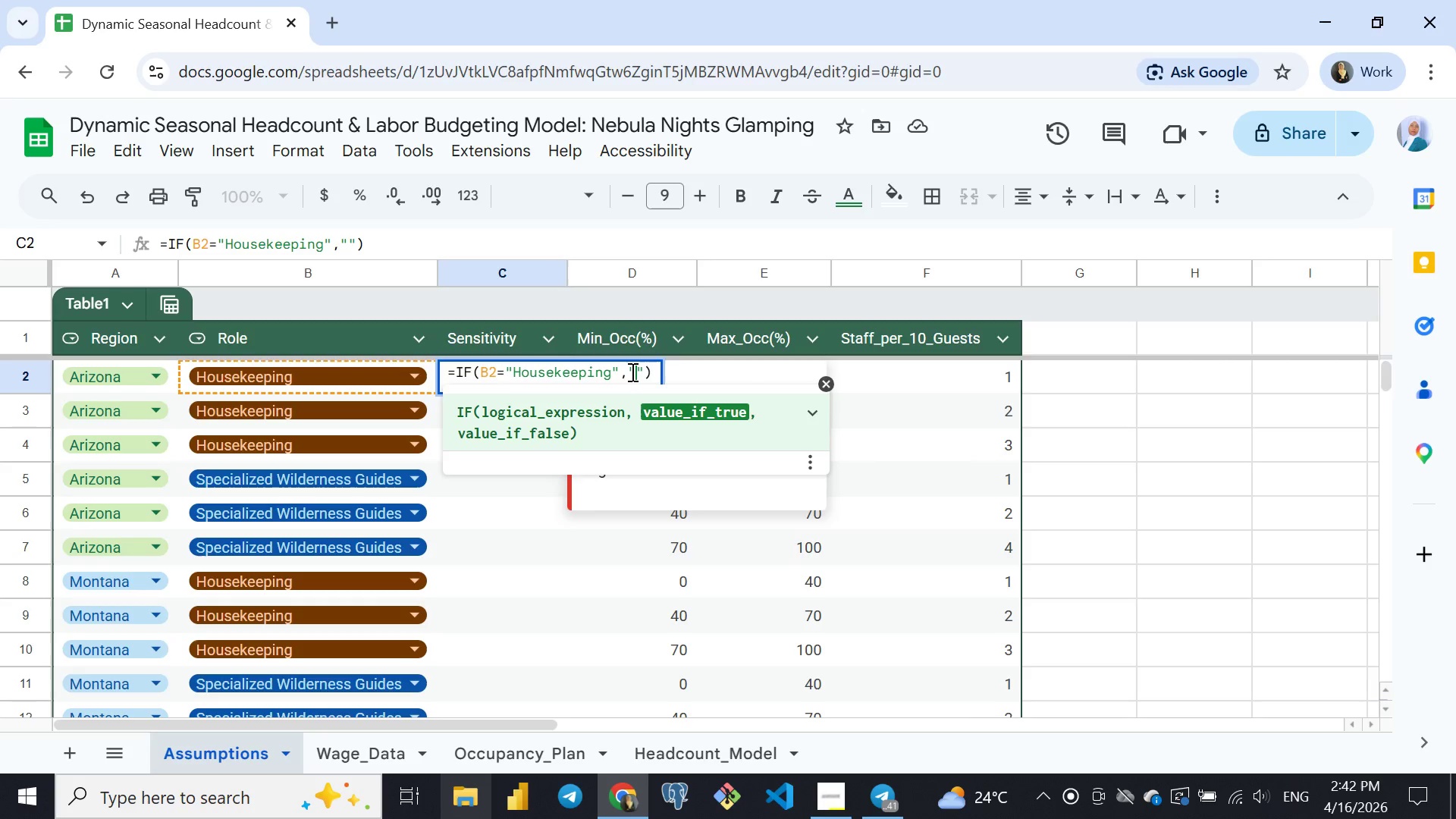 
type(High)
 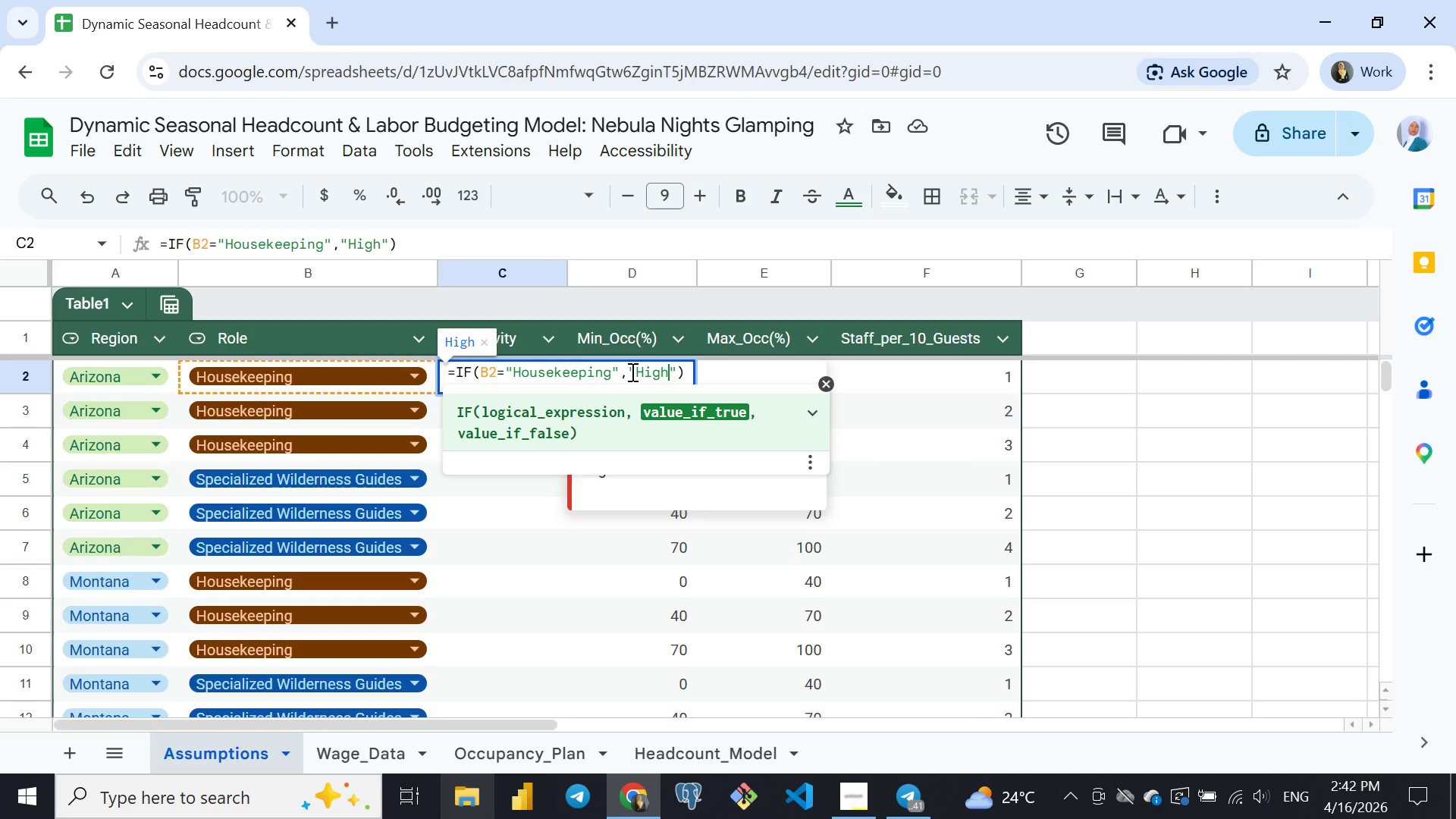 
wait(5.34)
 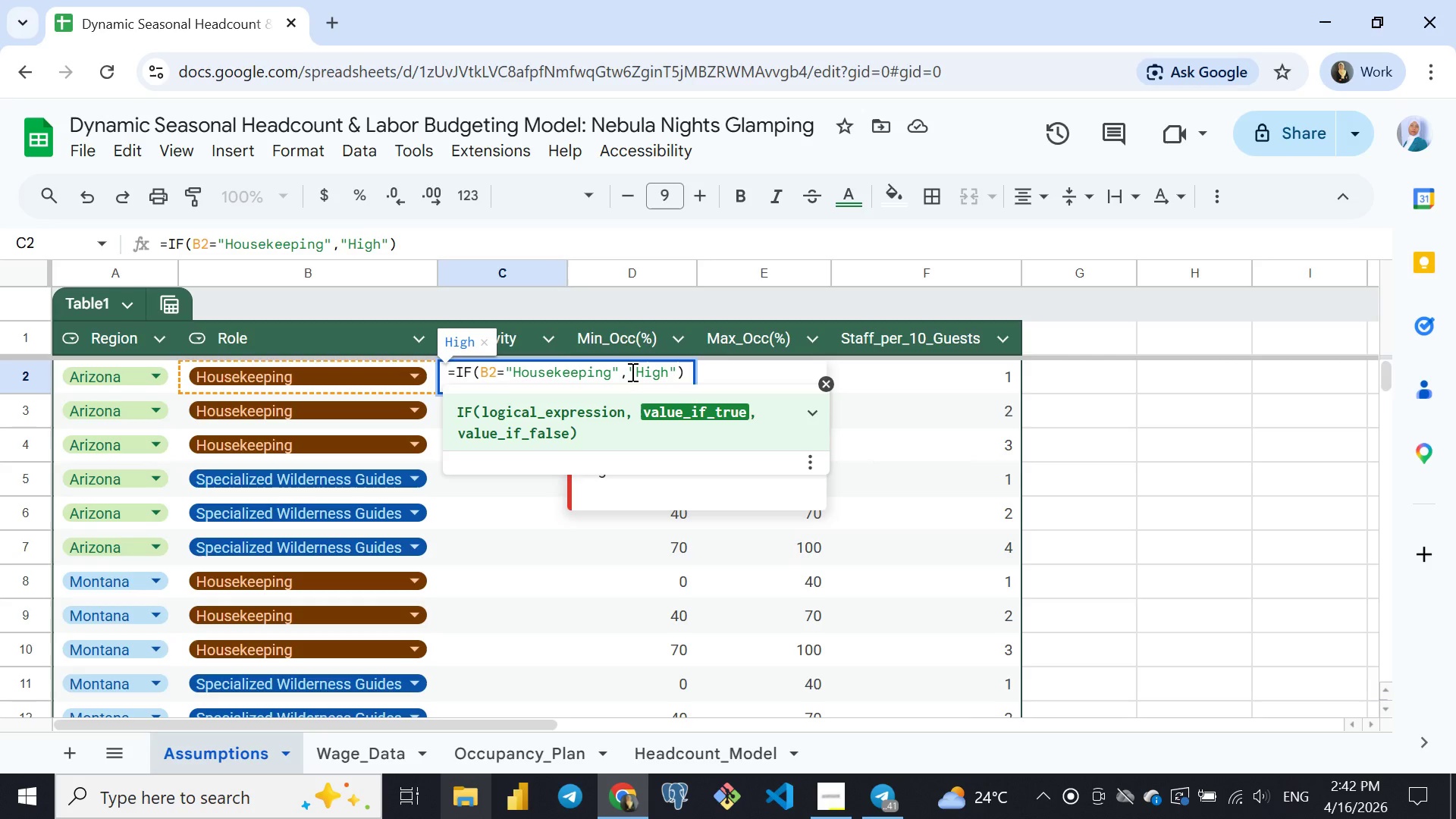 
key(ArrowRight)
 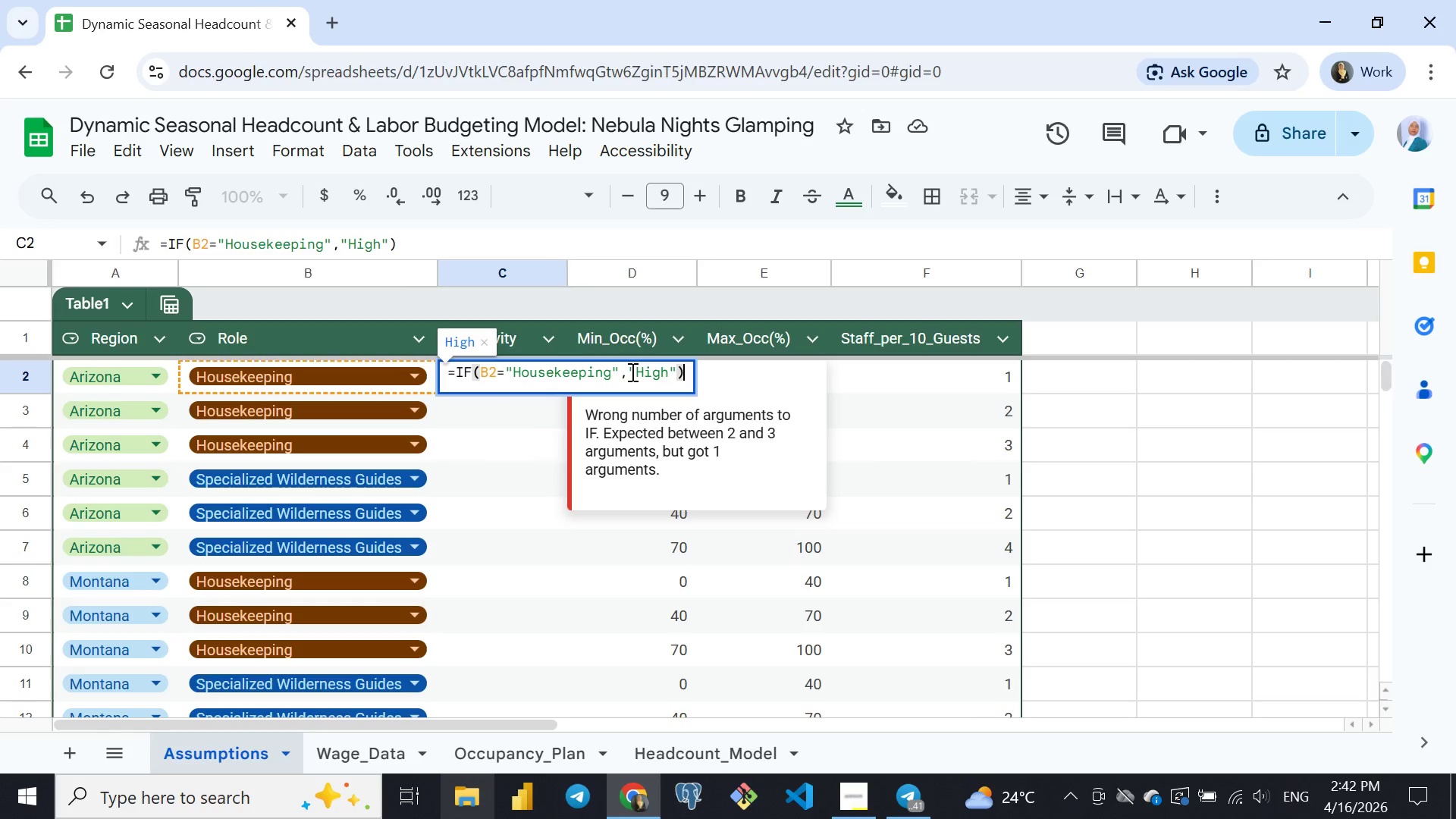 
key(ArrowRight)
 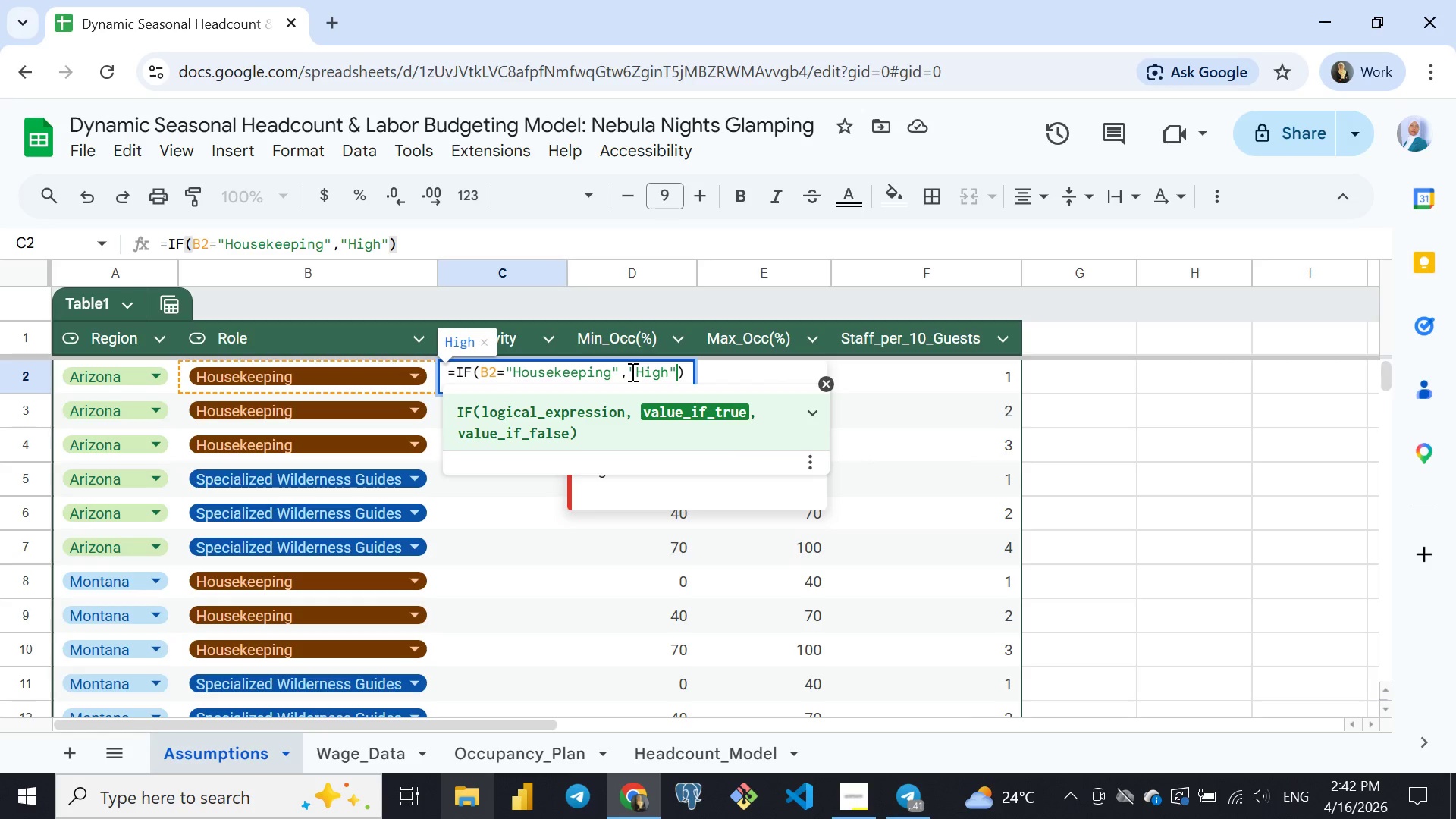 
key(ArrowLeft)
 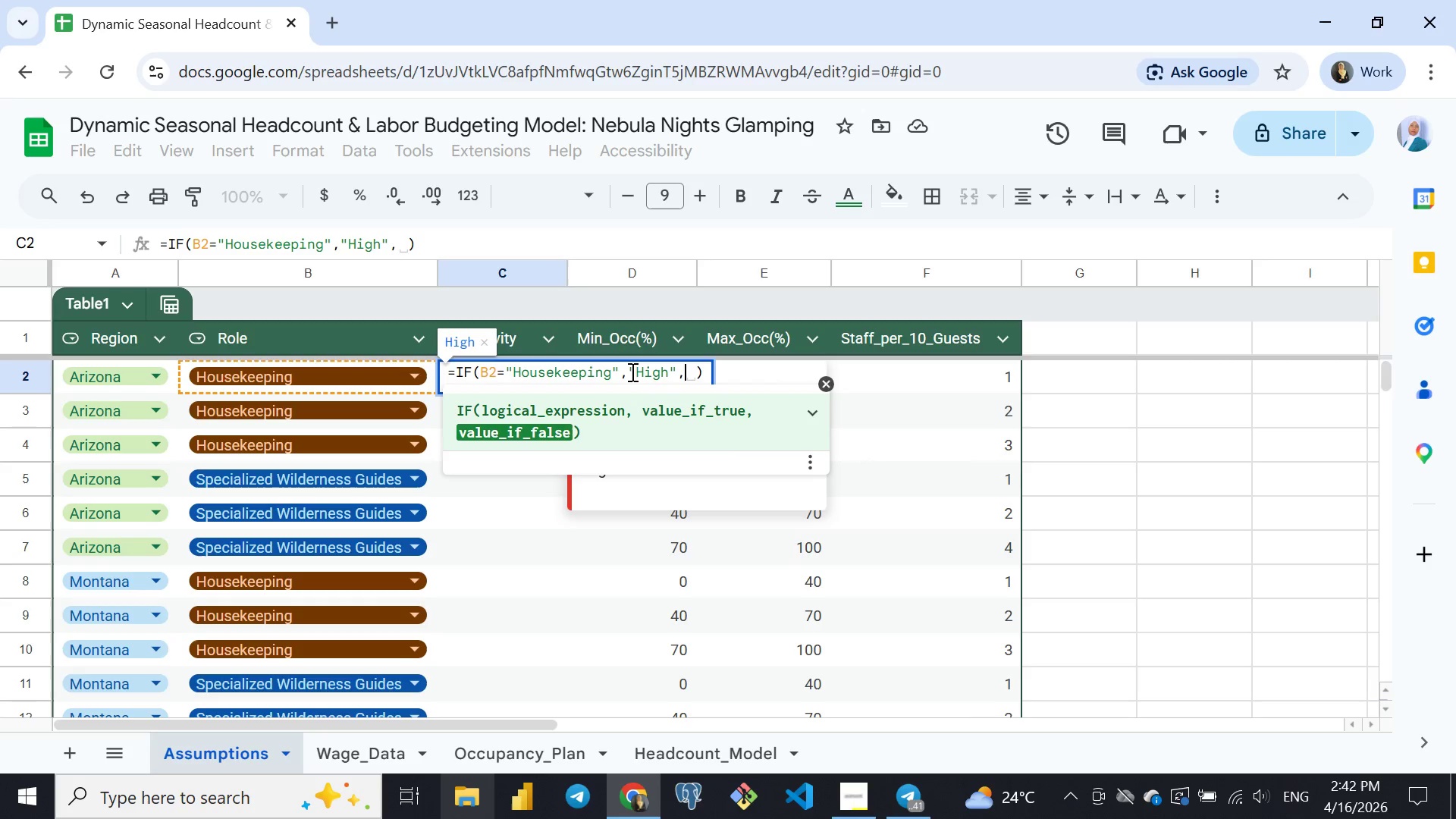 
type(, if)
 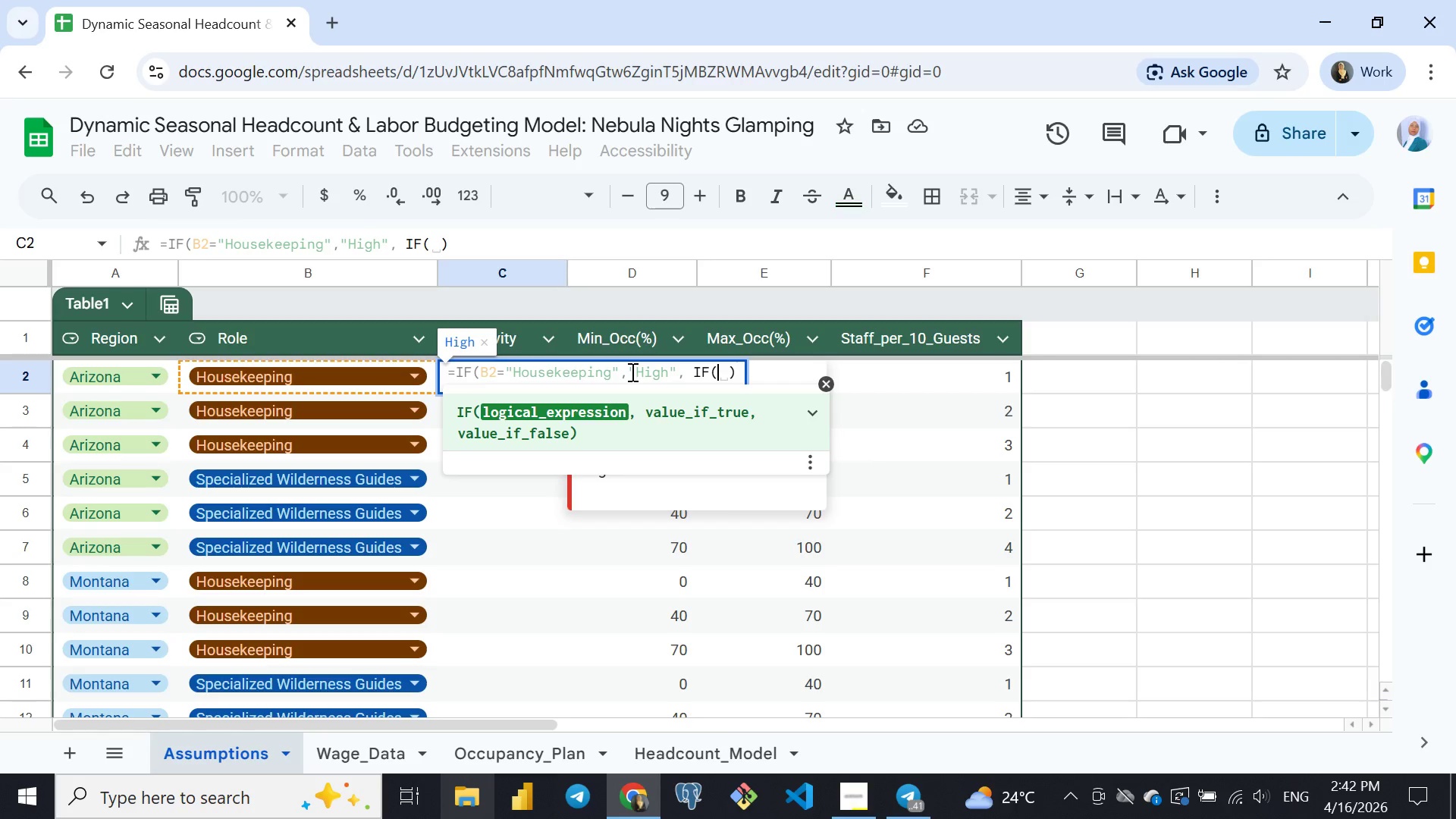 
key(Enter)
 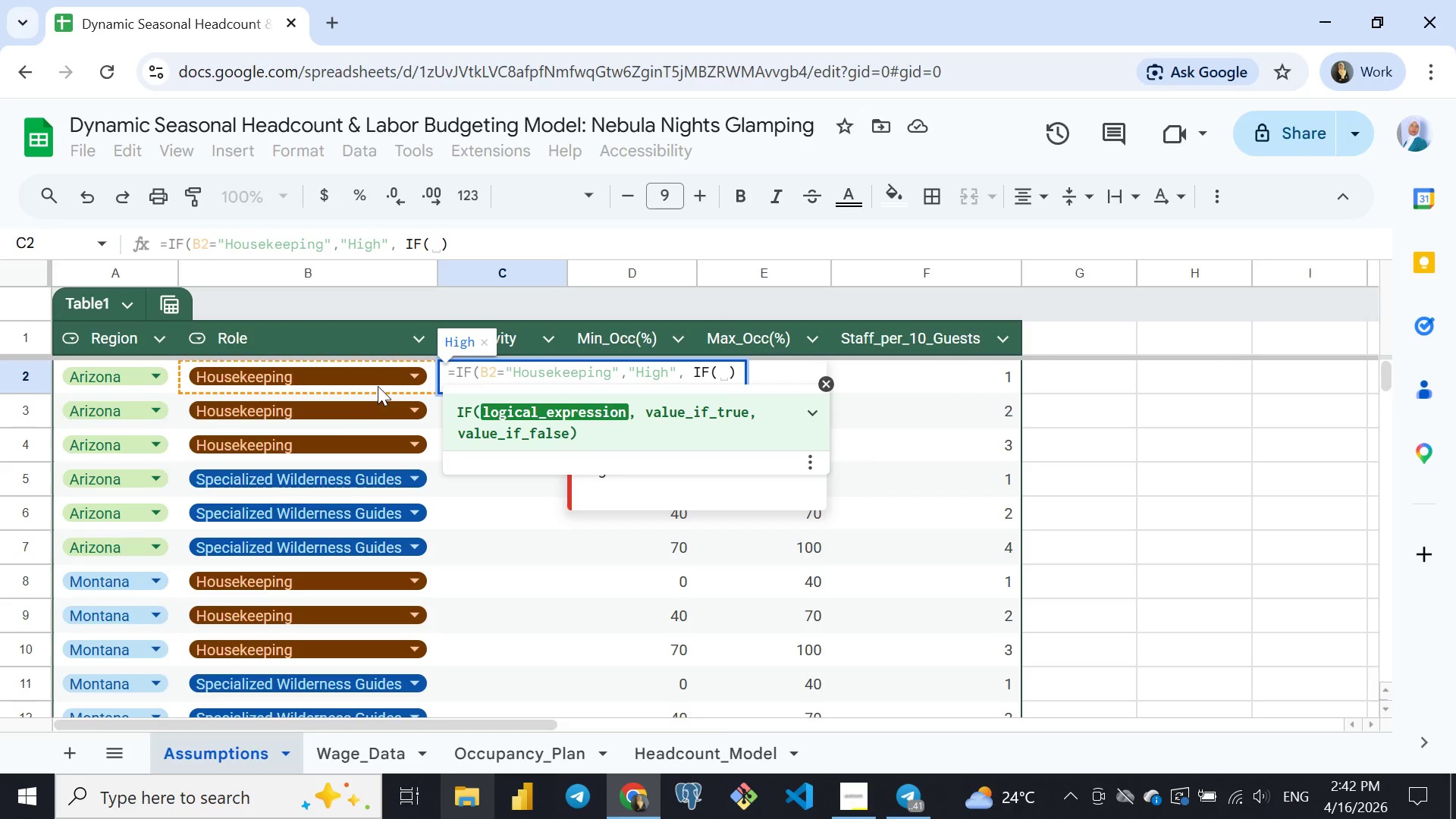 
wait(6.27)
 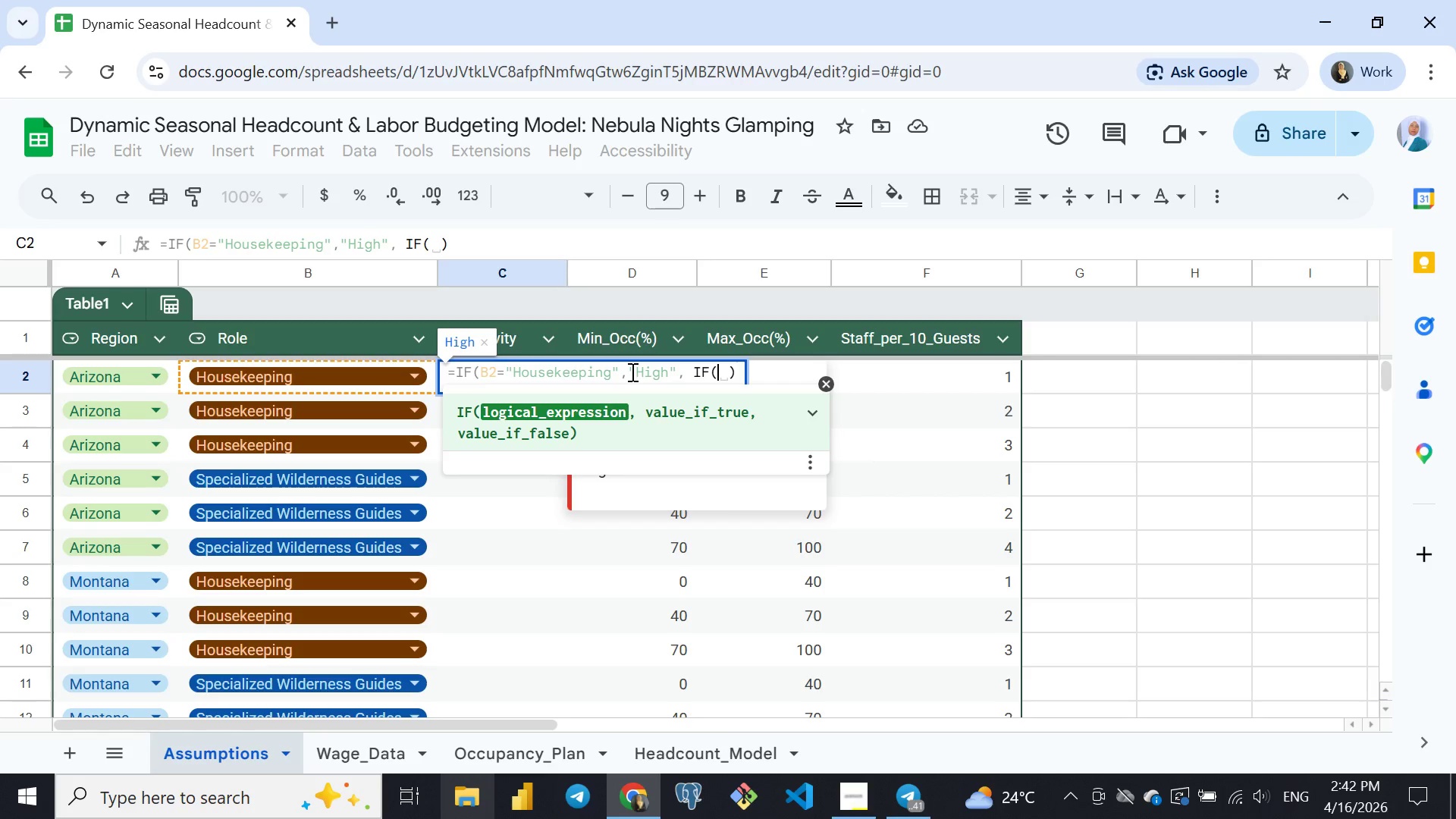 
left_click([378, 387])
 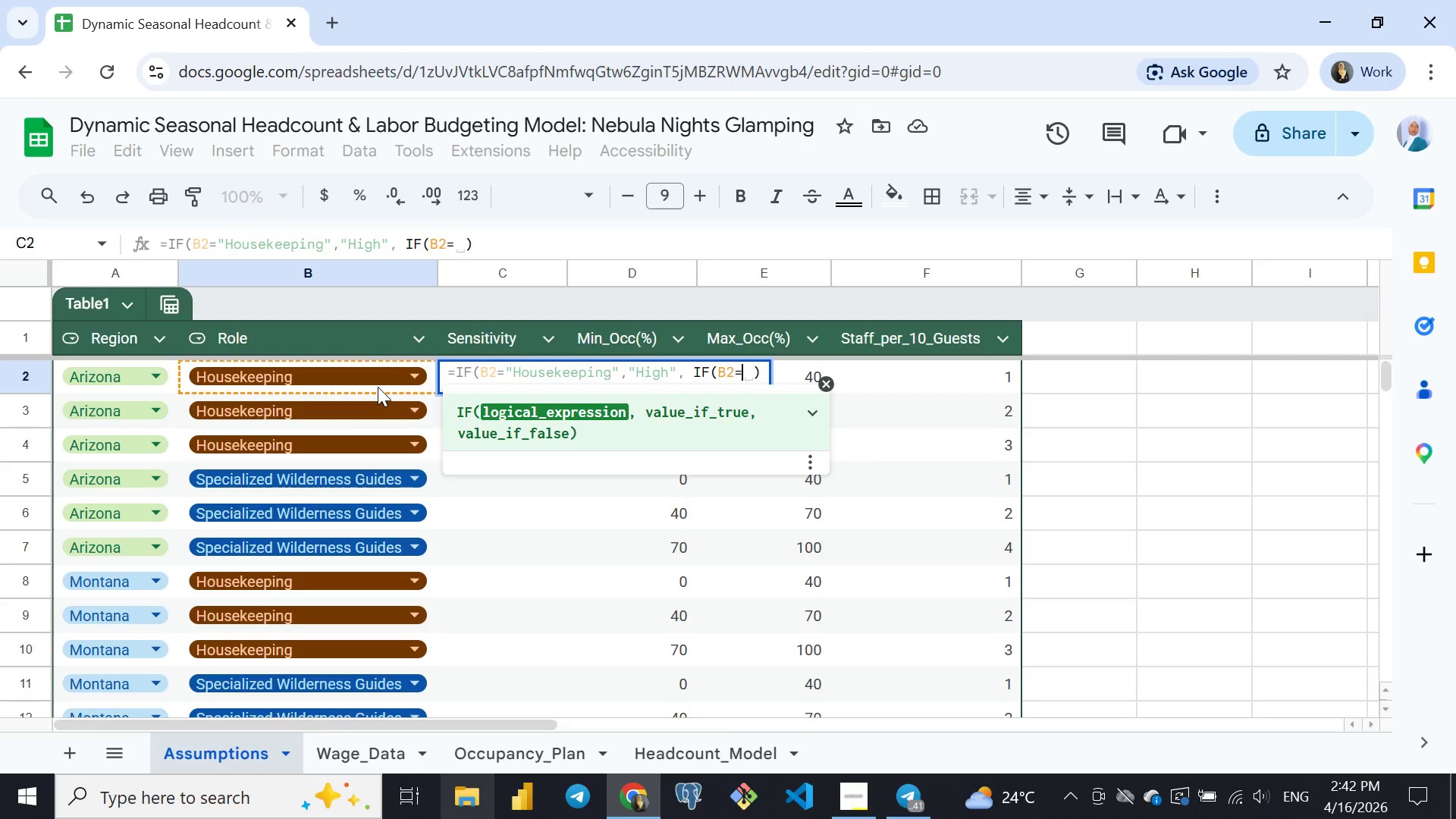 
key(Equal)
 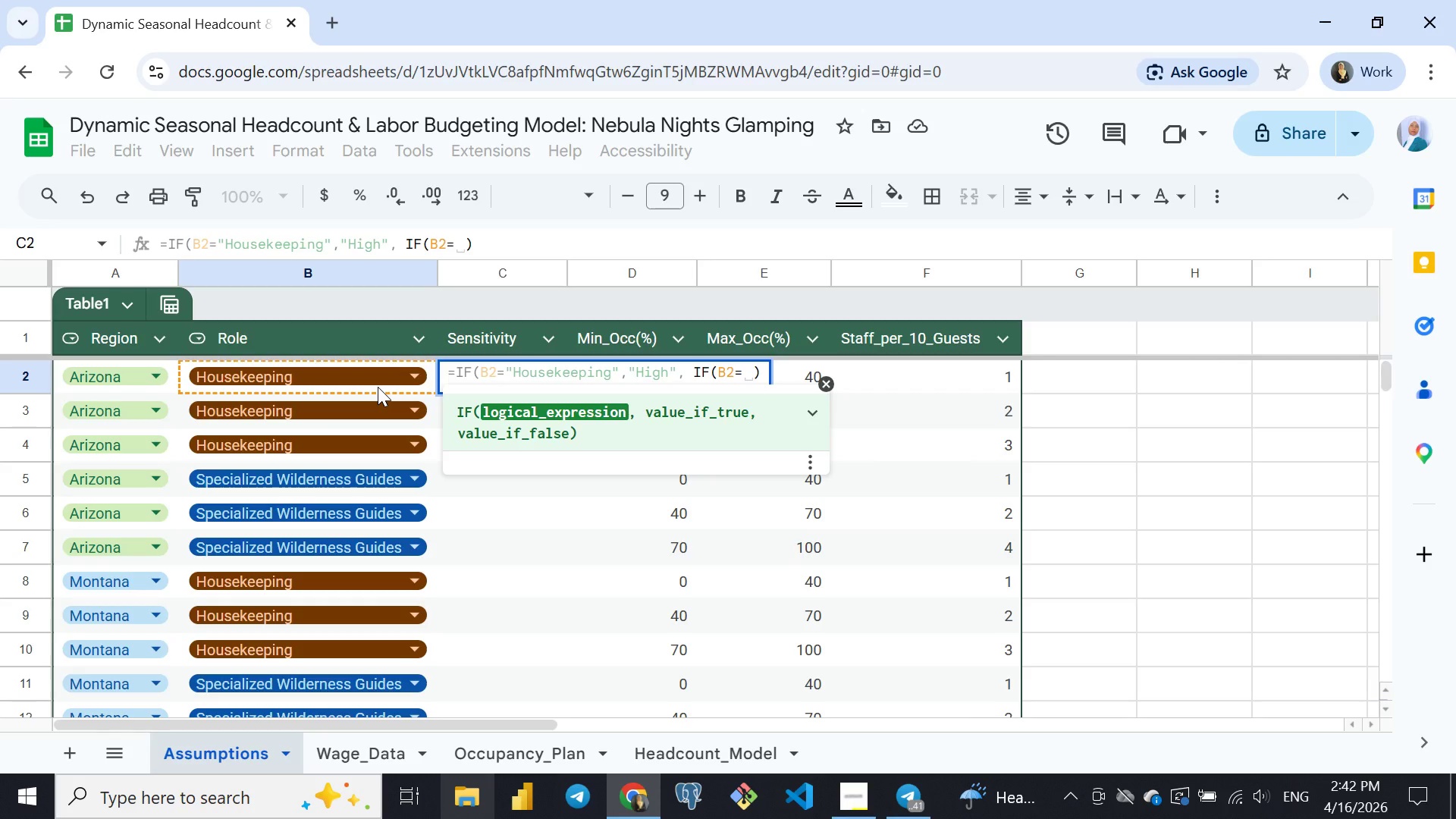 
wait(8.55)
 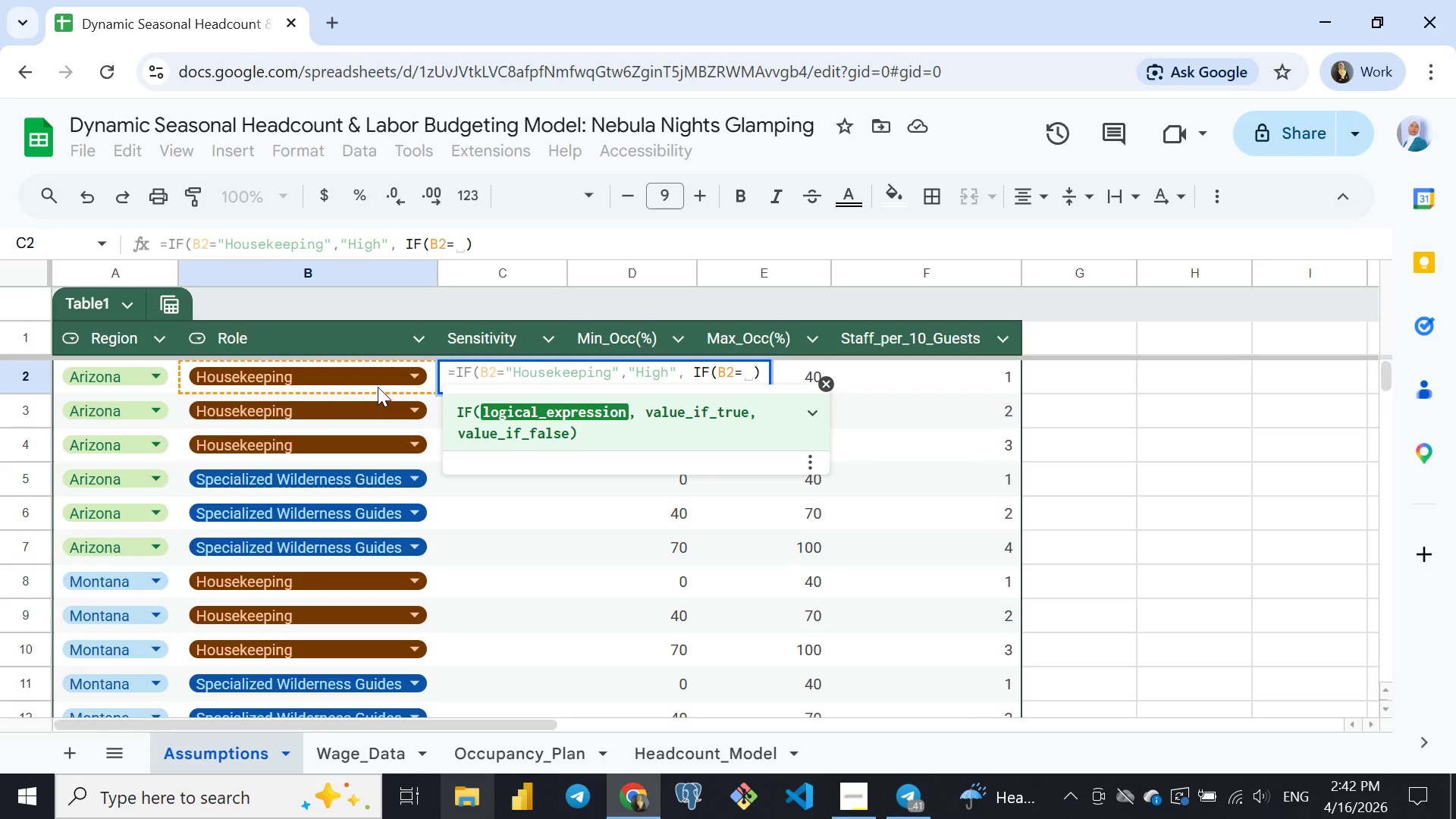 
key(Shift+Quote)
 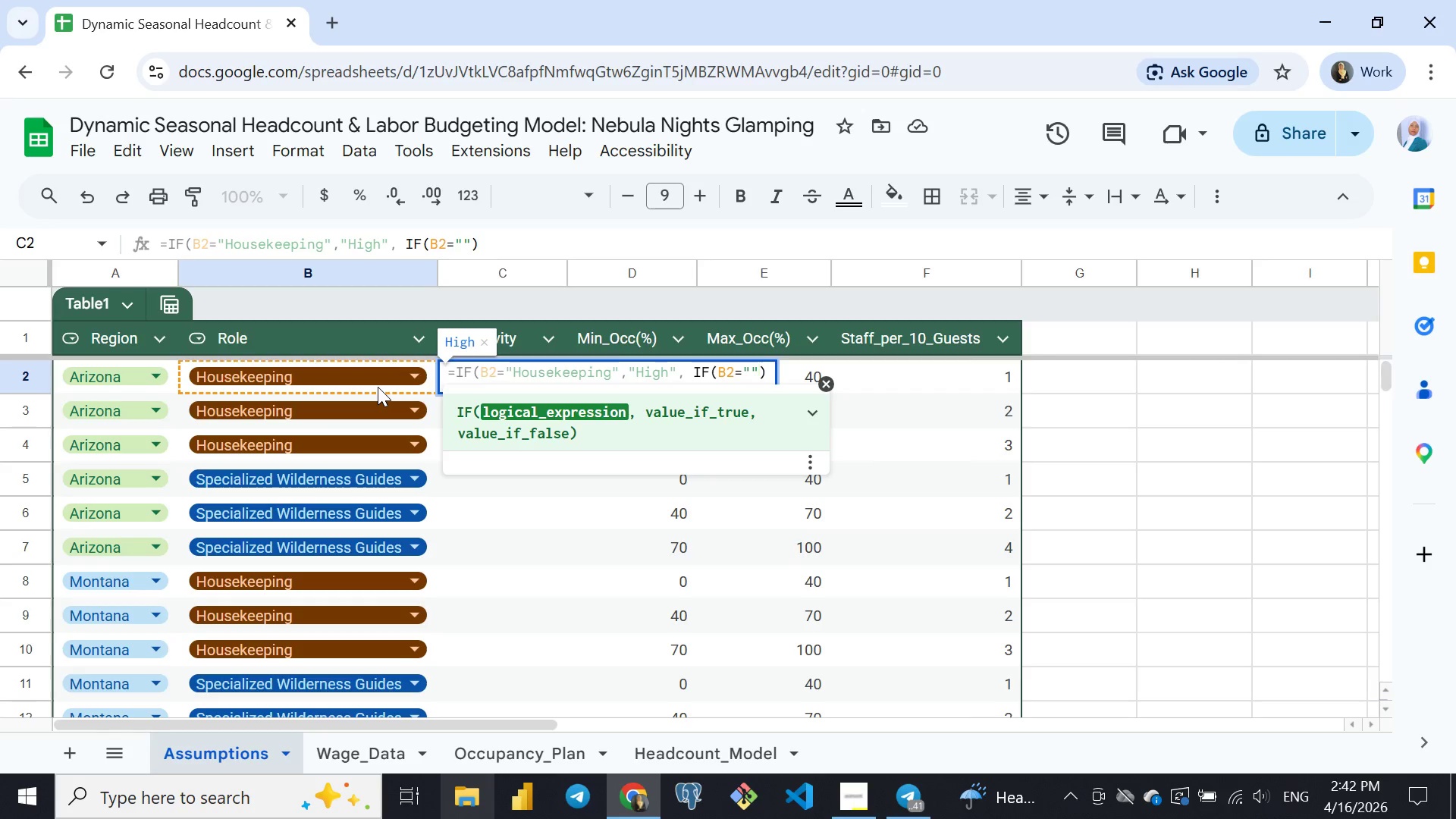 
key(Shift+Quote)
 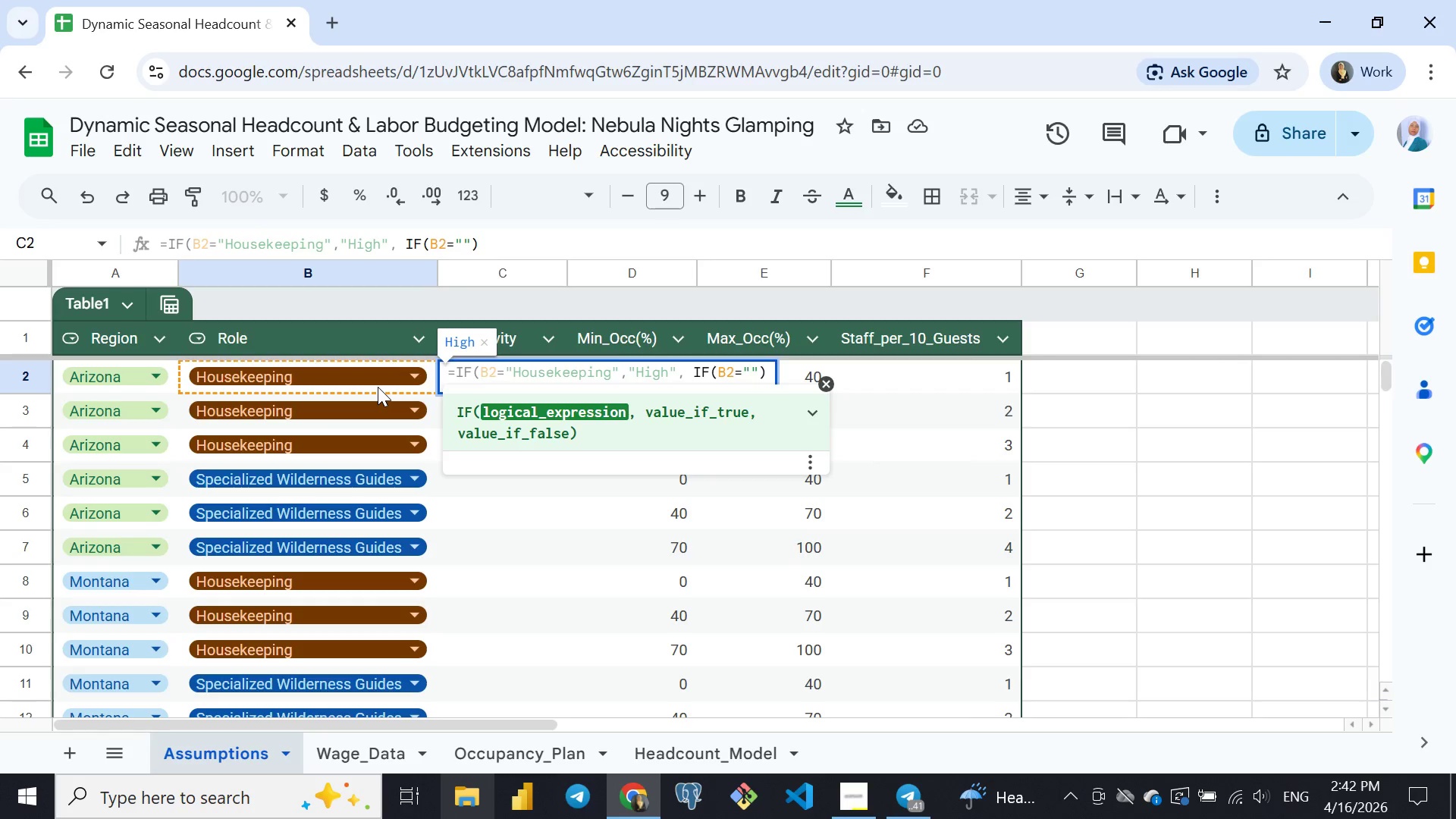 
key(ArrowLeft)
 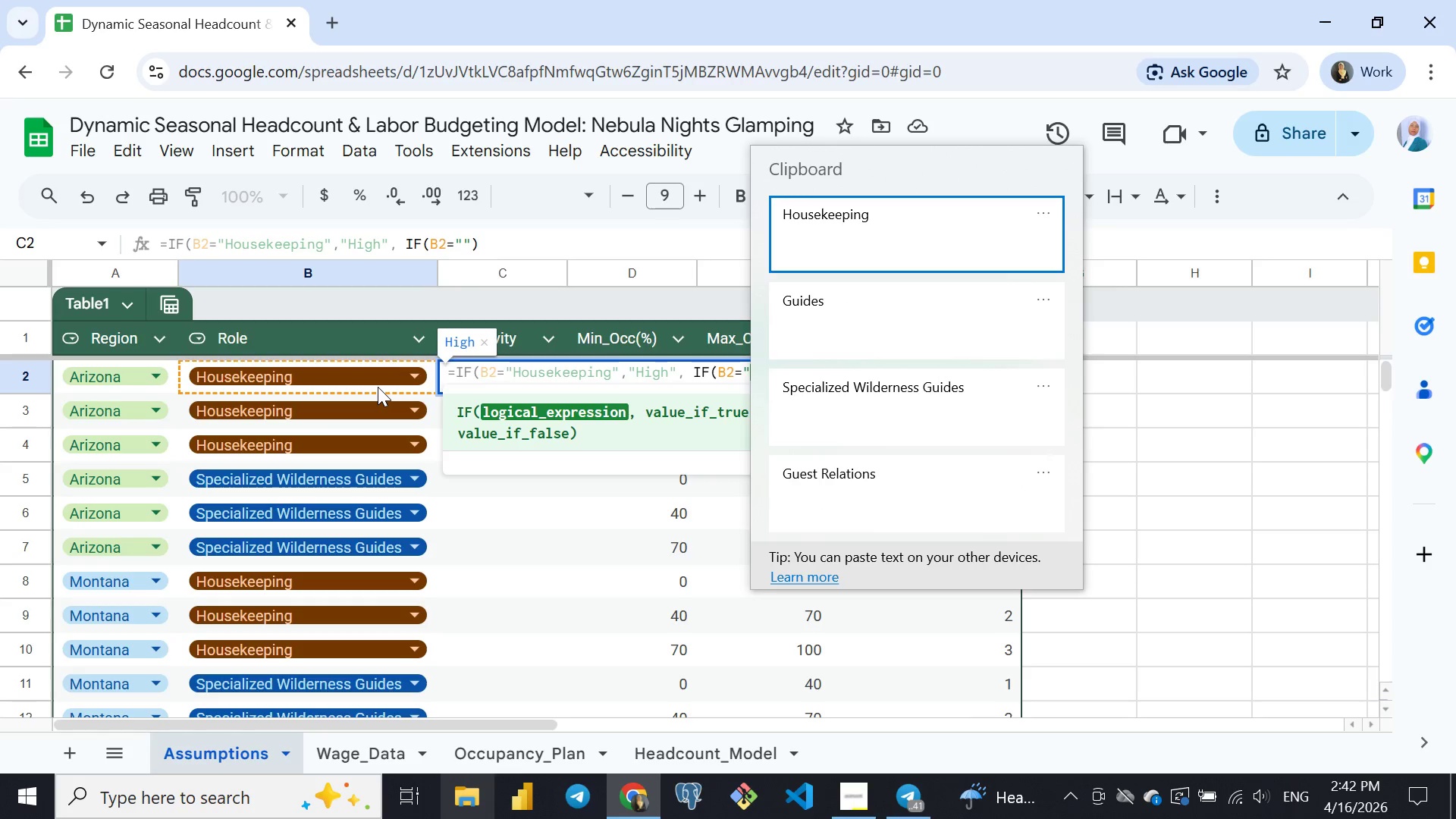 
key(Meta+MetaLeft)
 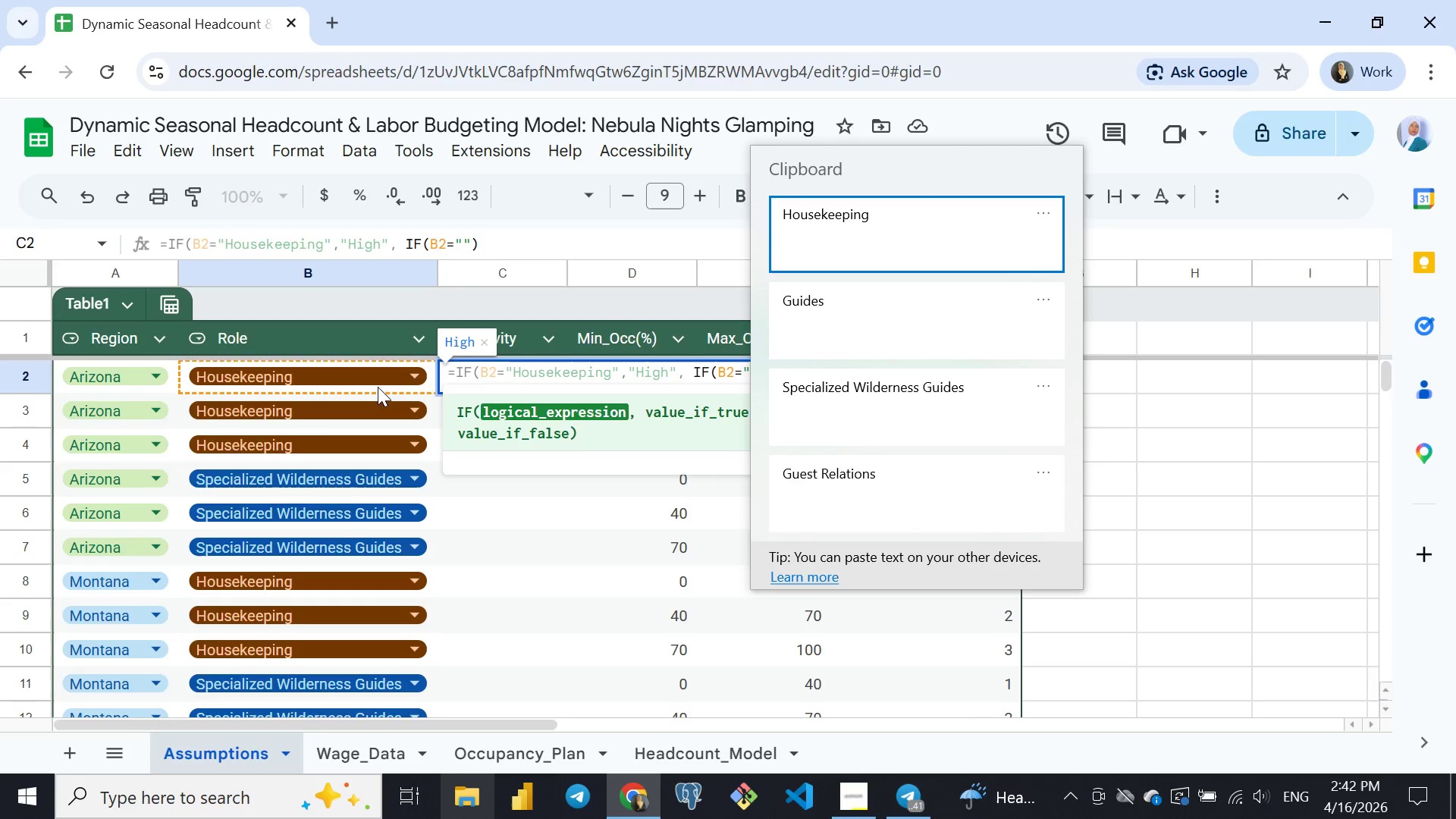 
key(Meta+V)
 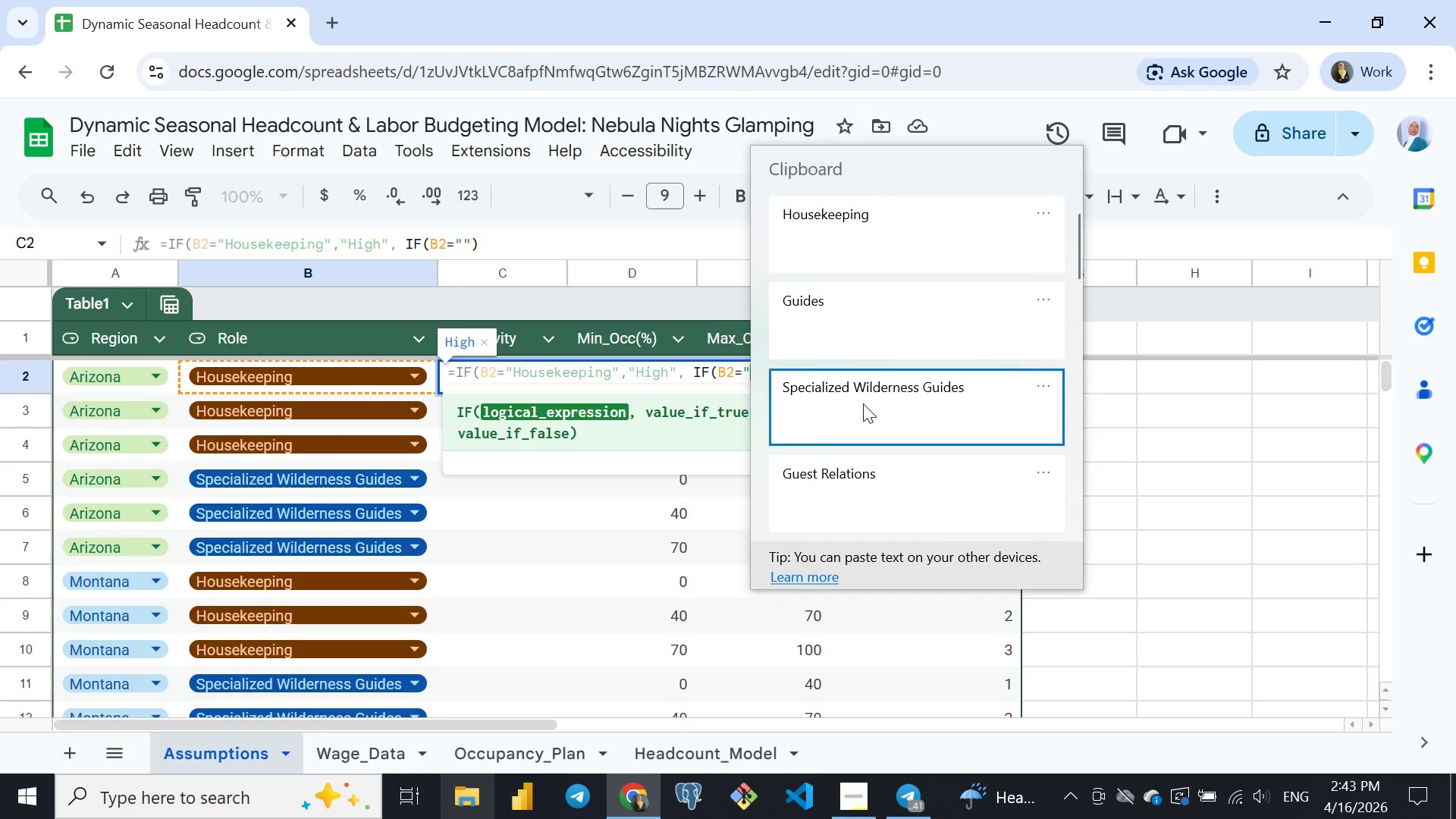 
left_click([863, 403])
 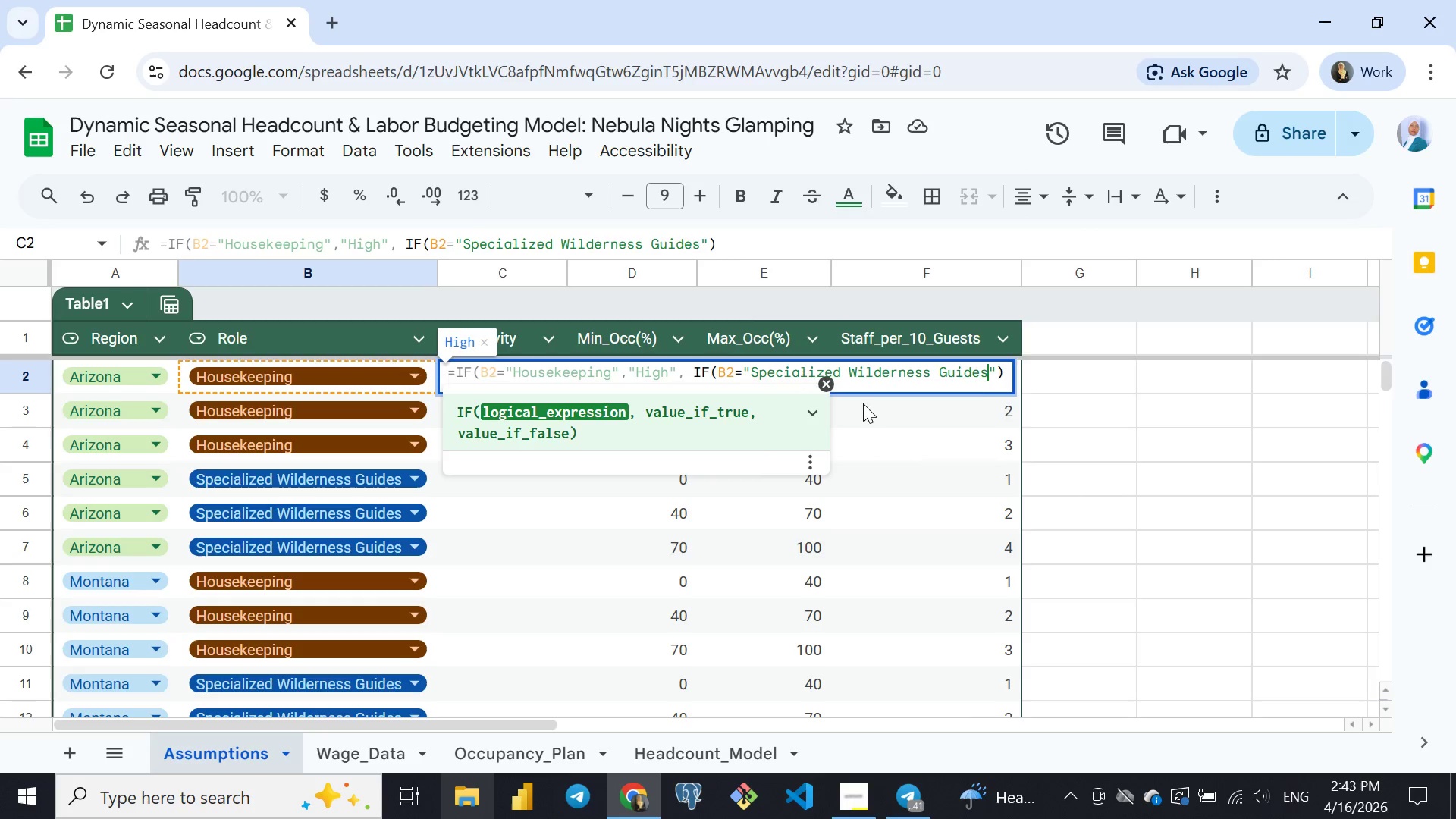 
key(Control+ControlLeft)
 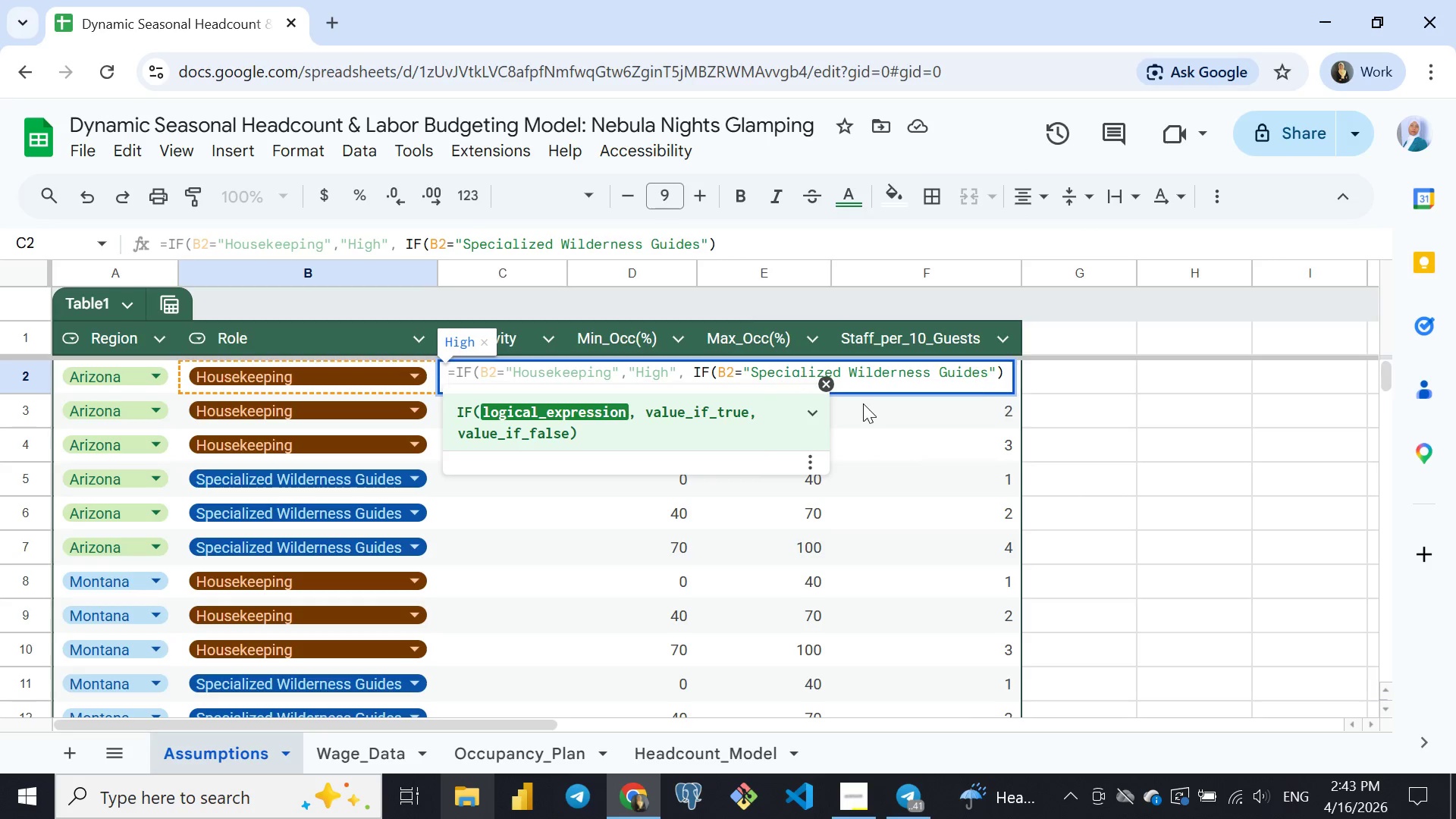 
key(Control+V)
 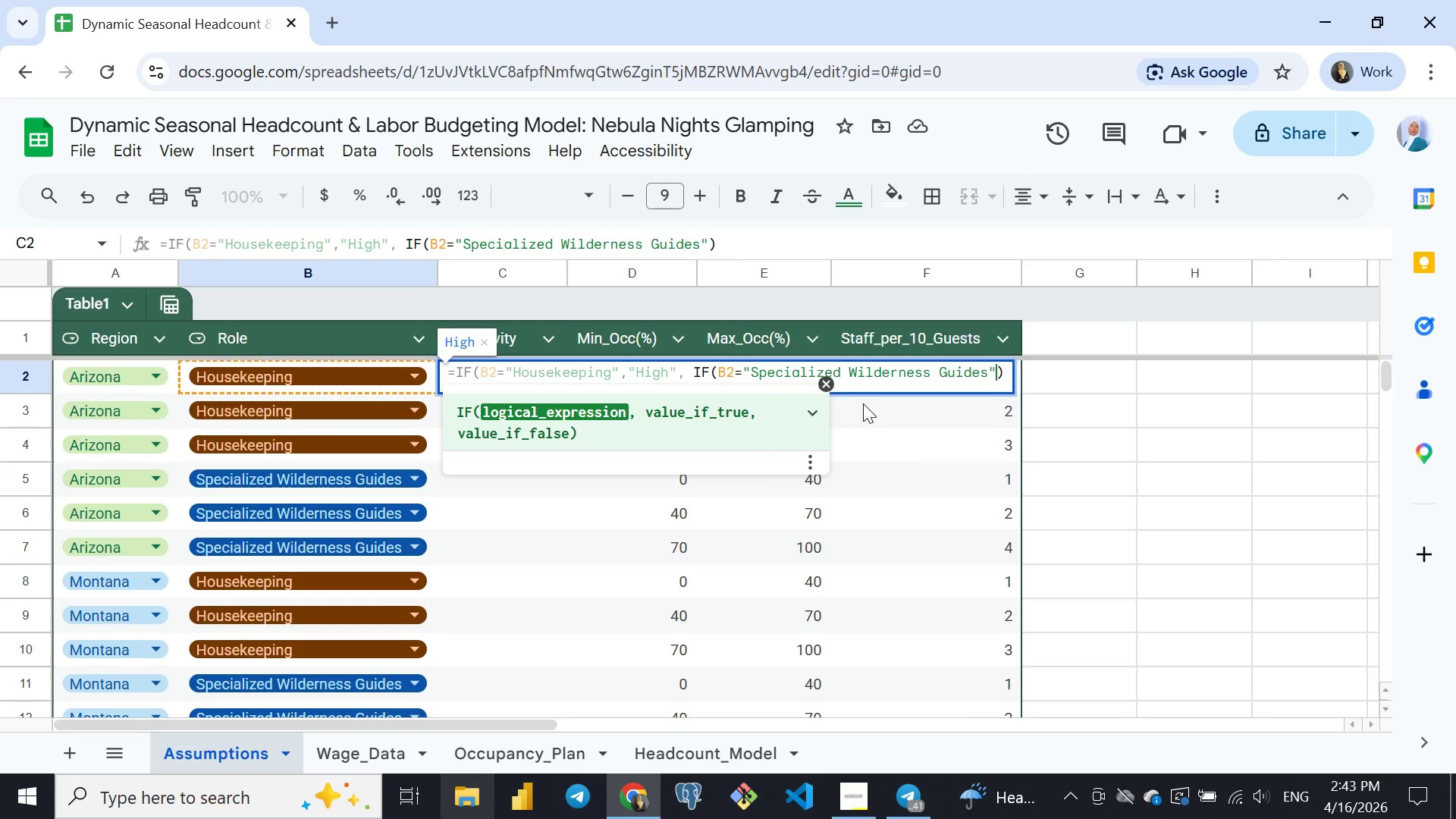 
key(ArrowRight)
 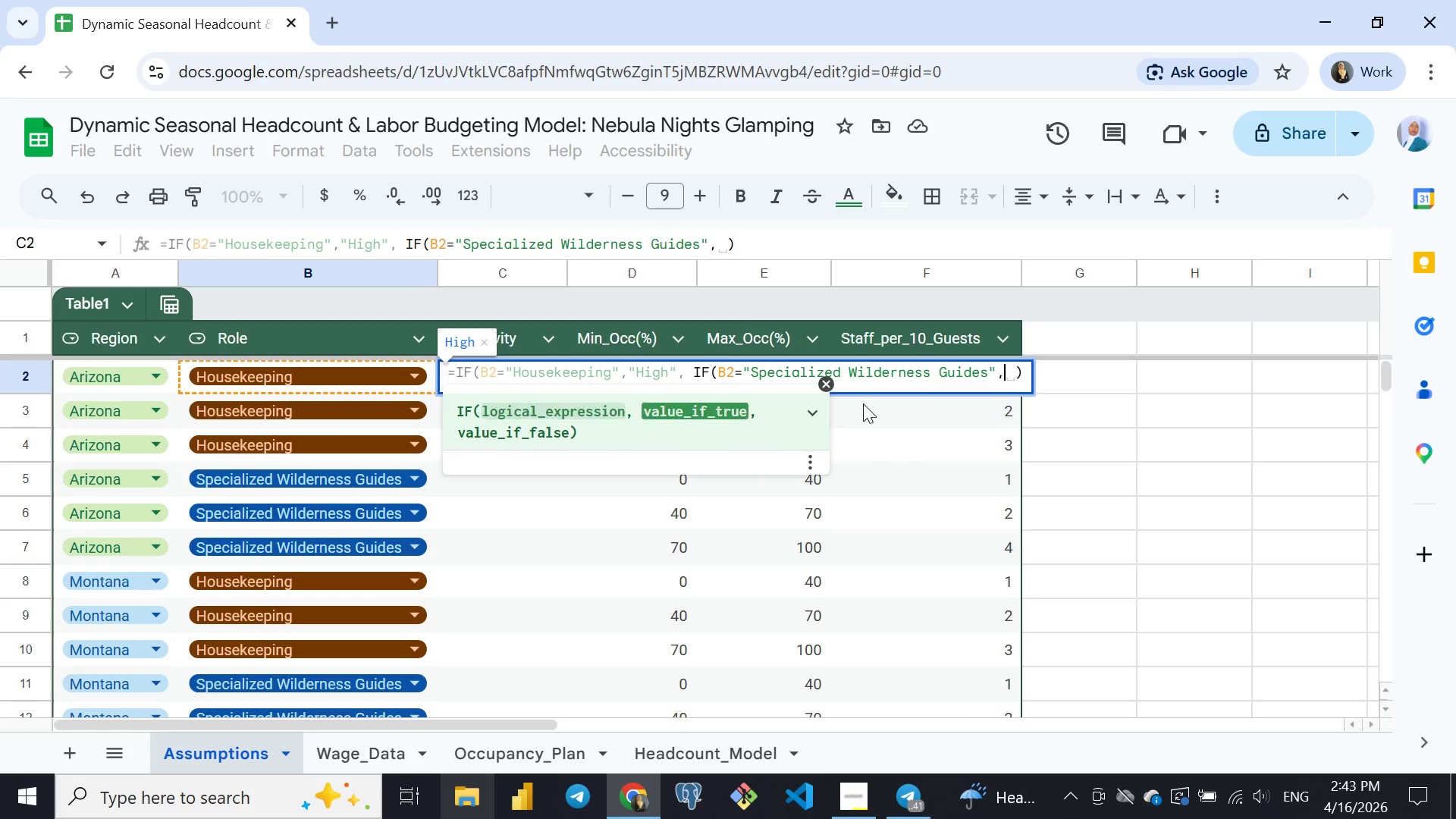 
key(Comma)
 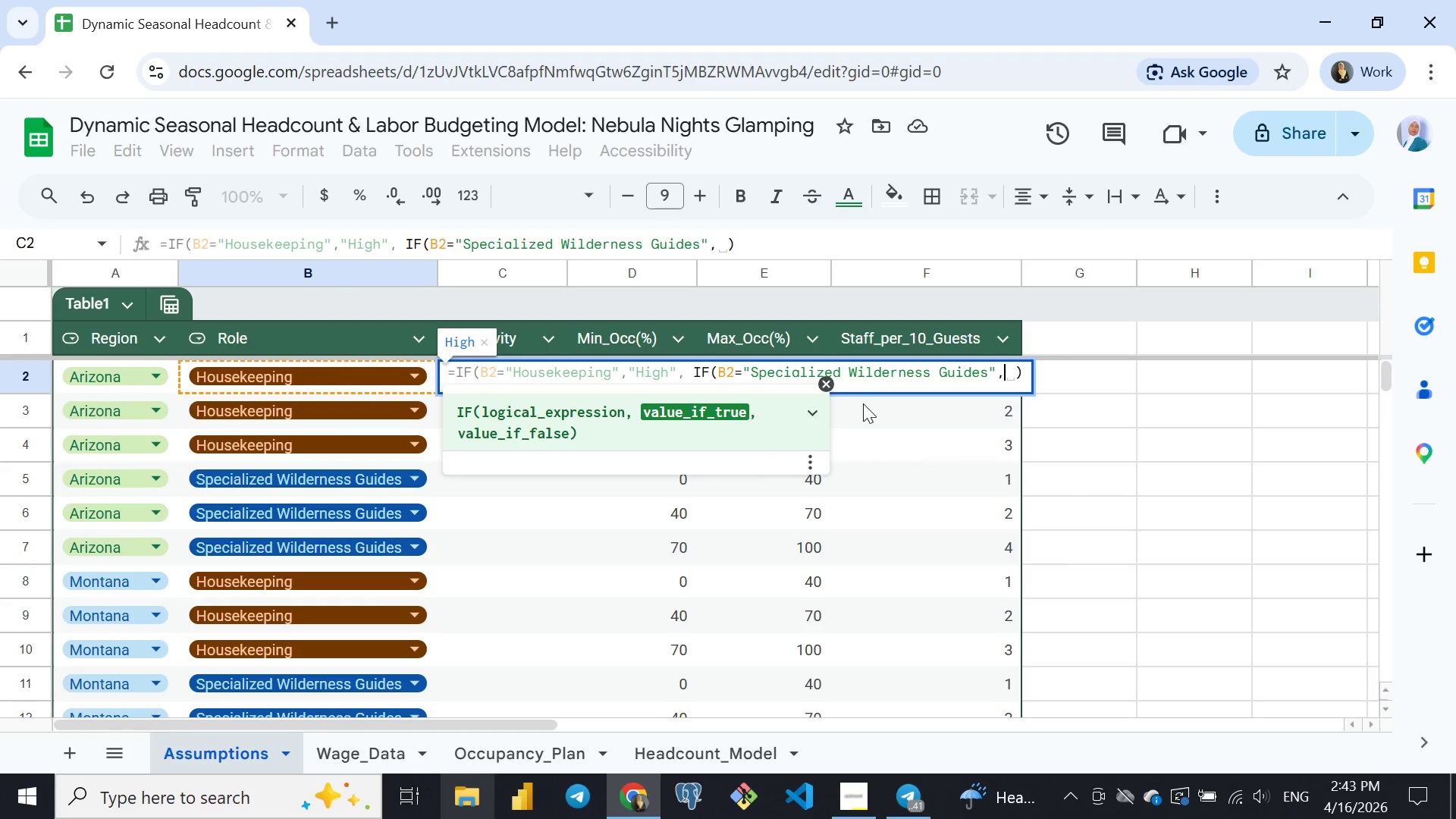 
wait(7.97)
 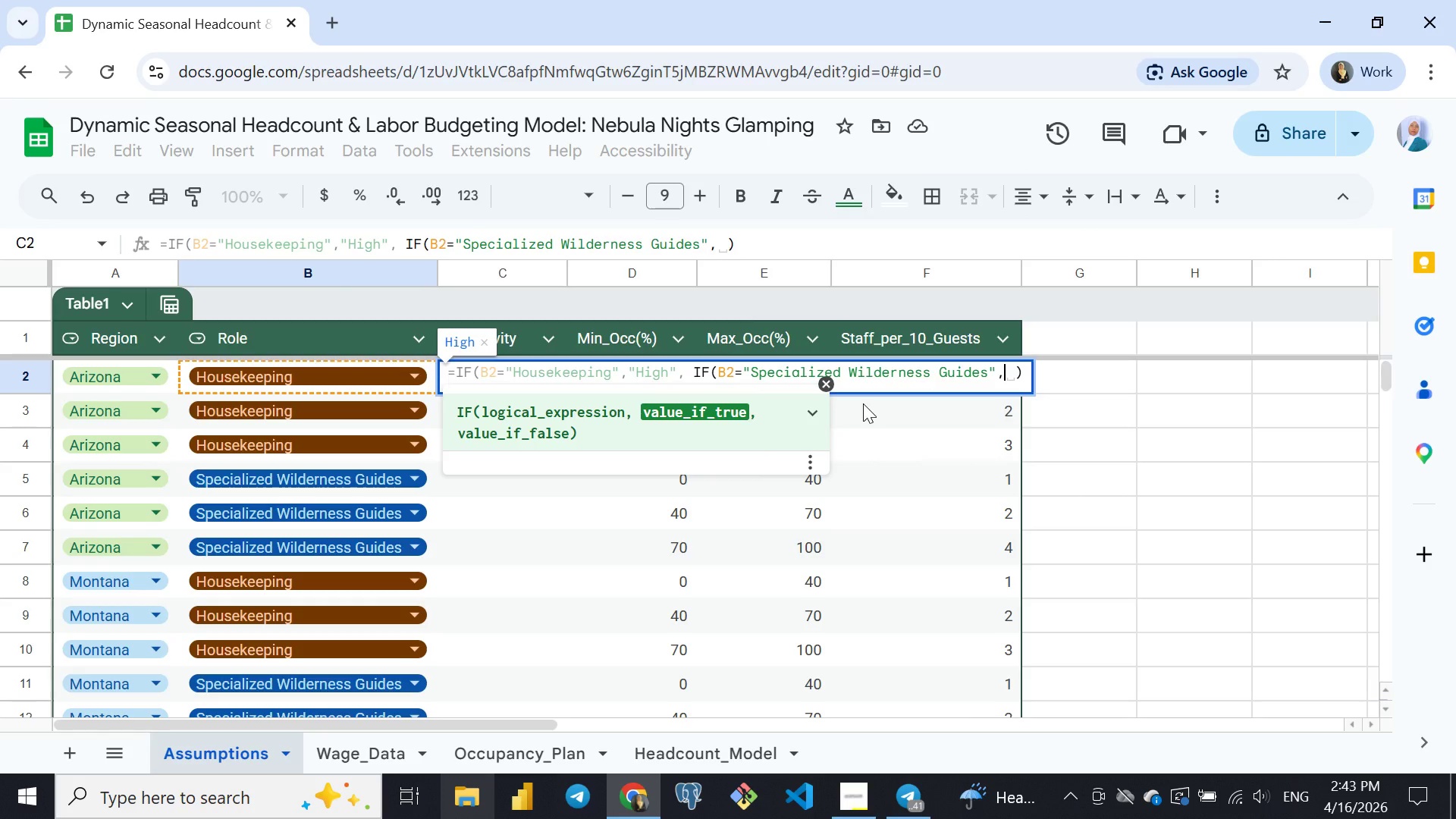 
key(Shift+Quote)
 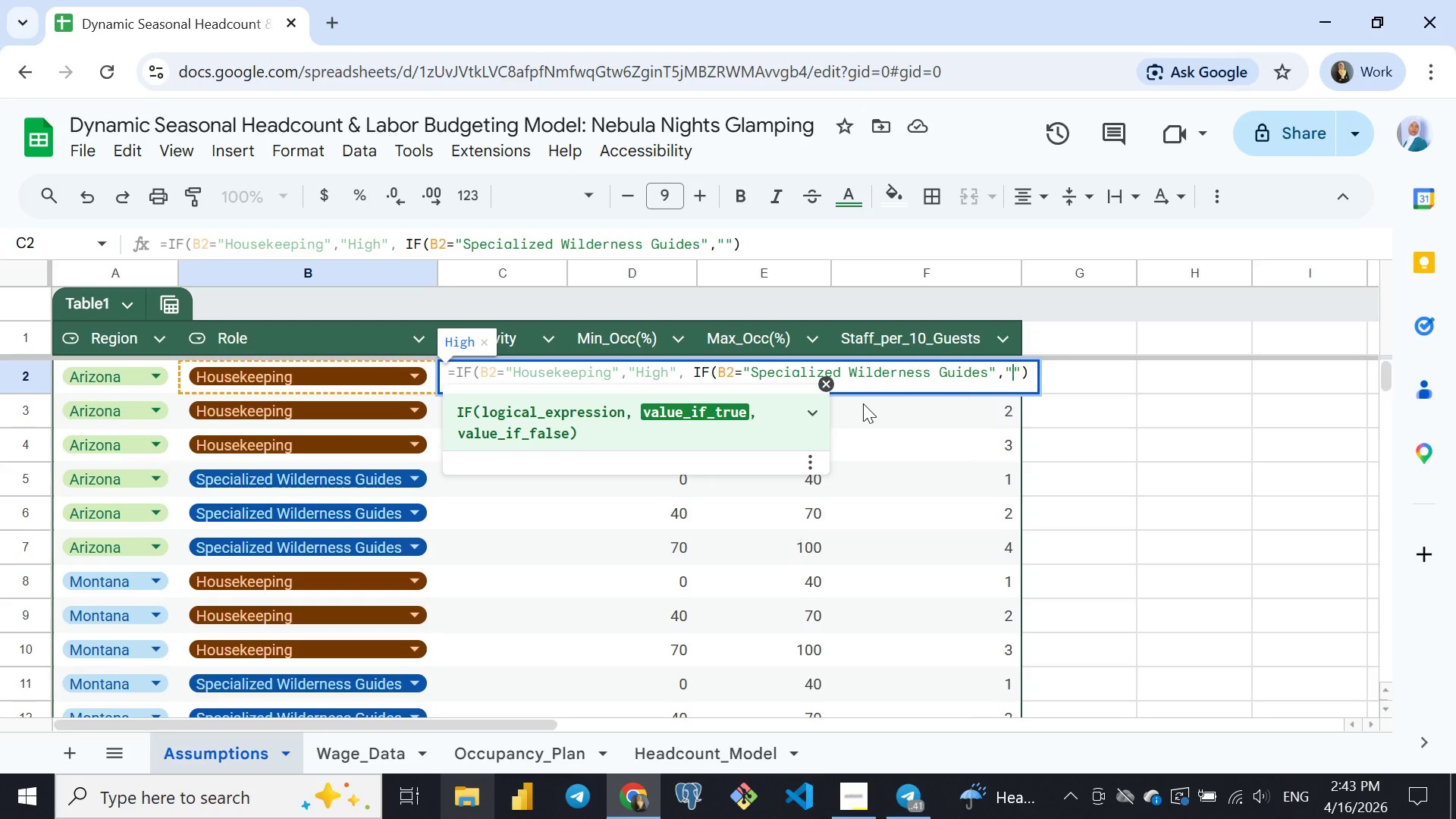 
key(Shift+Quote)
 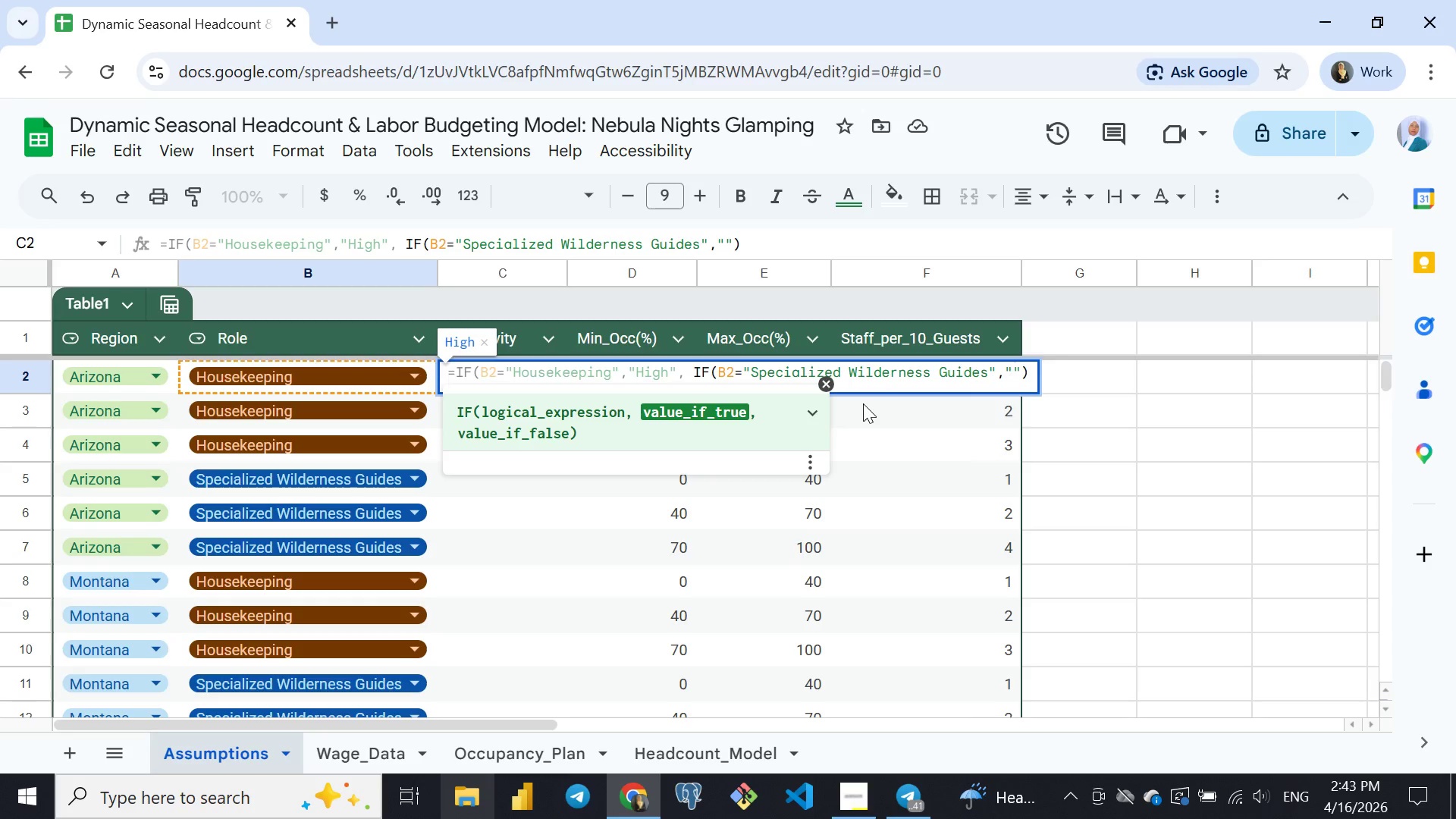 
key(ArrowLeft)
 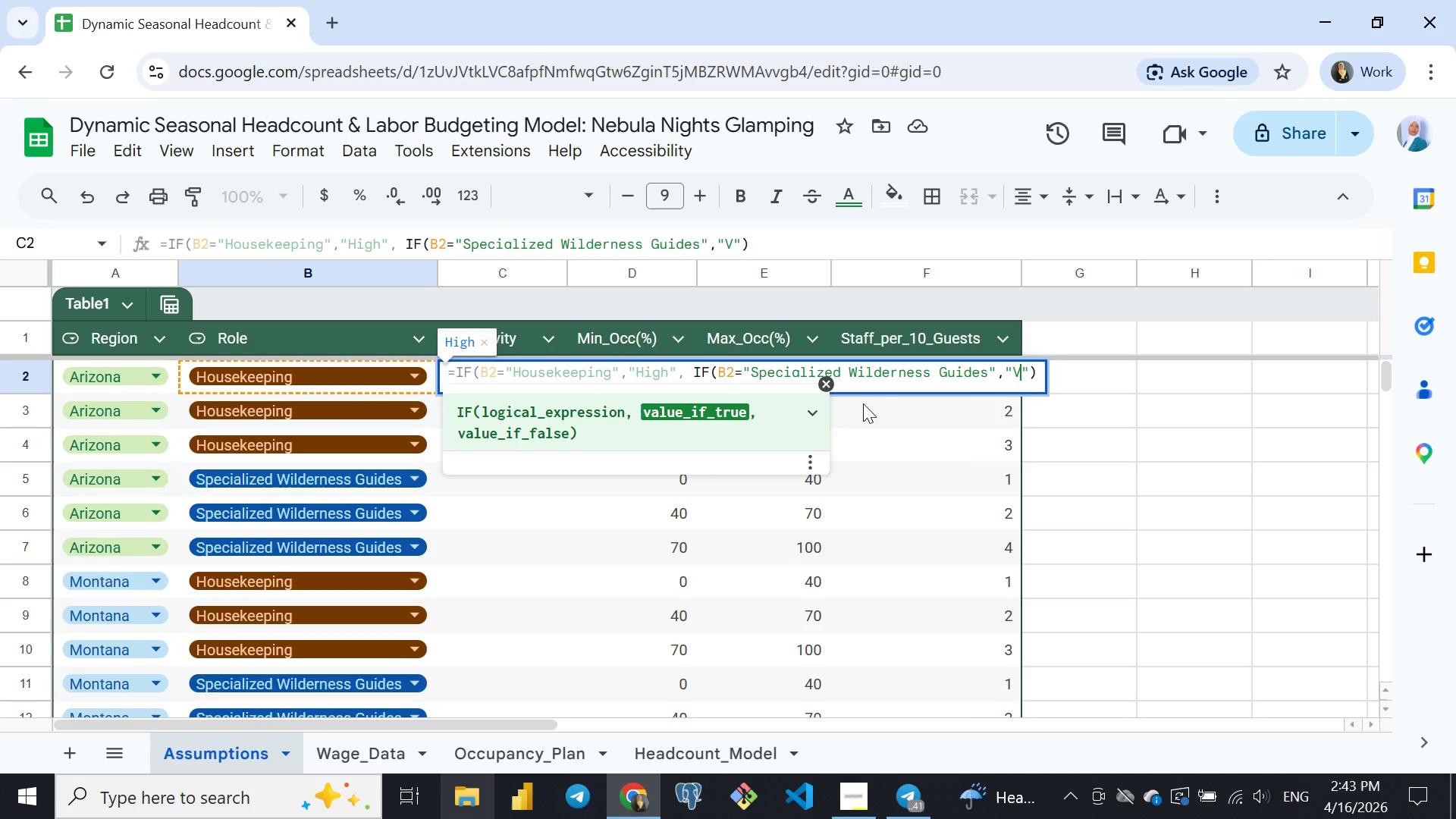 
type(Very High)
 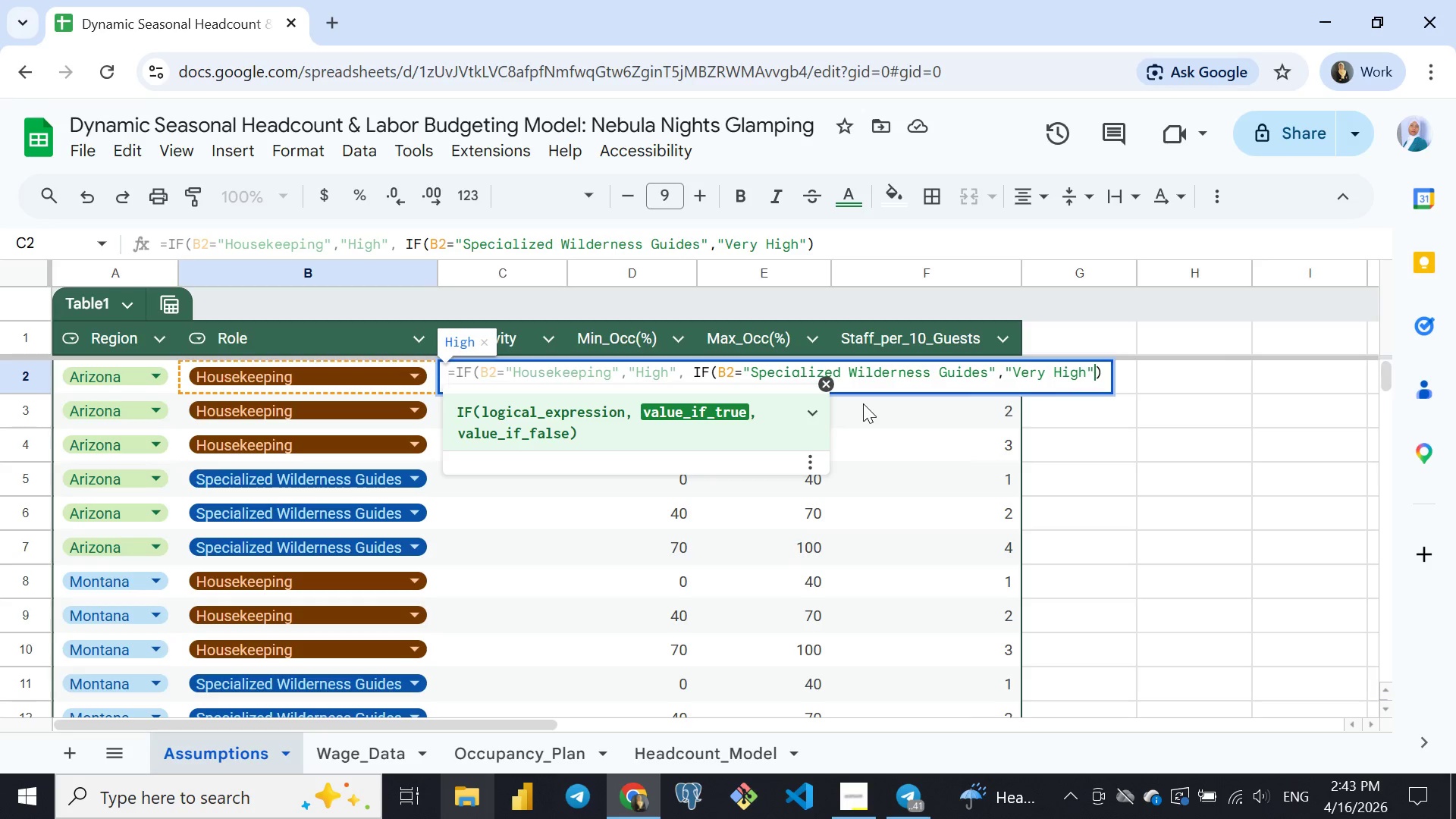 
key(ArrowRight)
 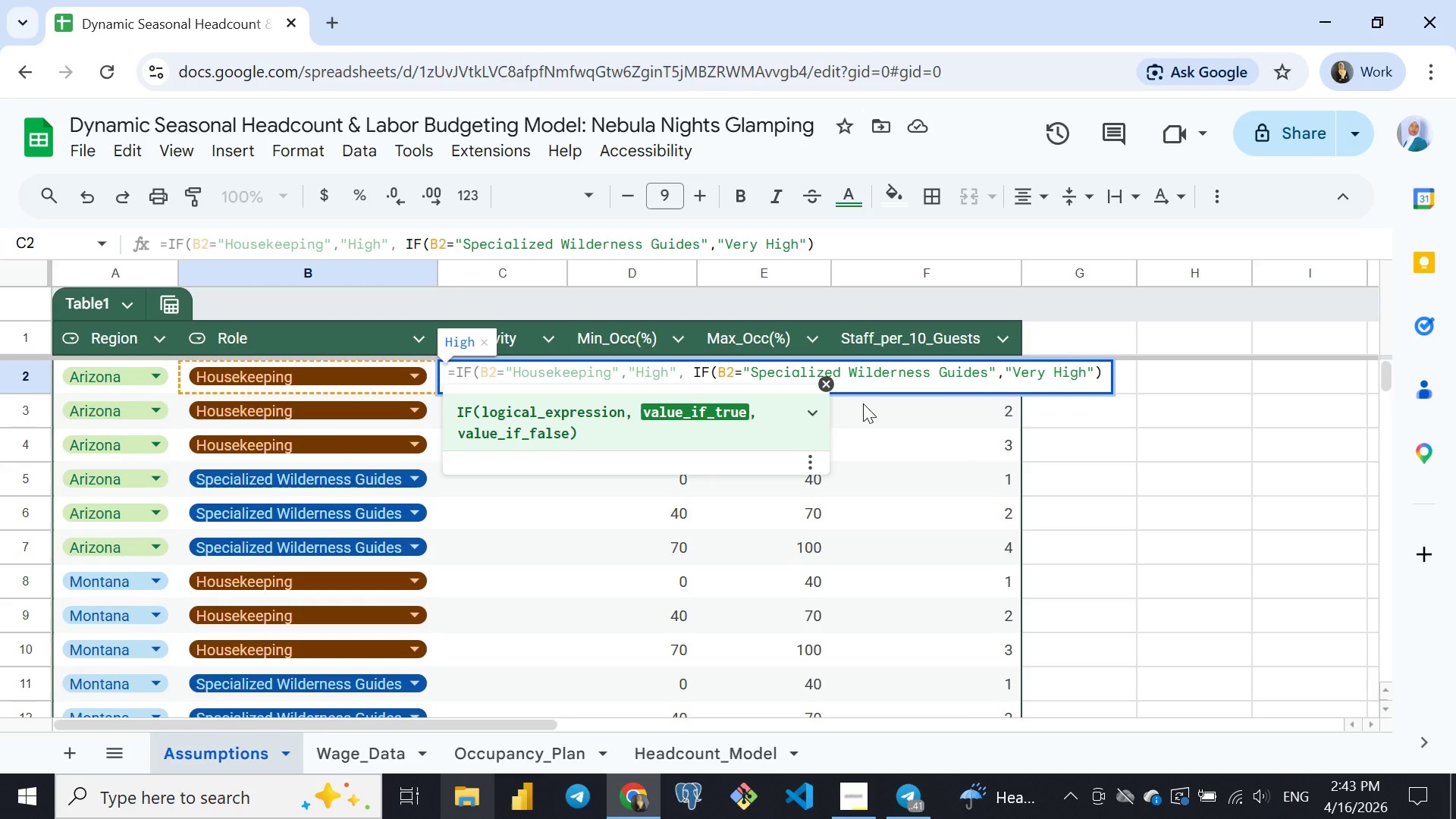 
type(,if)
 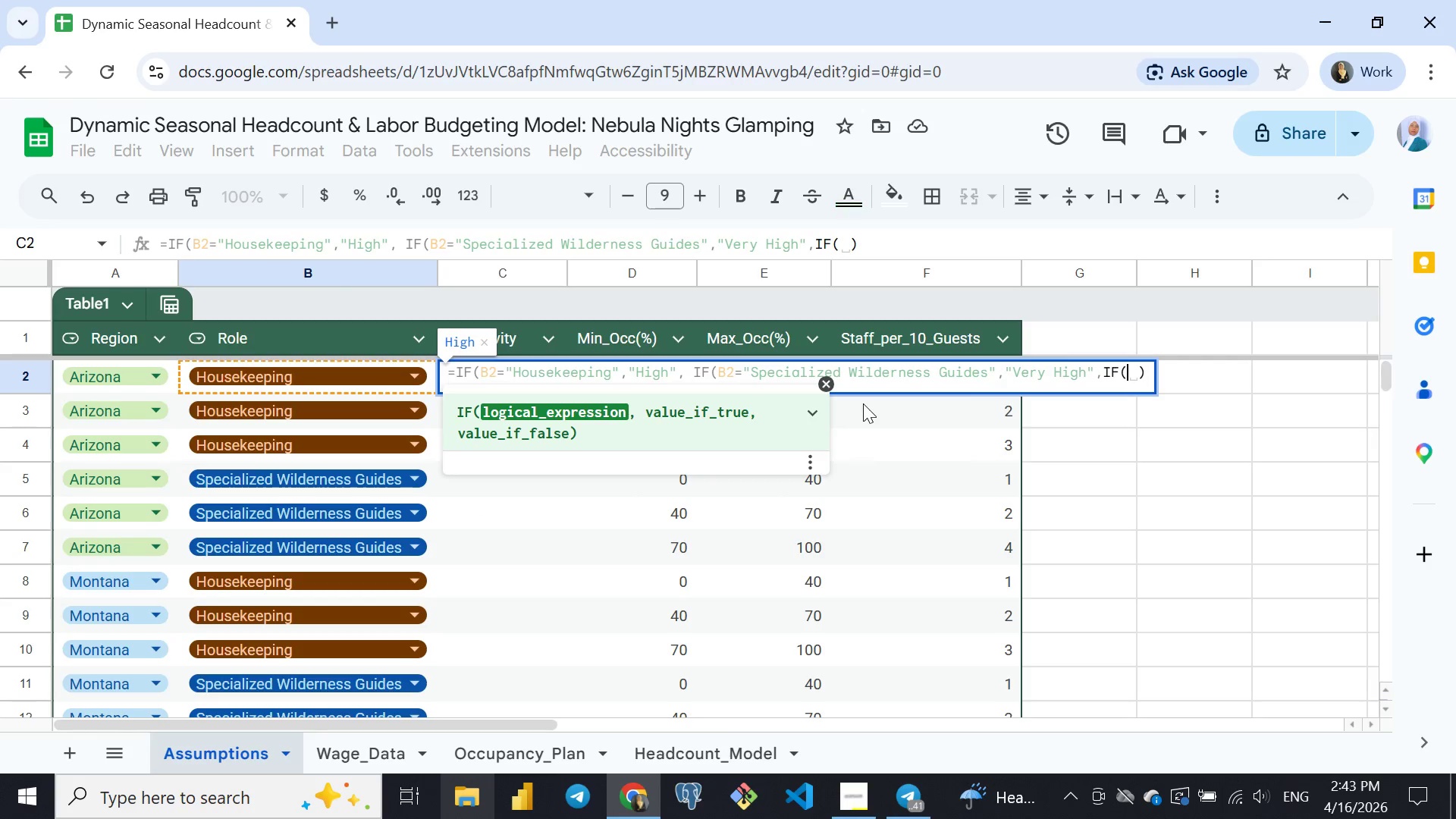 
key(Enter)
 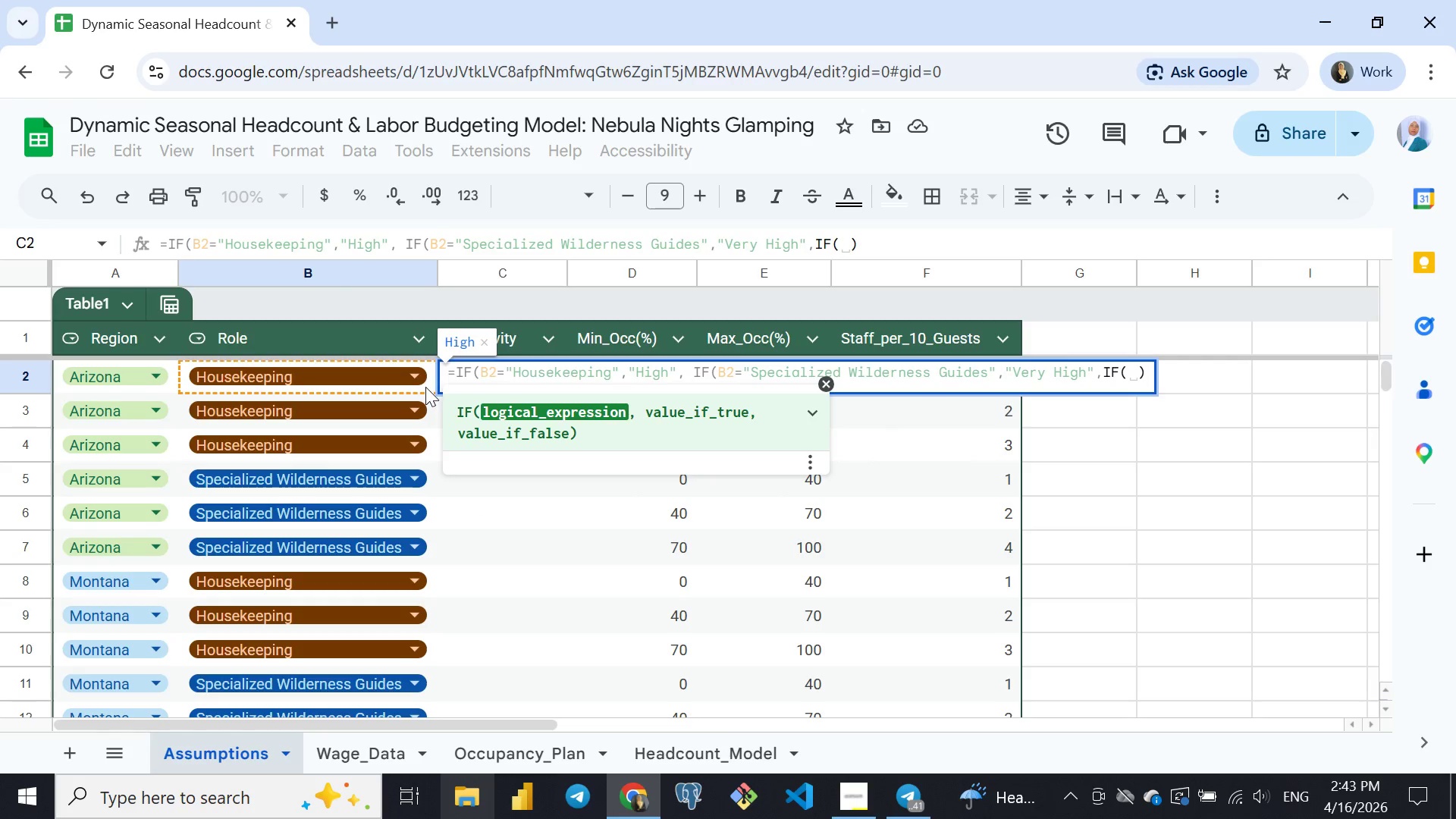 
left_click([425, 387])
 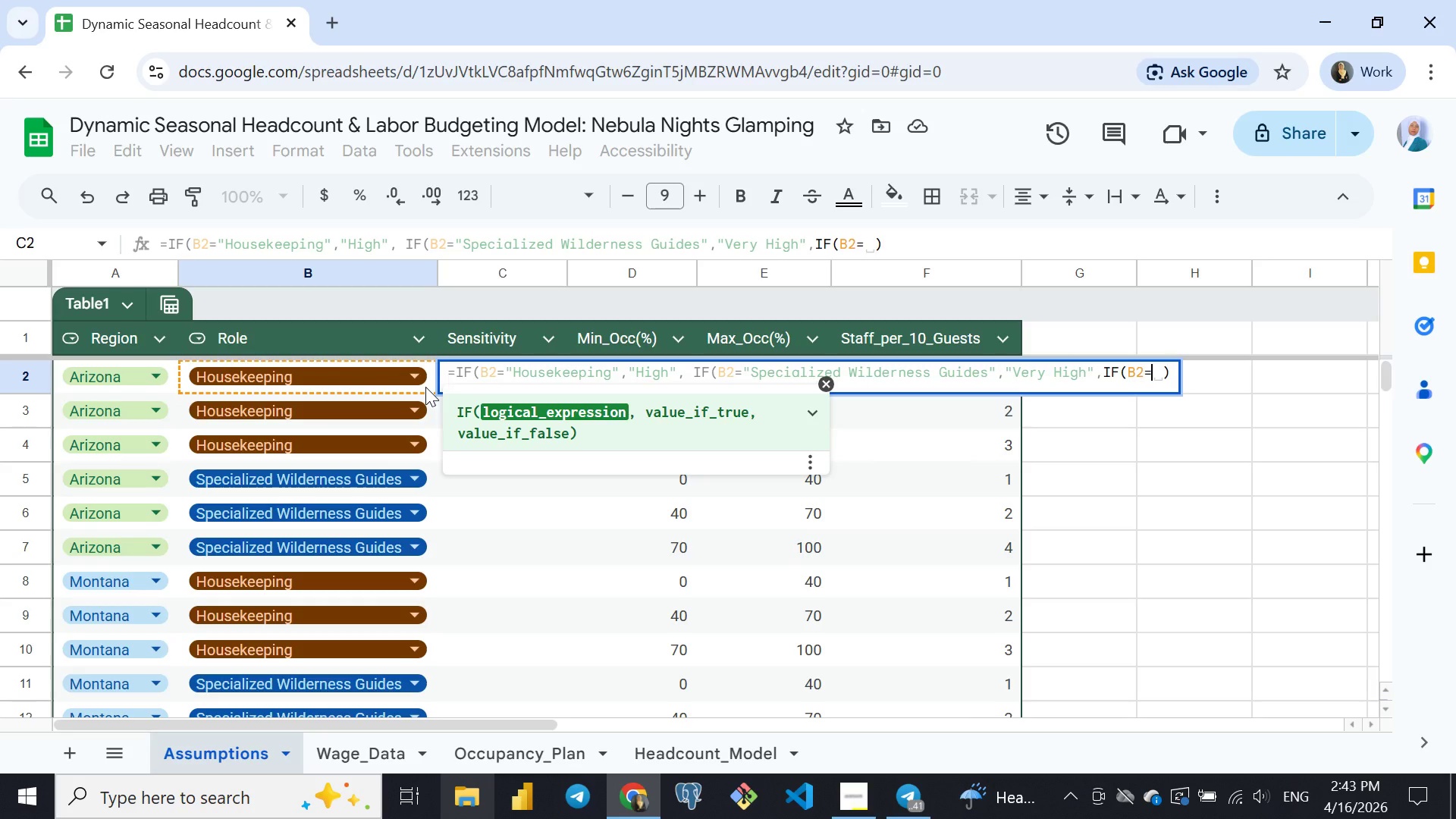 
key(Equal)
 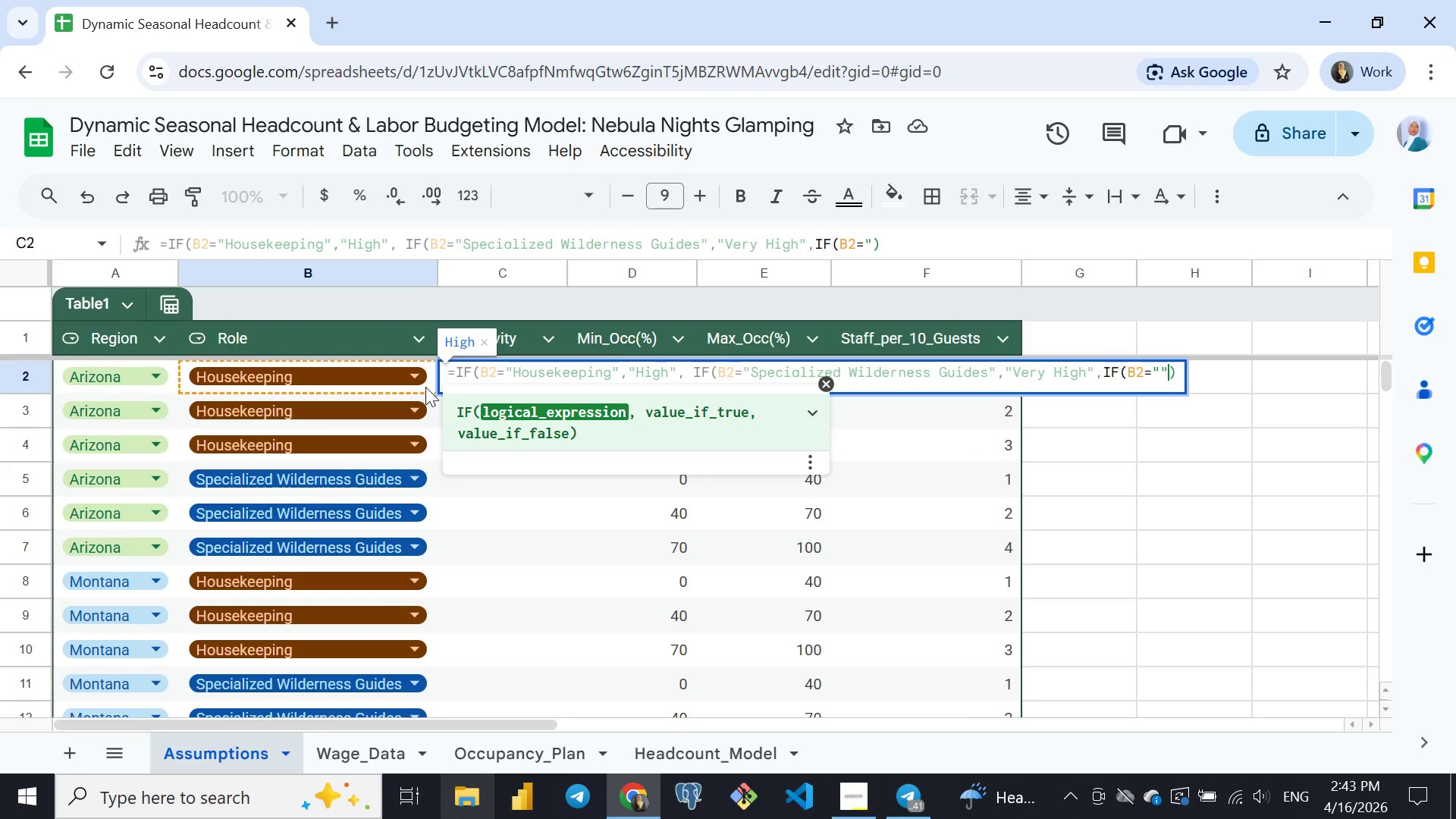 
key(Shift+Quote)
 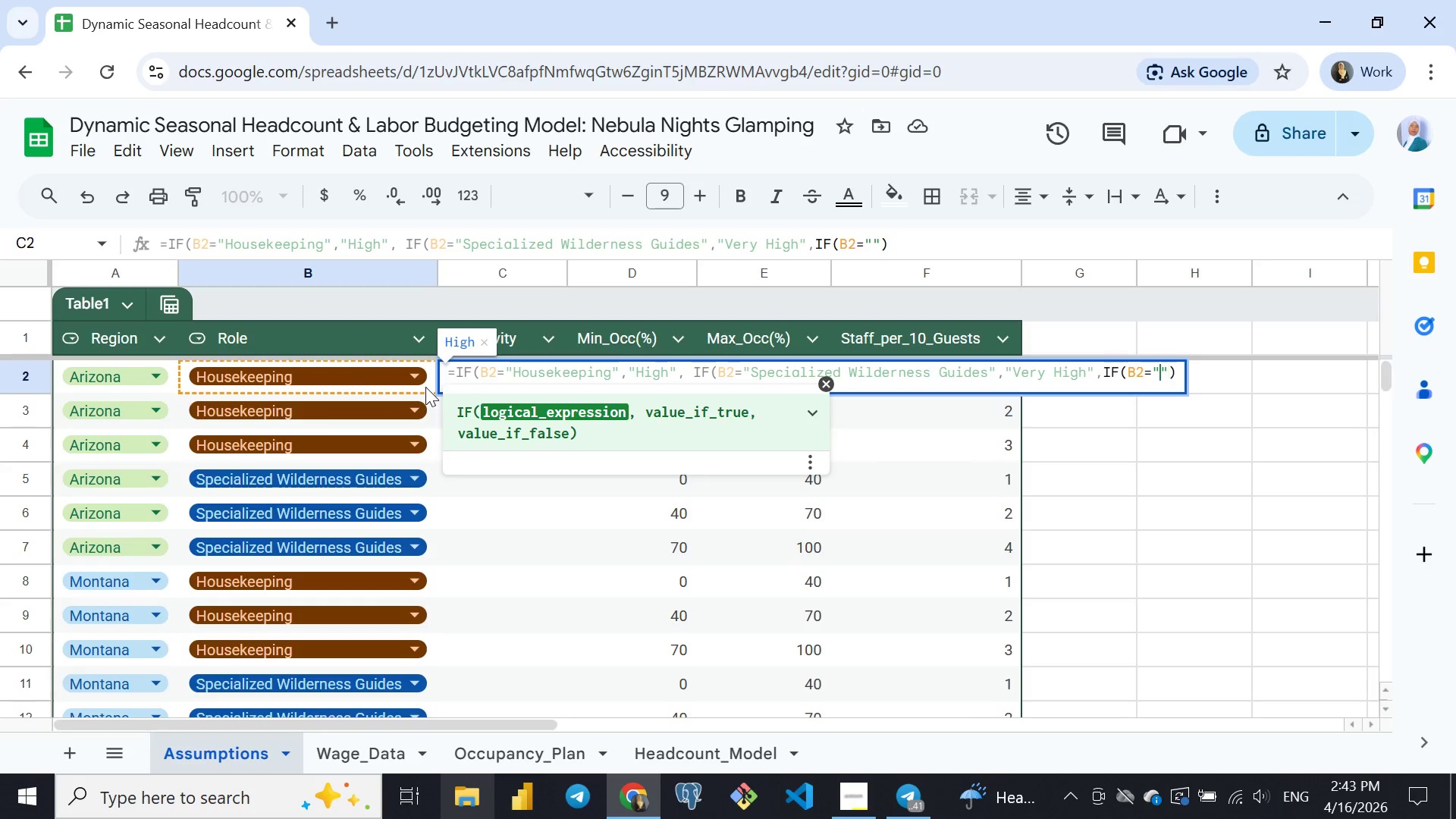 
key(Shift+Quote)
 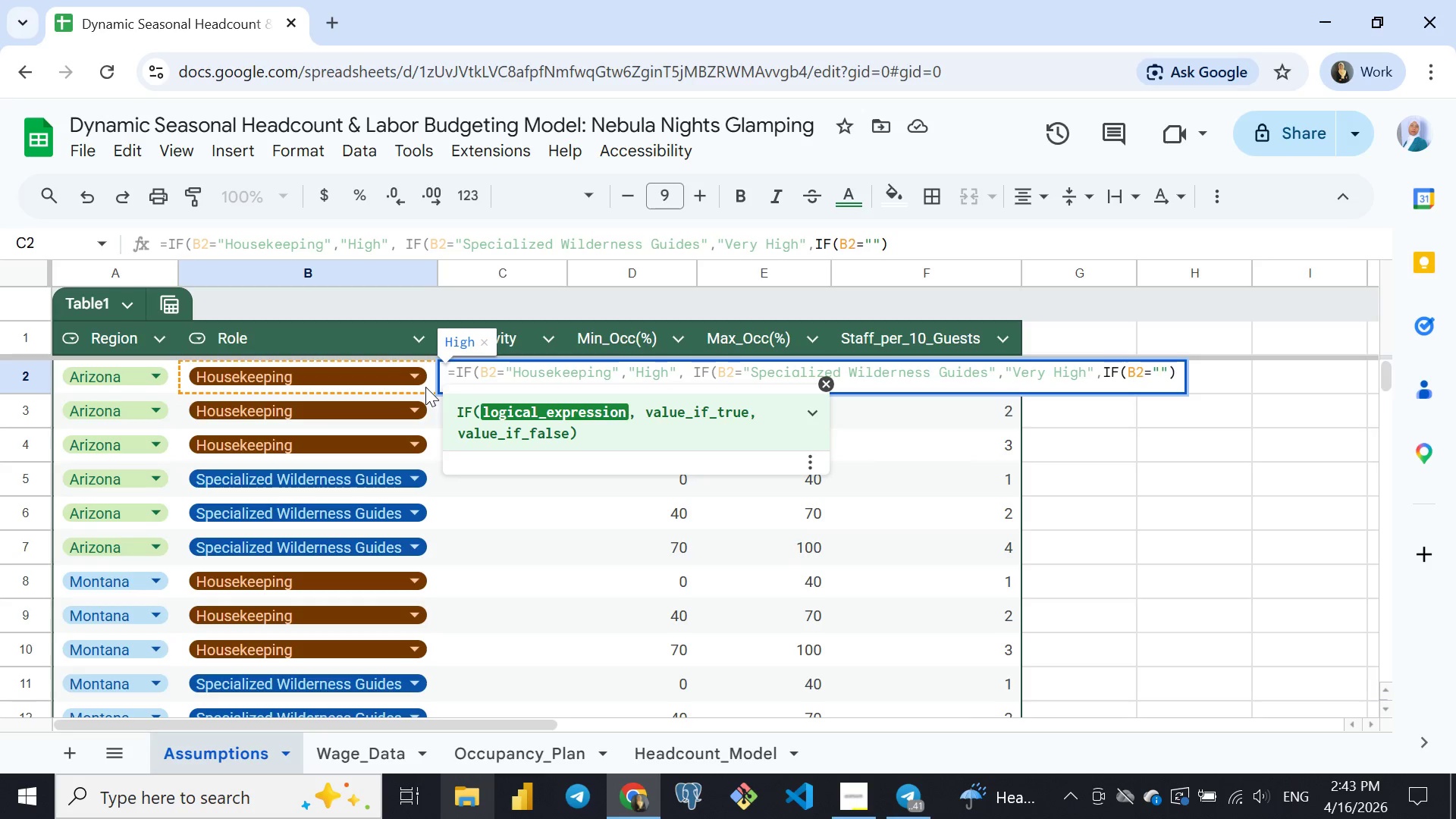 
key(ArrowLeft)
 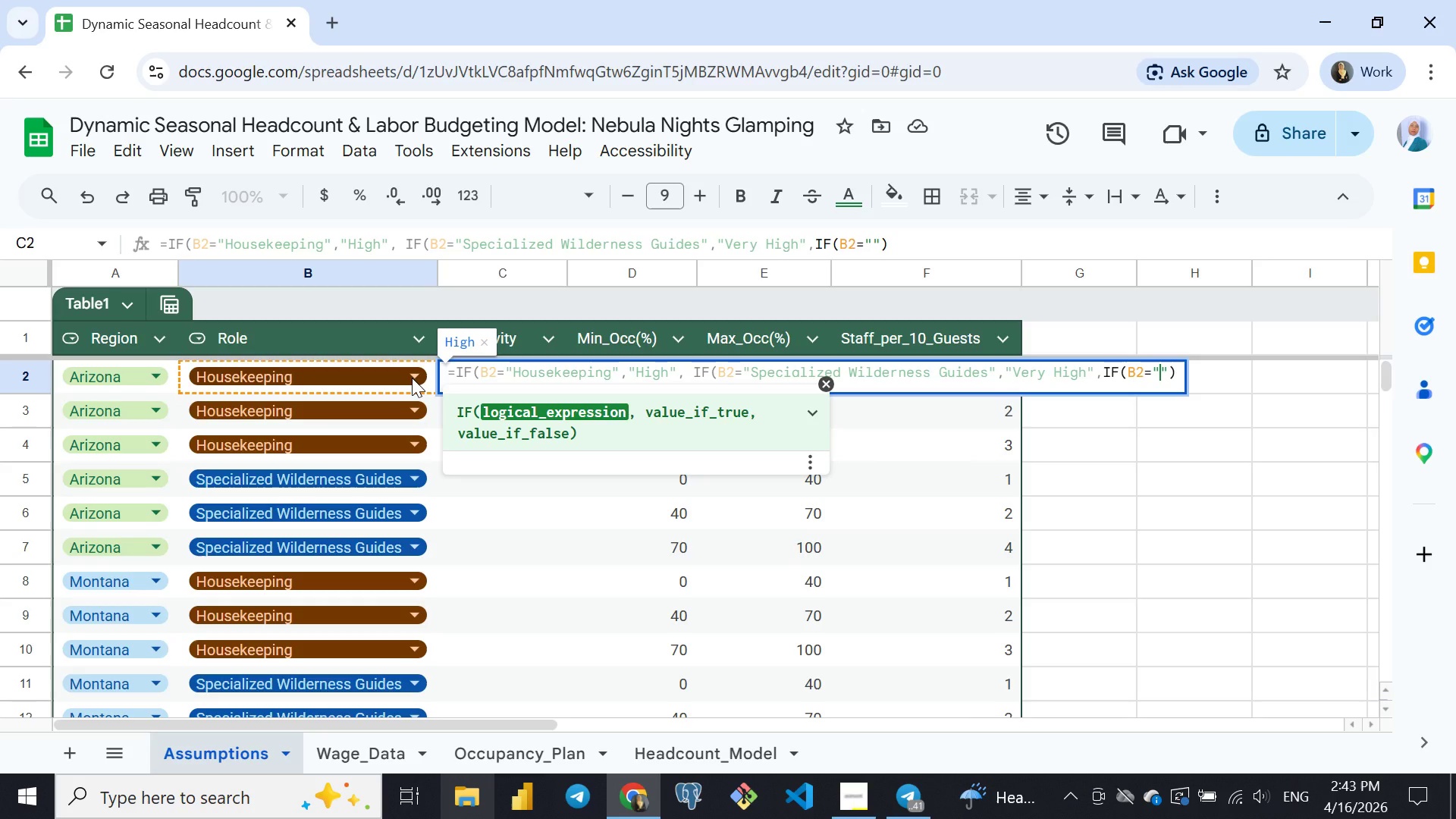 
wait(8.77)
 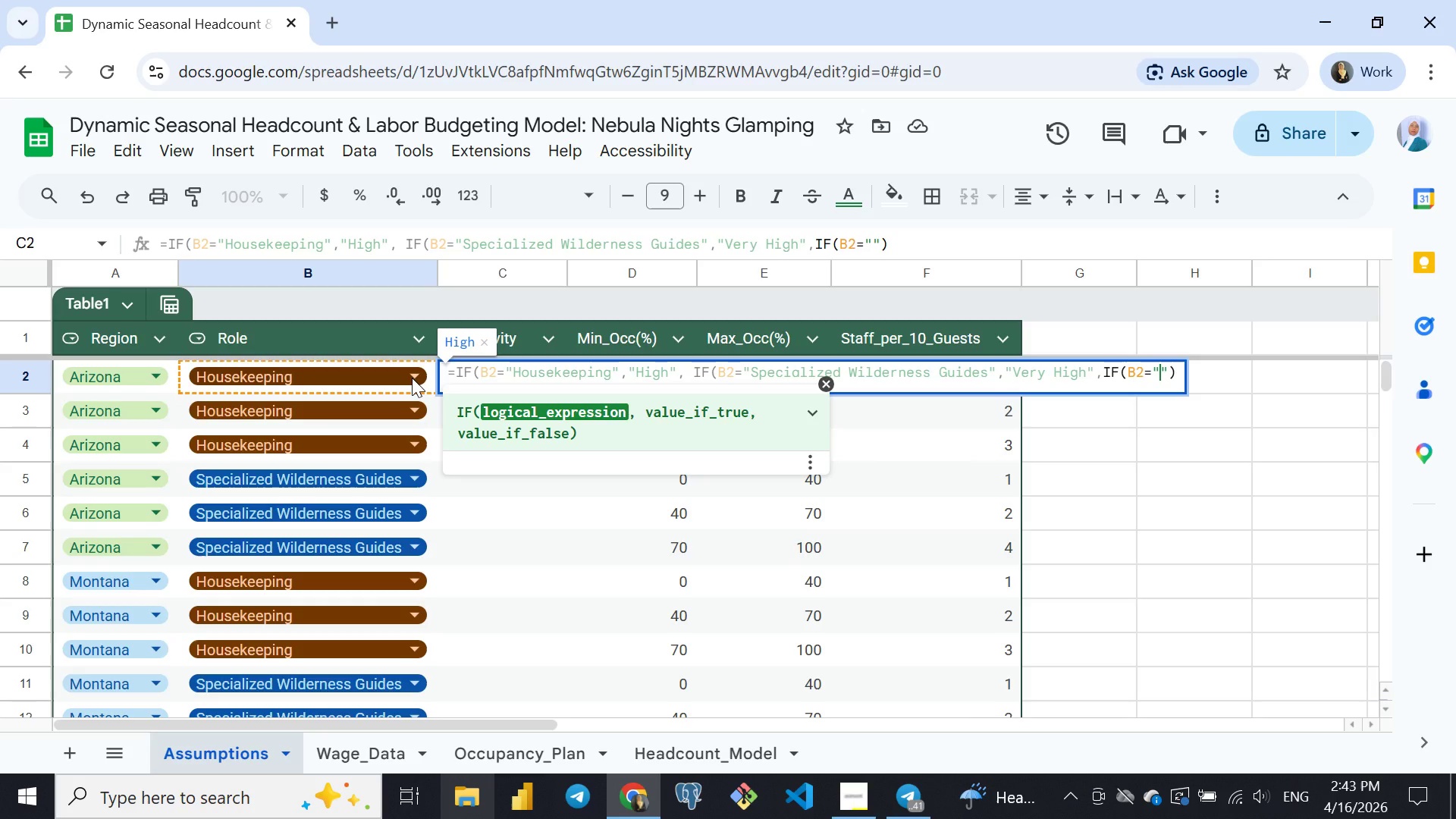 
key(Meta+MetaLeft)
 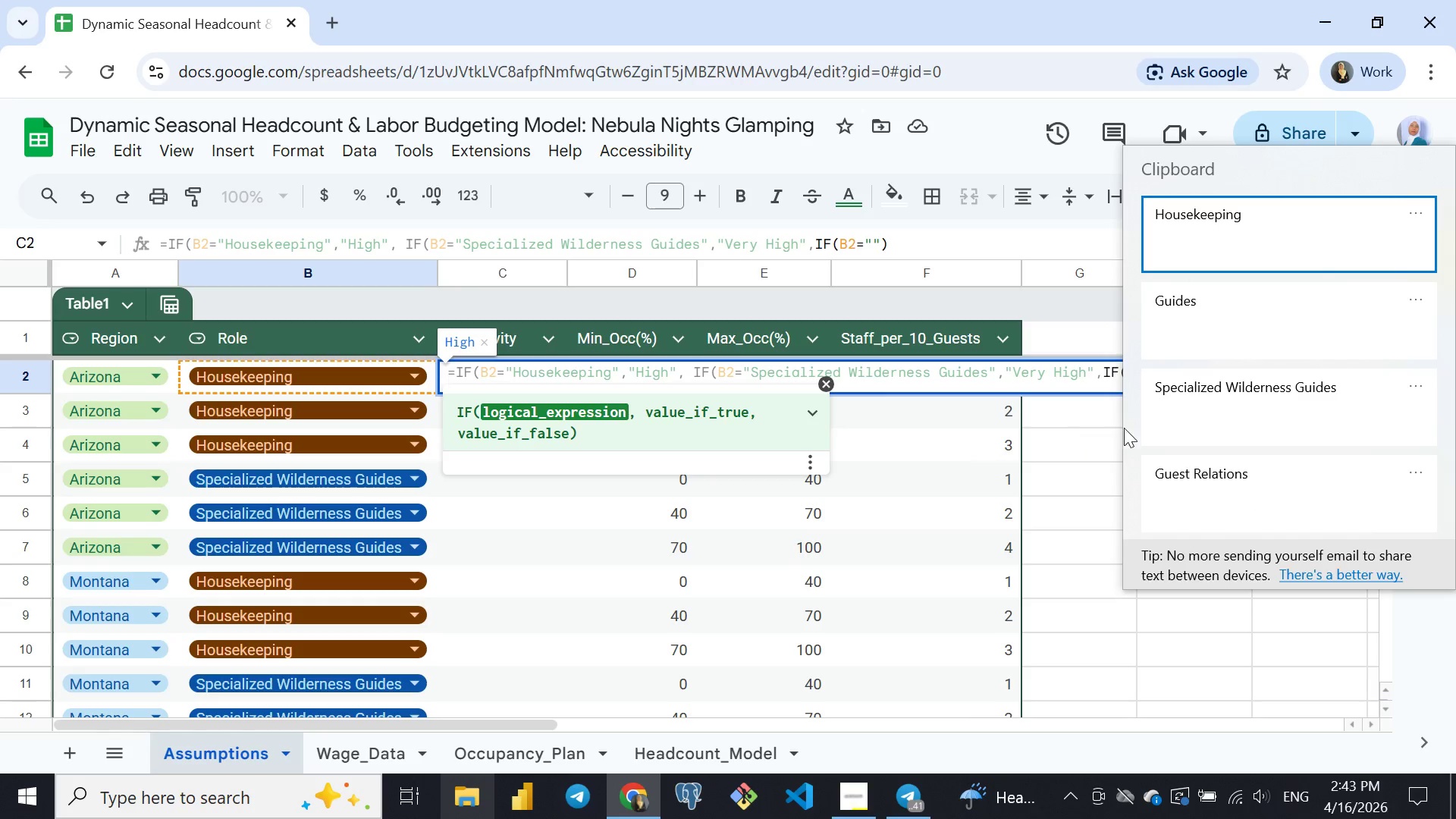 
key(Meta+V)
 